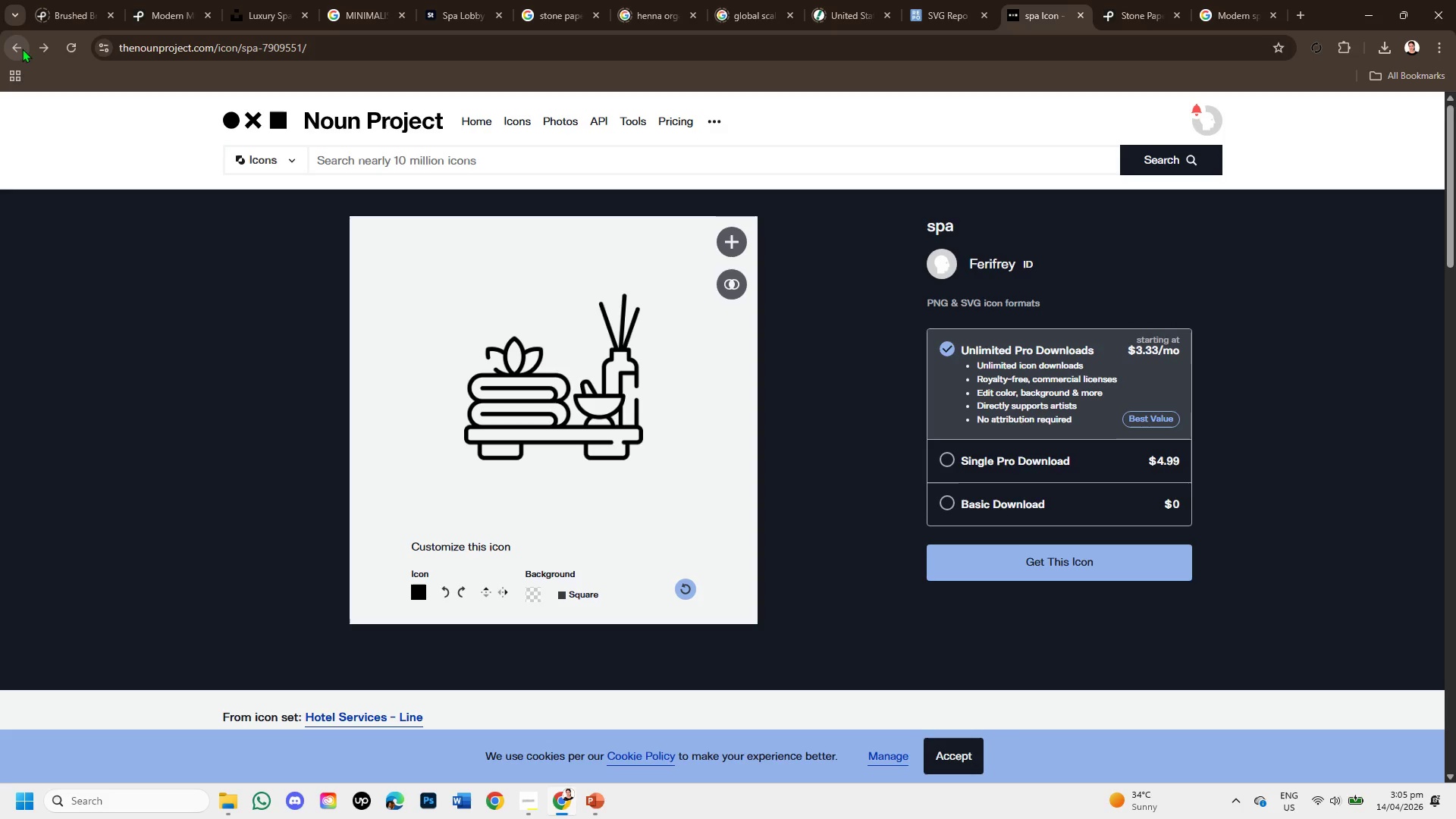 
left_click([44, 52])
 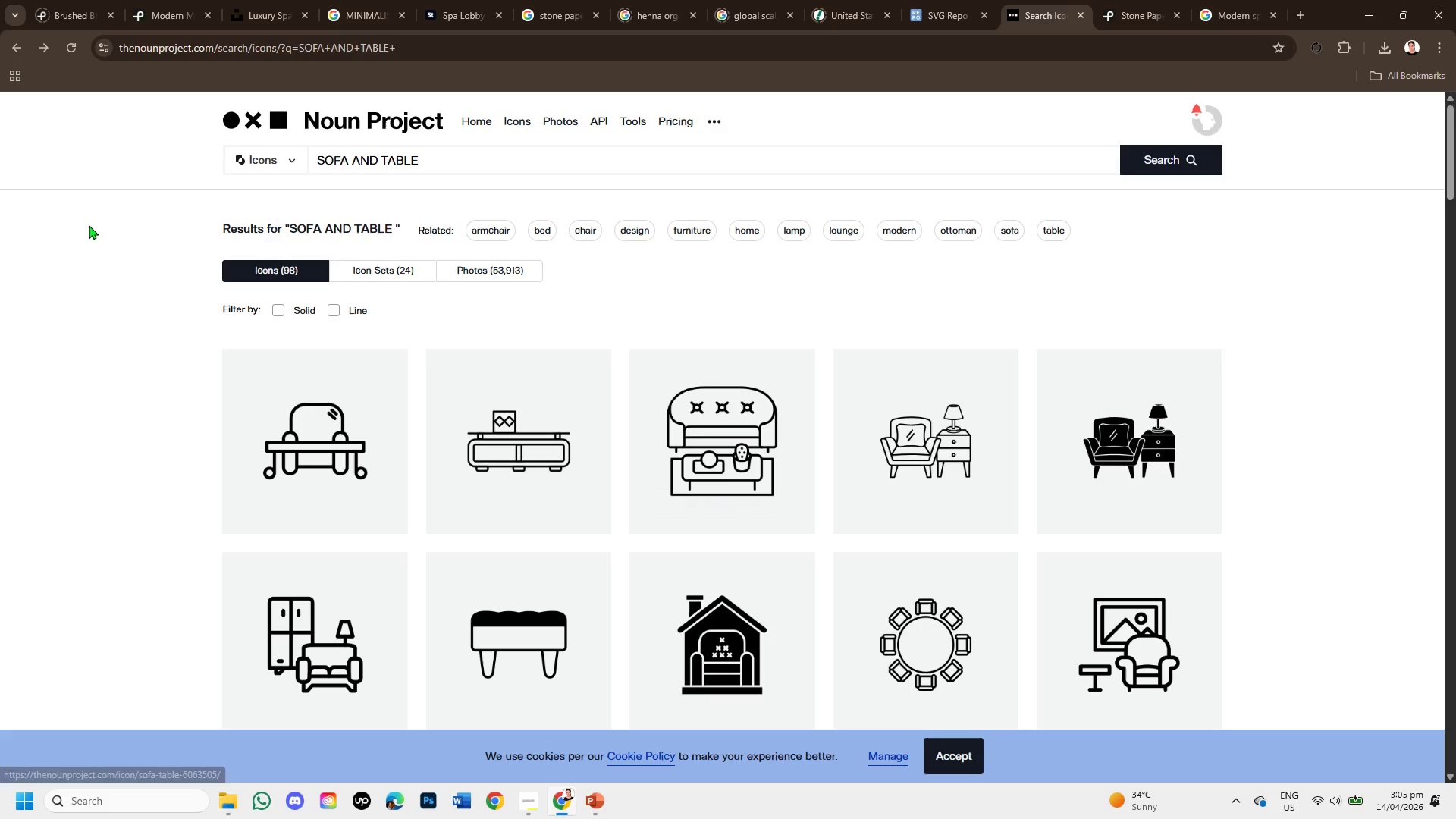 
wait(5.12)
 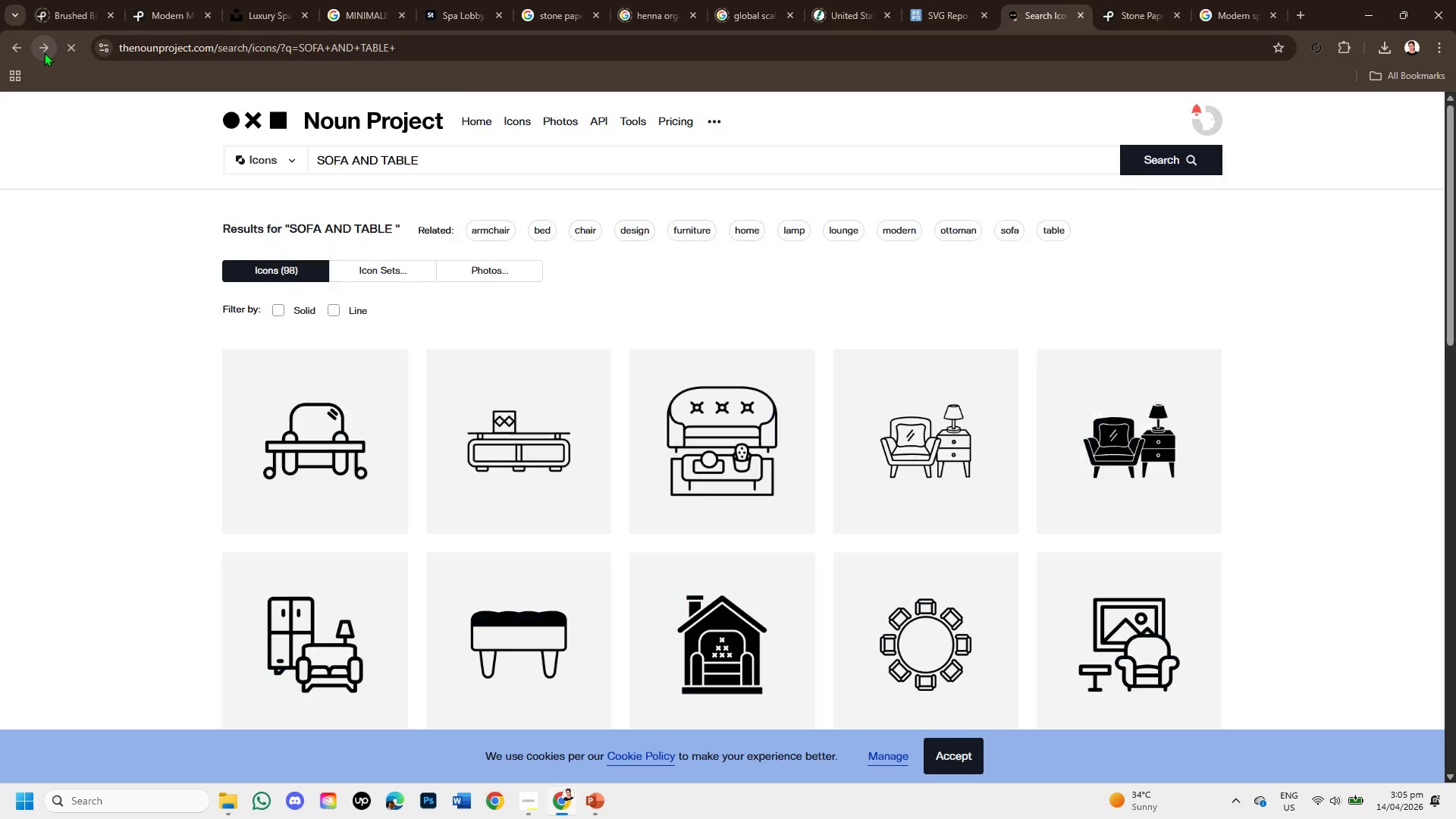 
left_click([17, 40])
 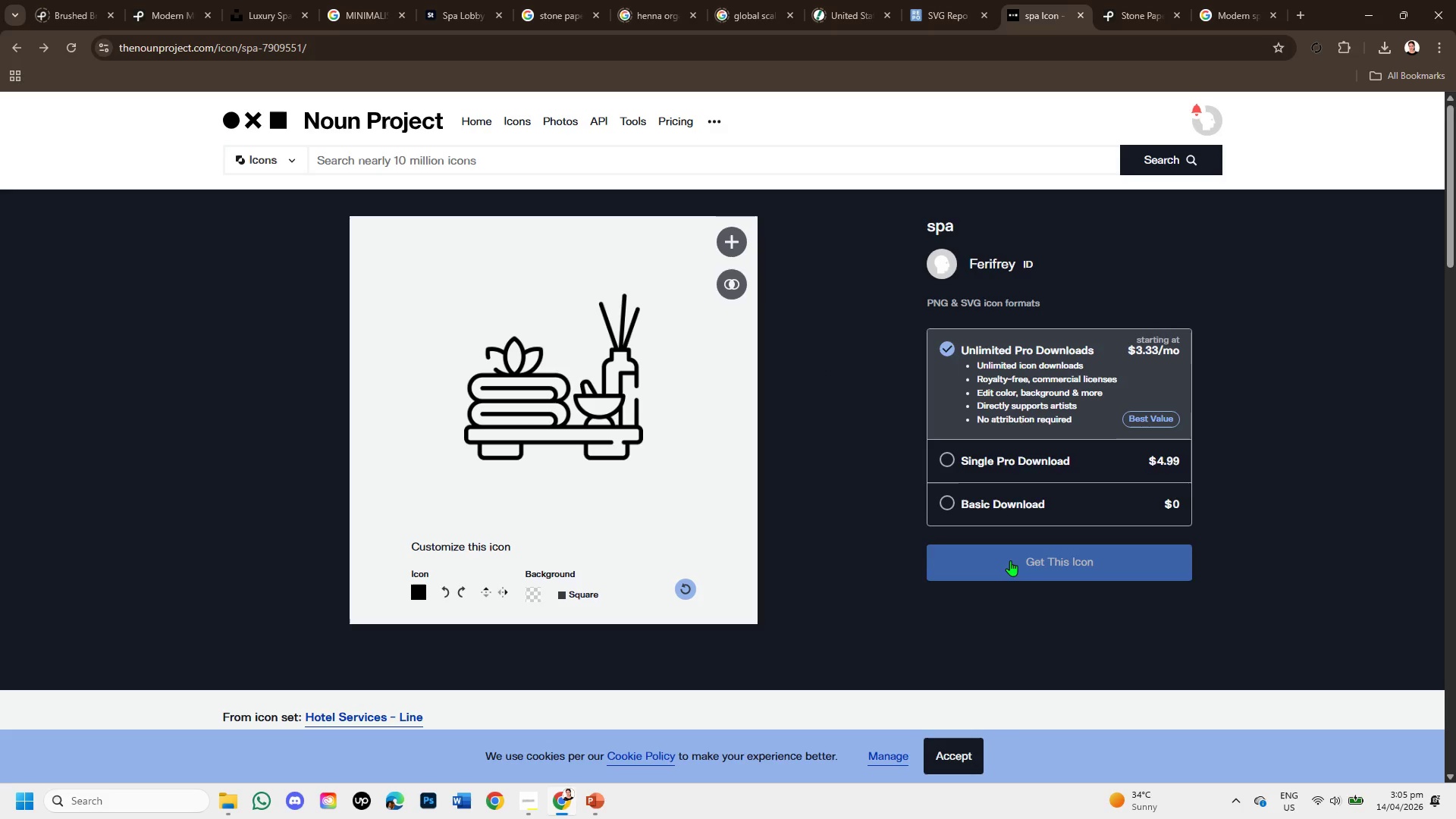 
wait(5.5)
 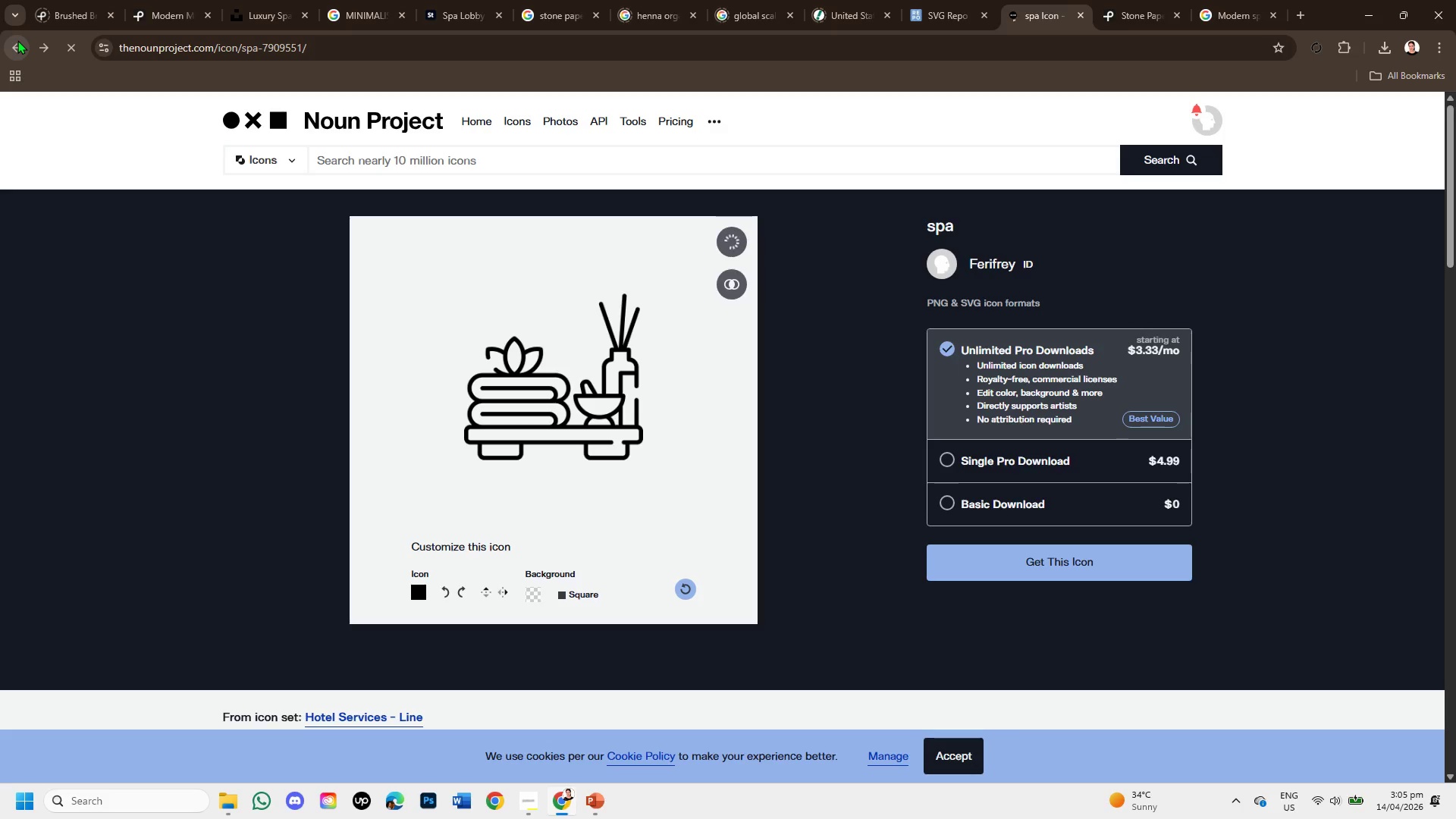 
left_click([949, 497])
 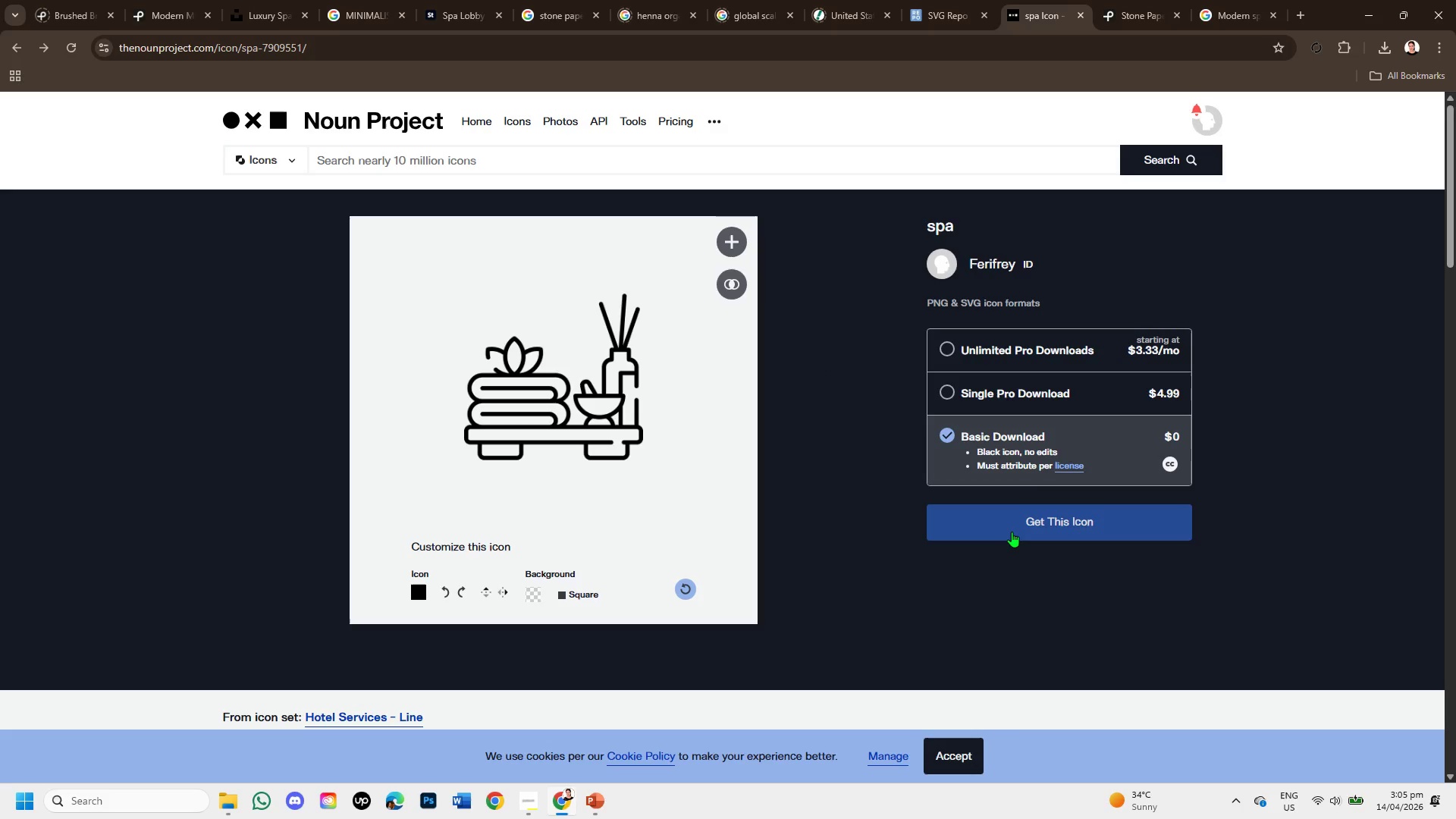 
left_click([1012, 532])
 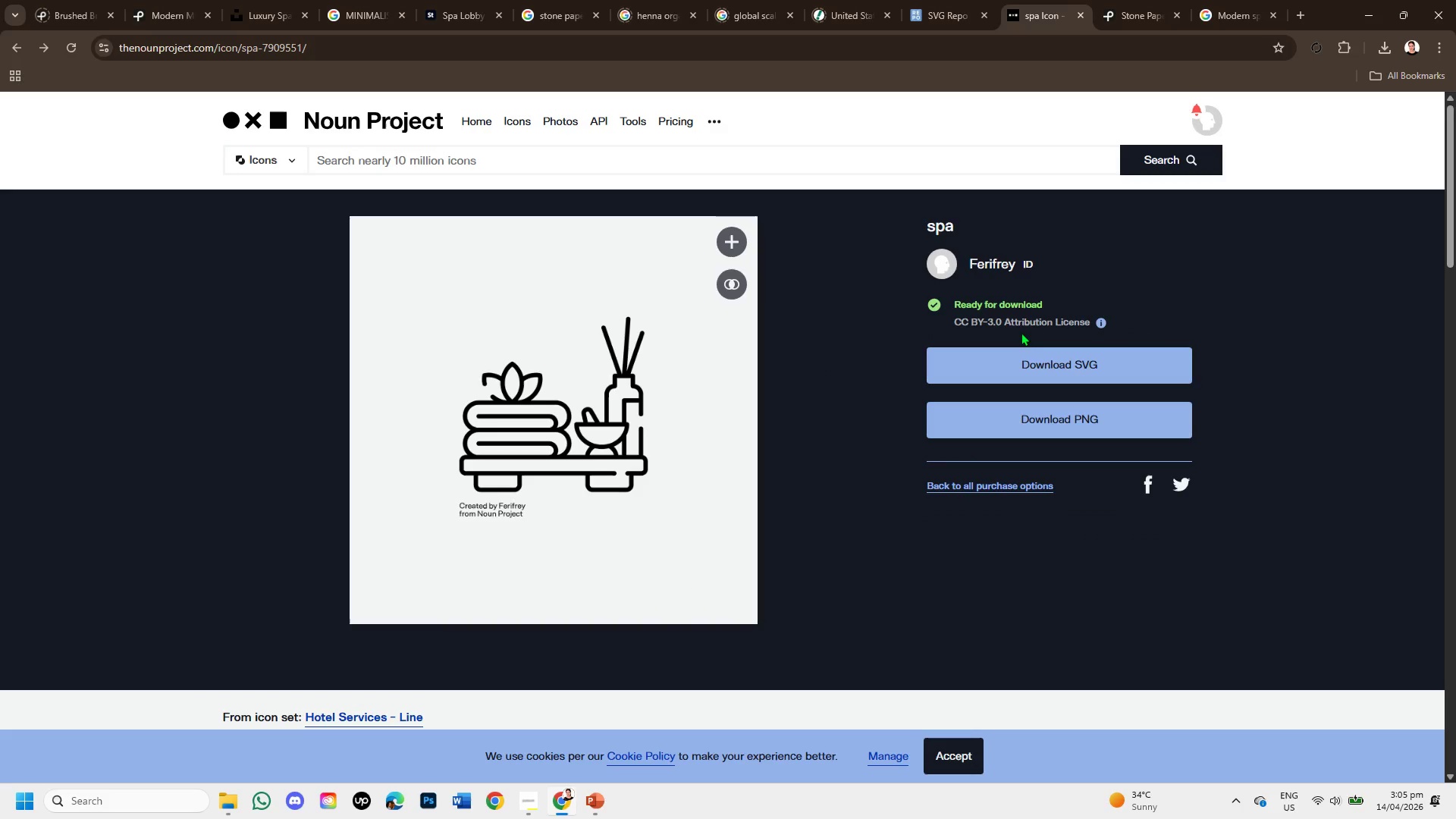 
left_click([1034, 358])
 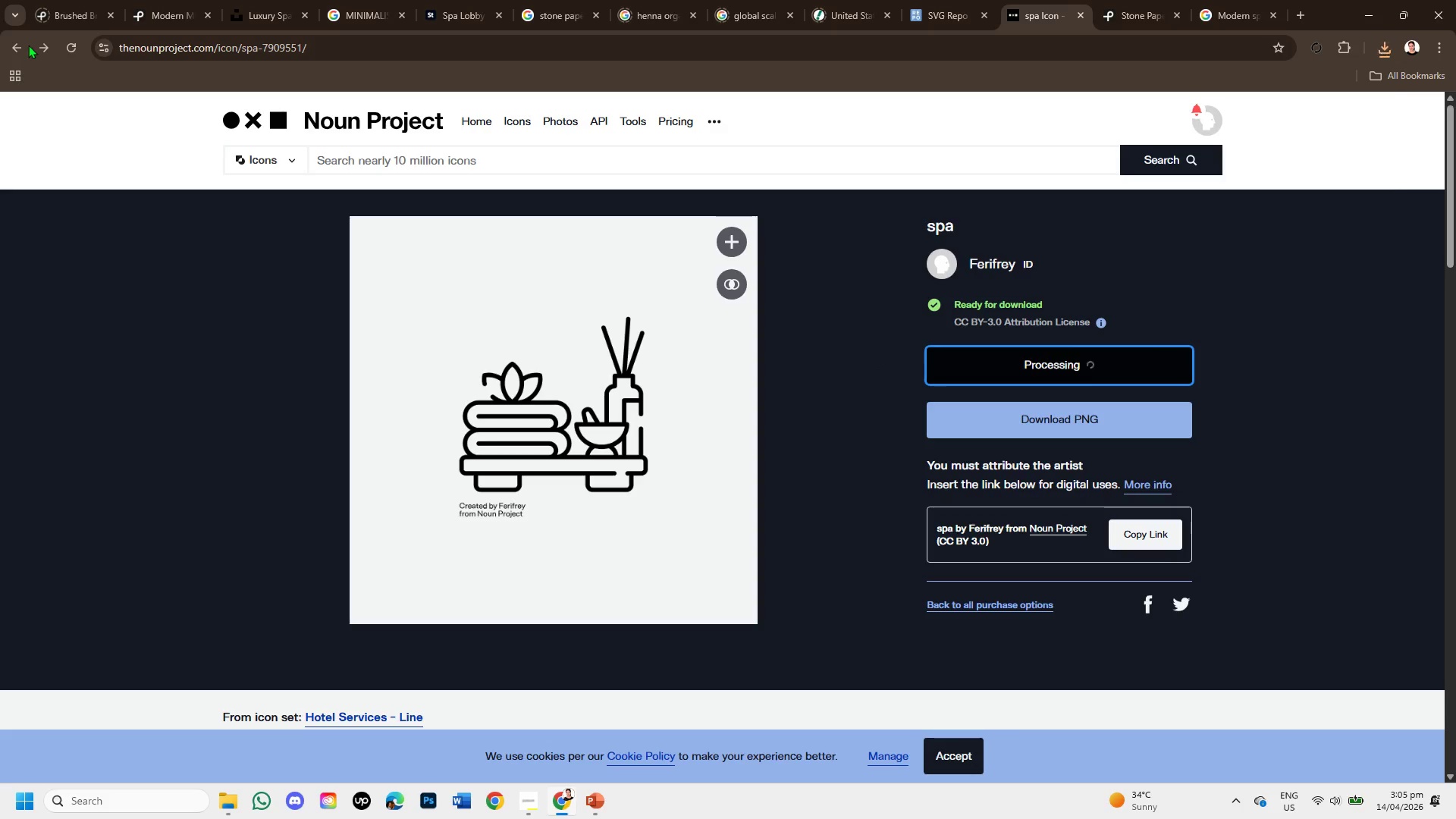 
left_click([20, 37])
 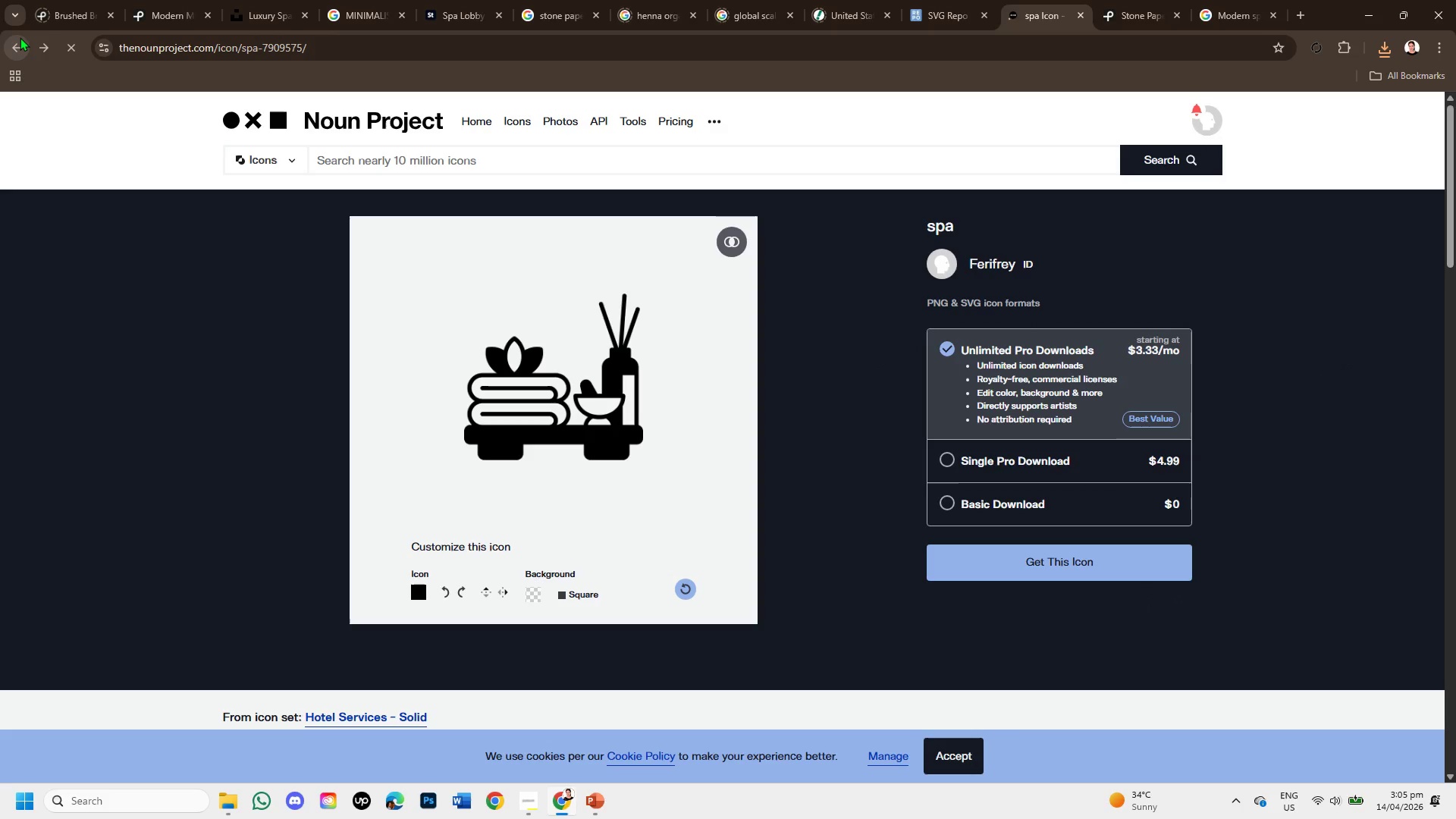 
left_click([20, 37])
 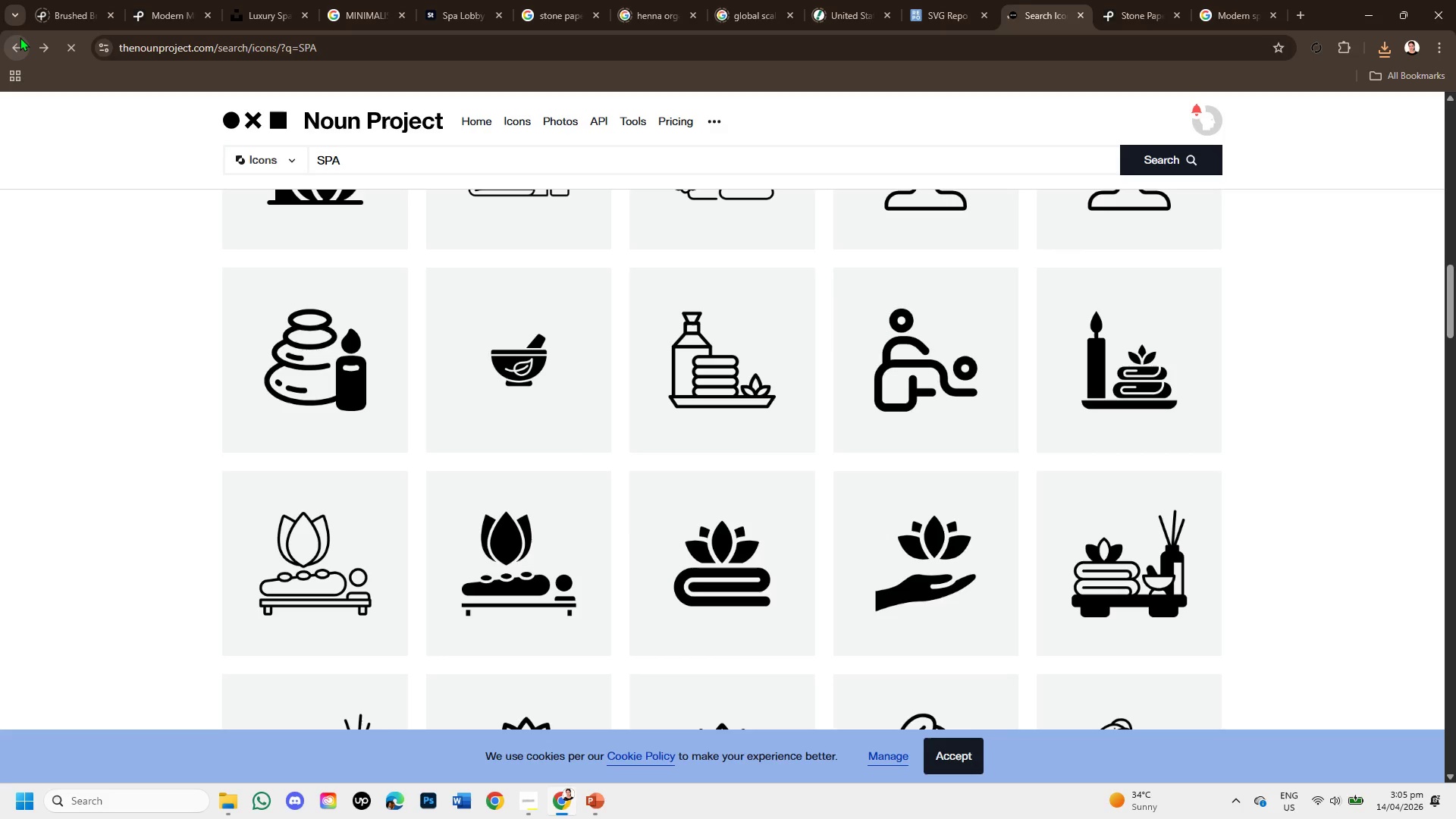 
left_click([20, 37])
 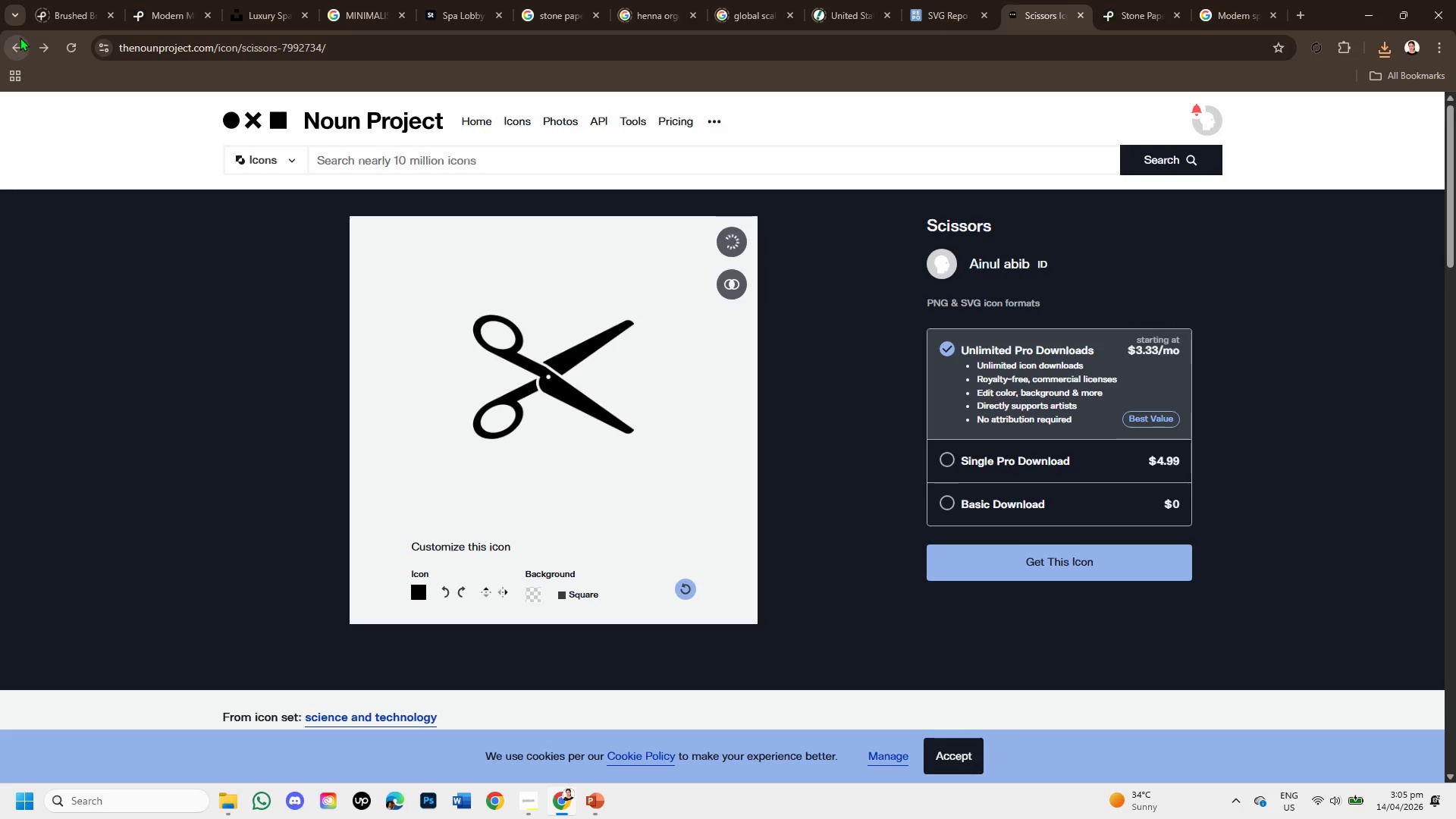 
left_click([20, 37])
 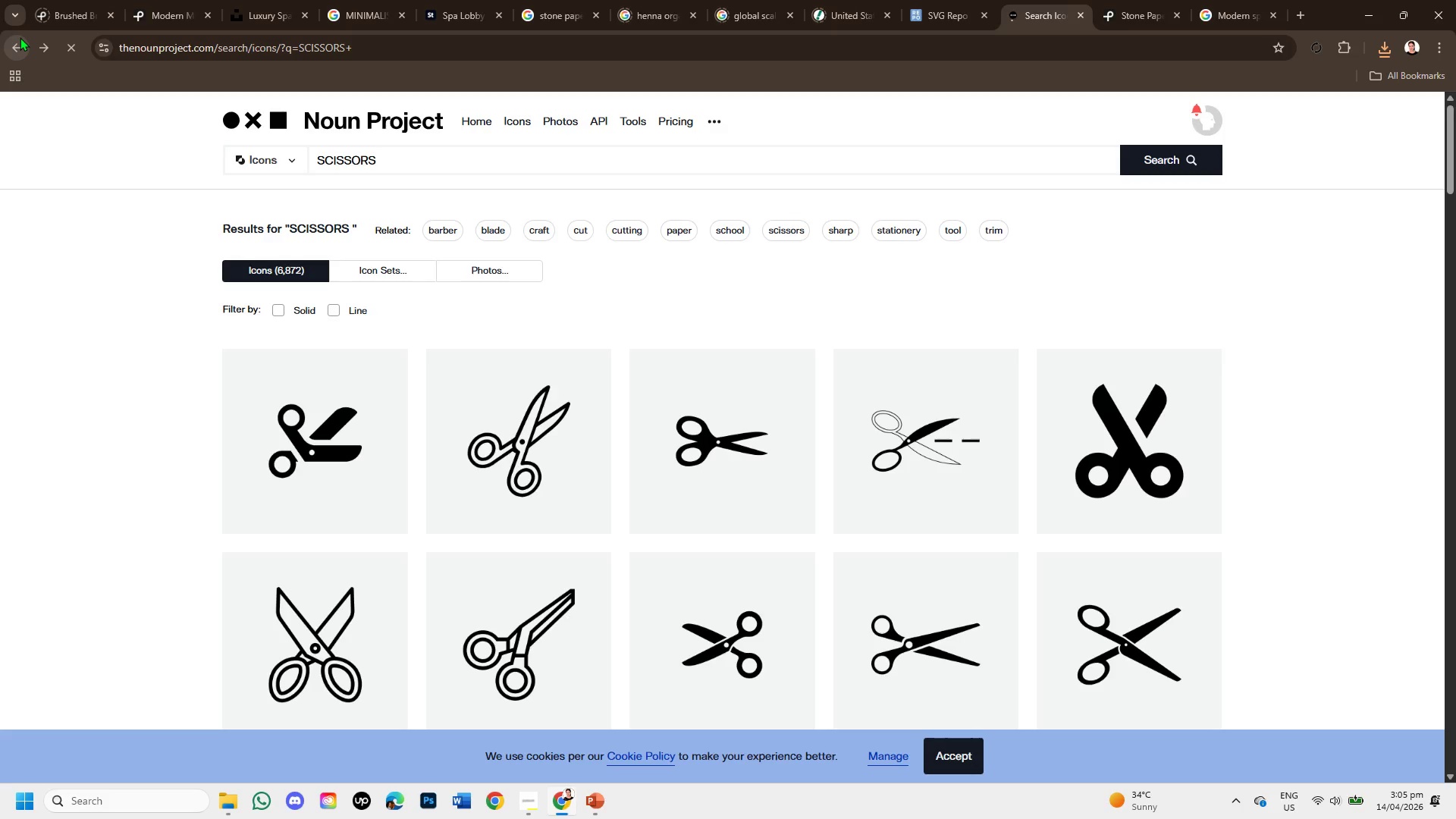 
left_click([20, 37])
 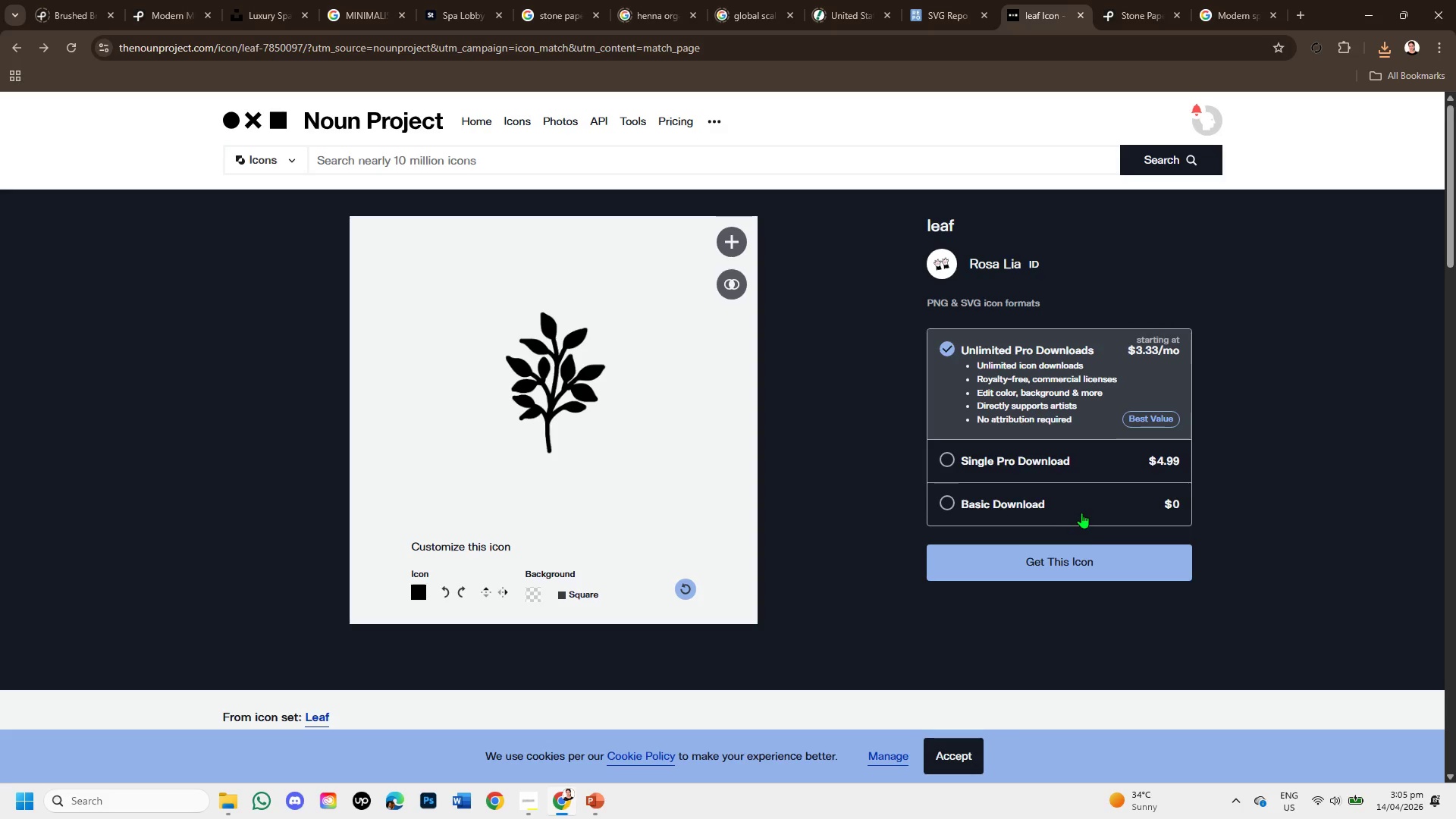 
left_click([945, 498])
 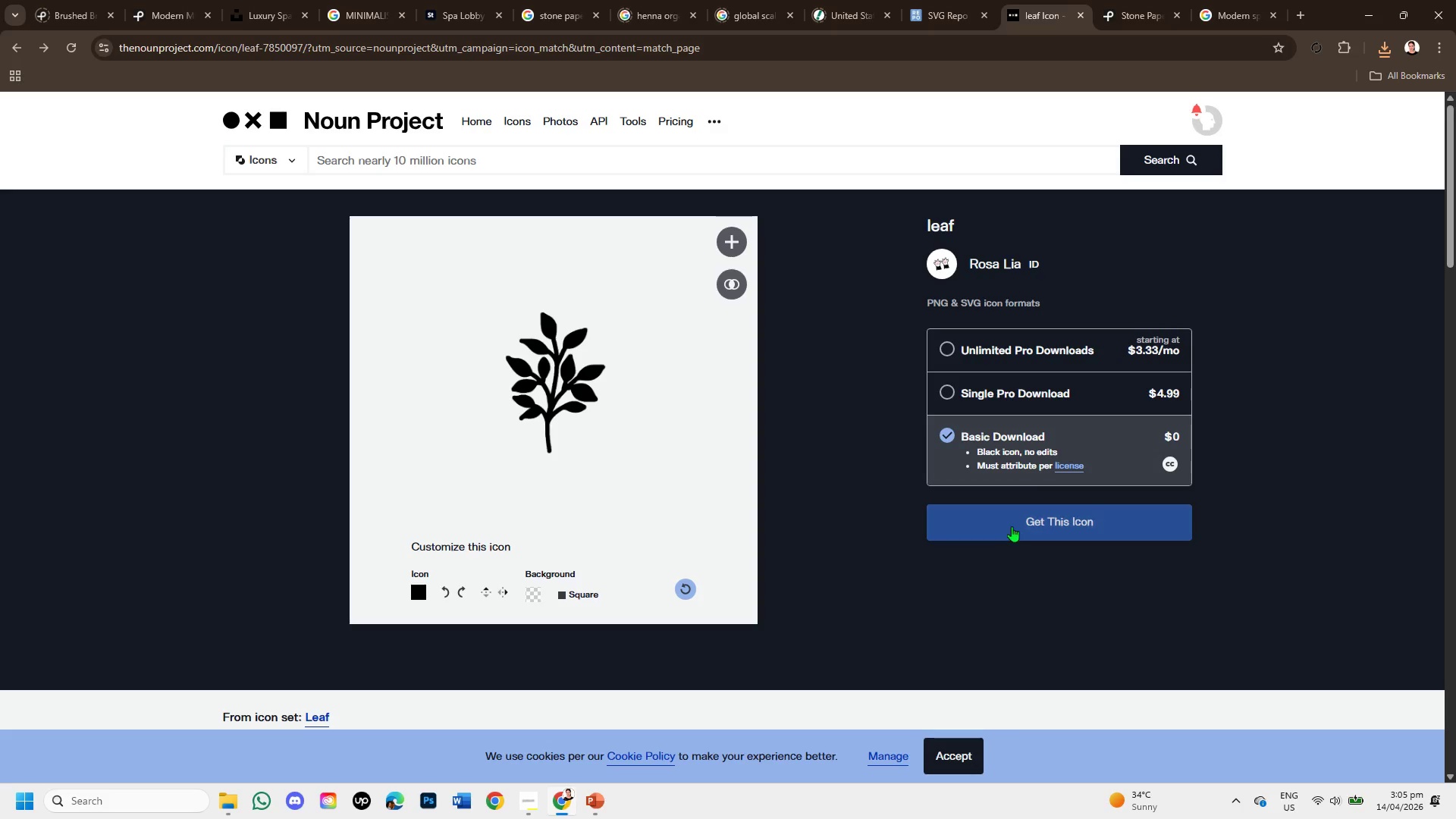 
left_click([1012, 526])
 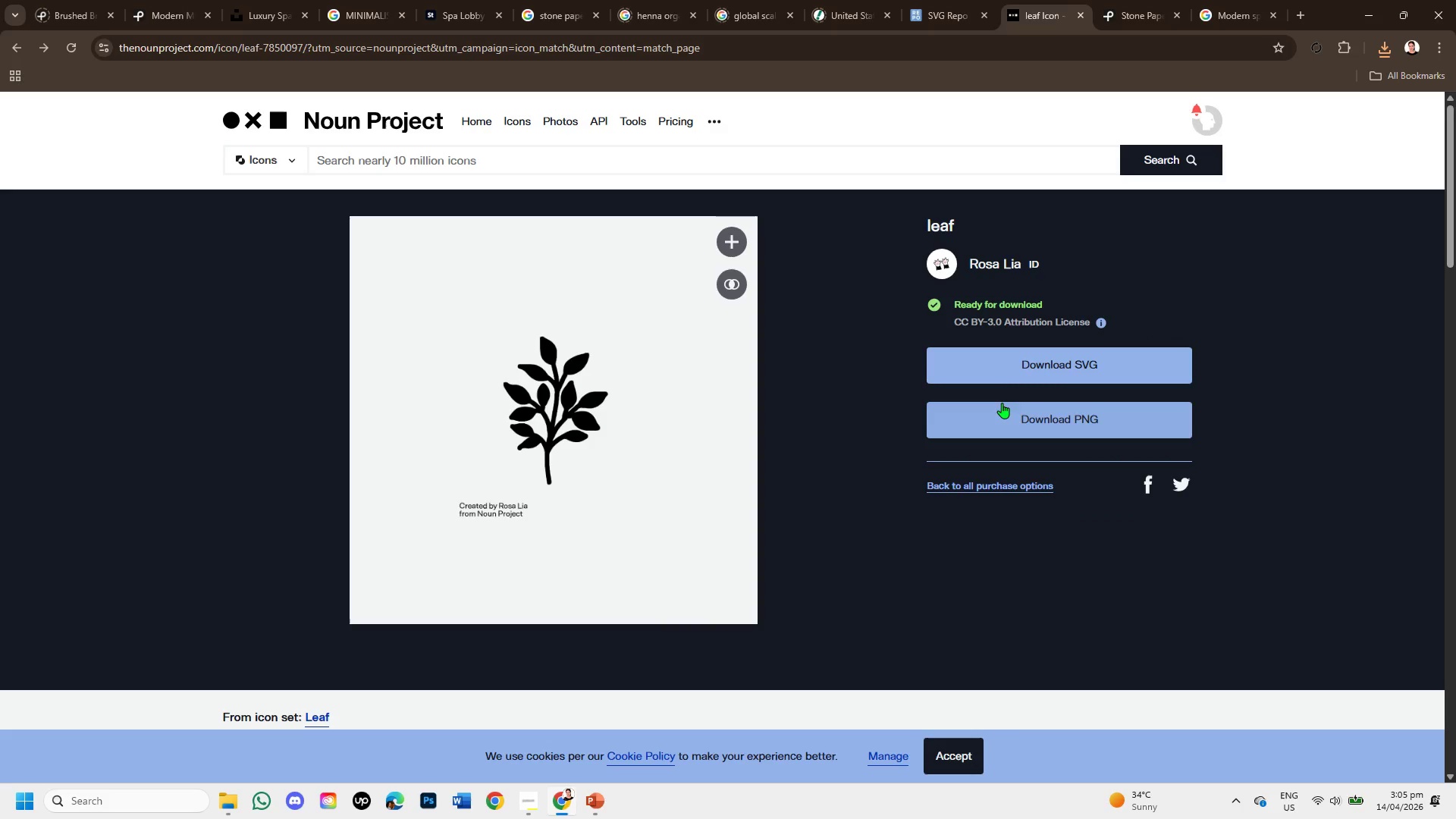 
left_click([1005, 376])
 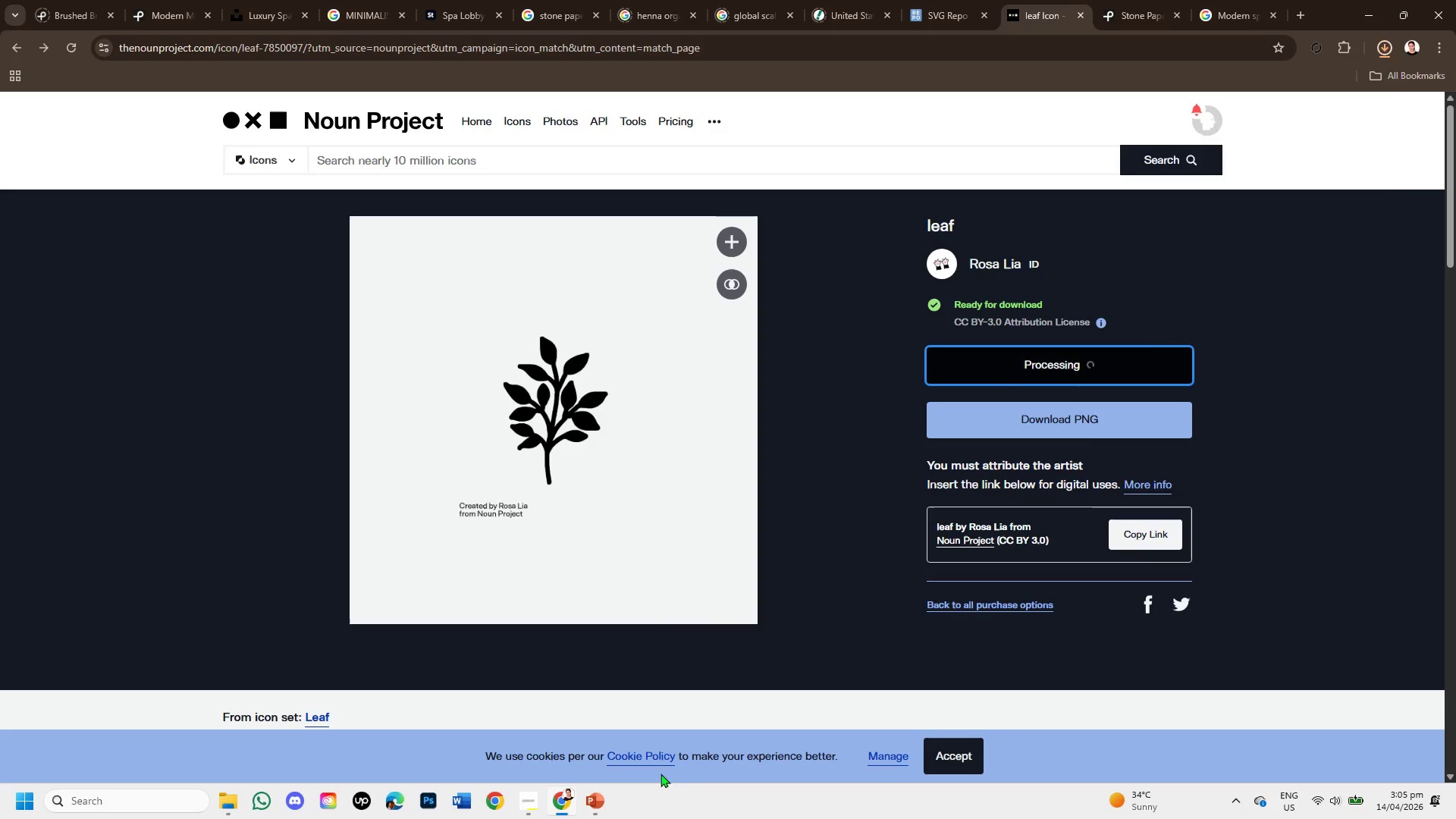 
left_click([586, 805])
 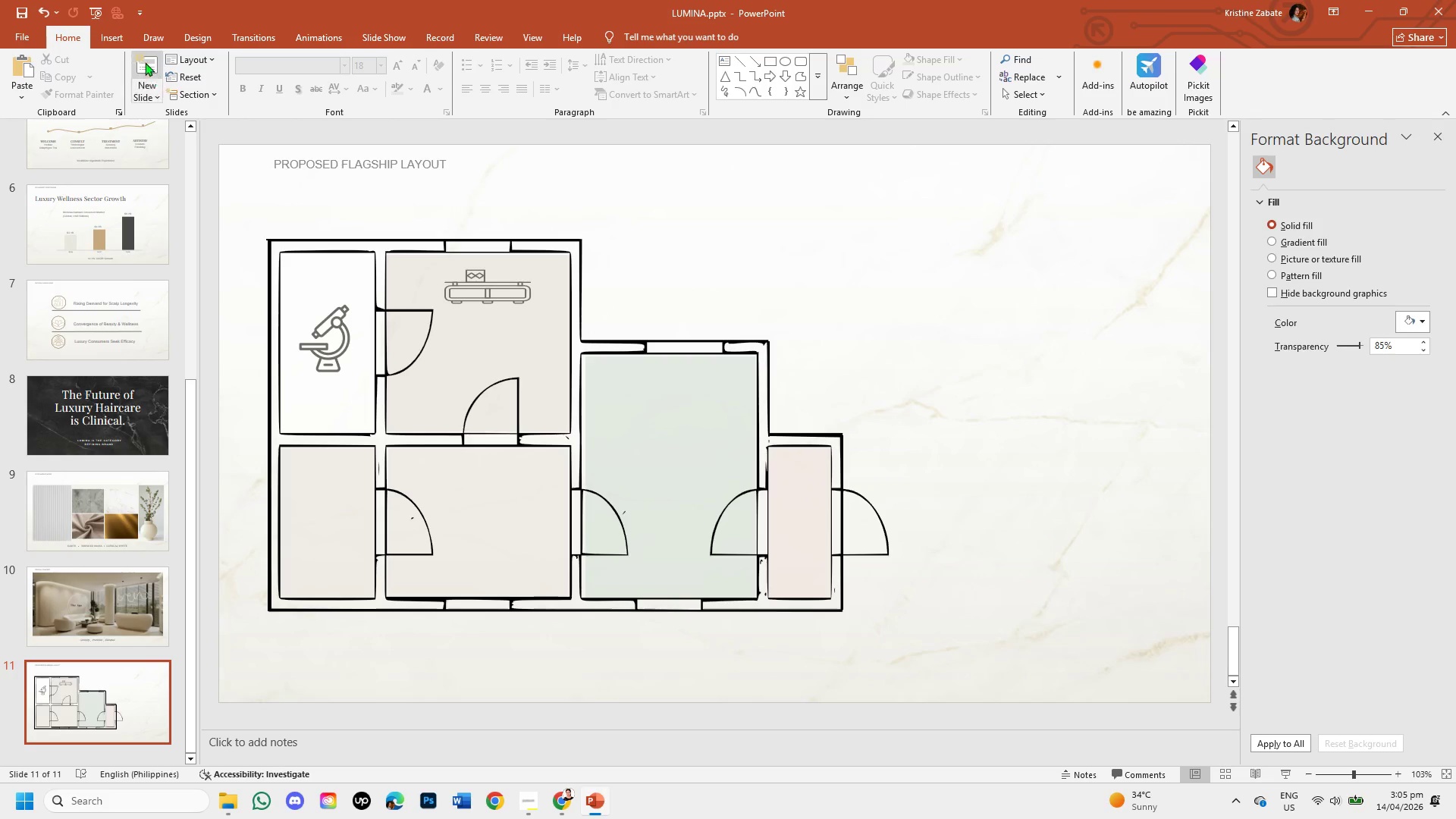 
left_click([111, 34])
 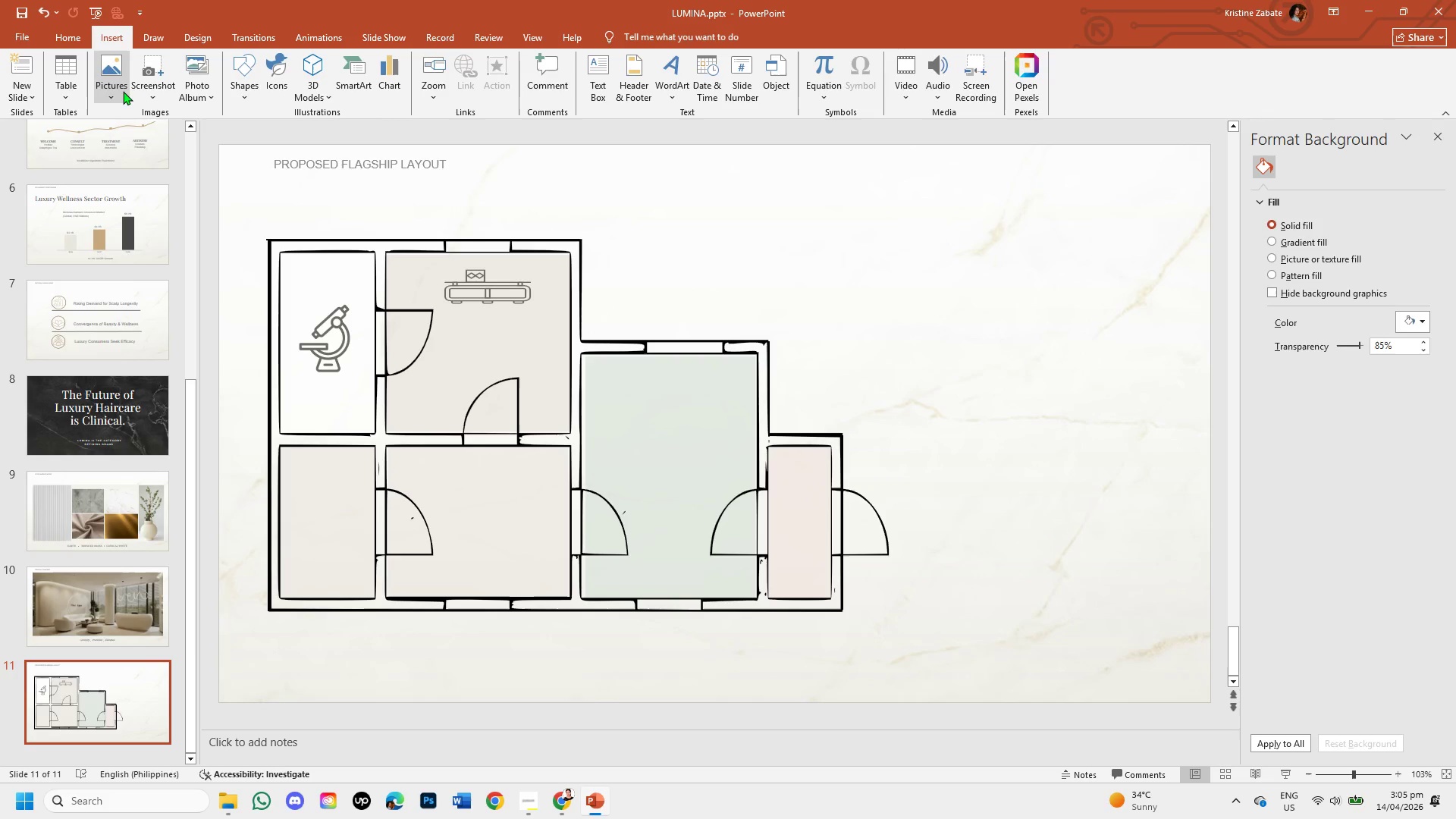 
left_click([121, 91])
 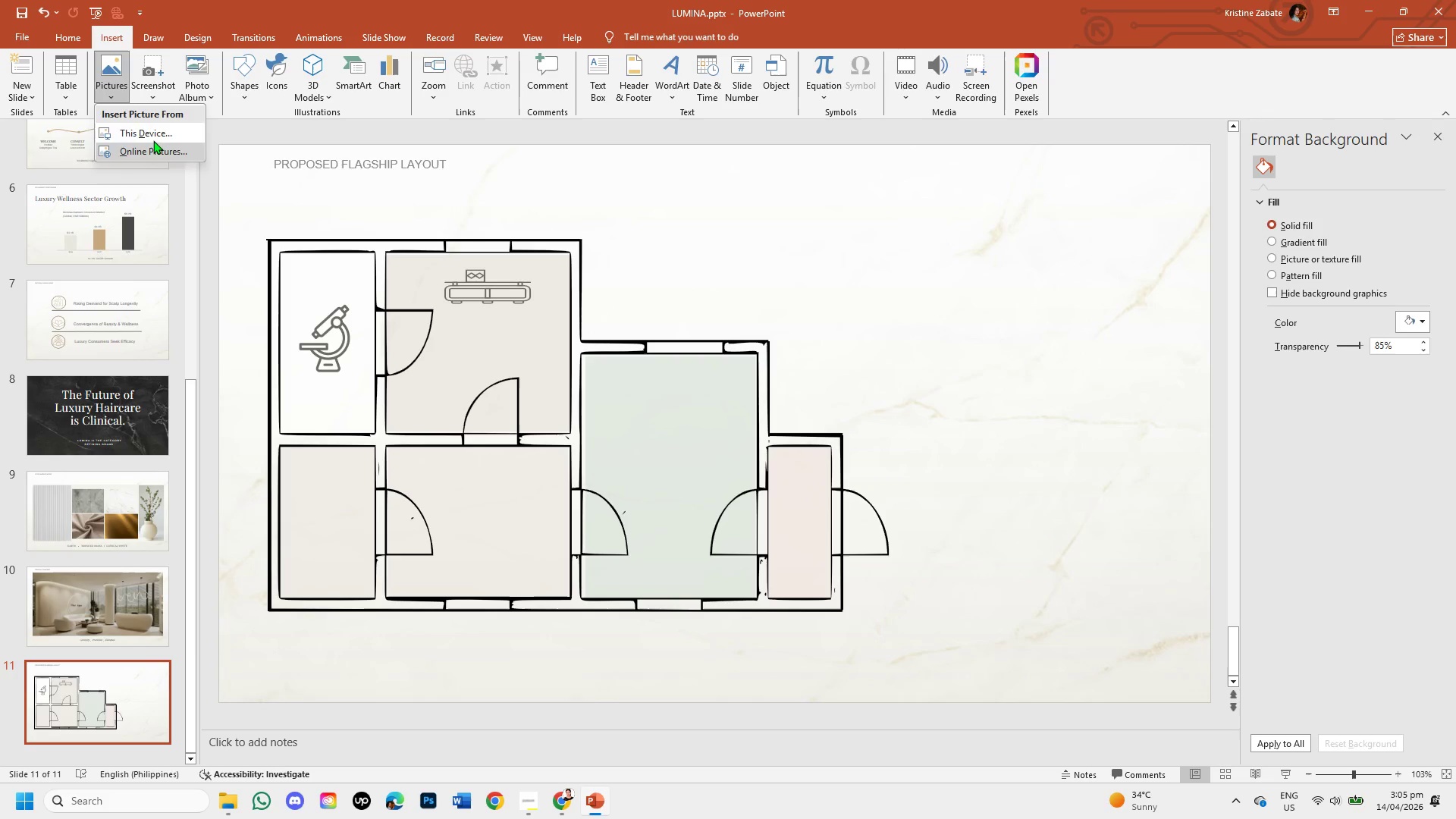 
left_click([153, 140])
 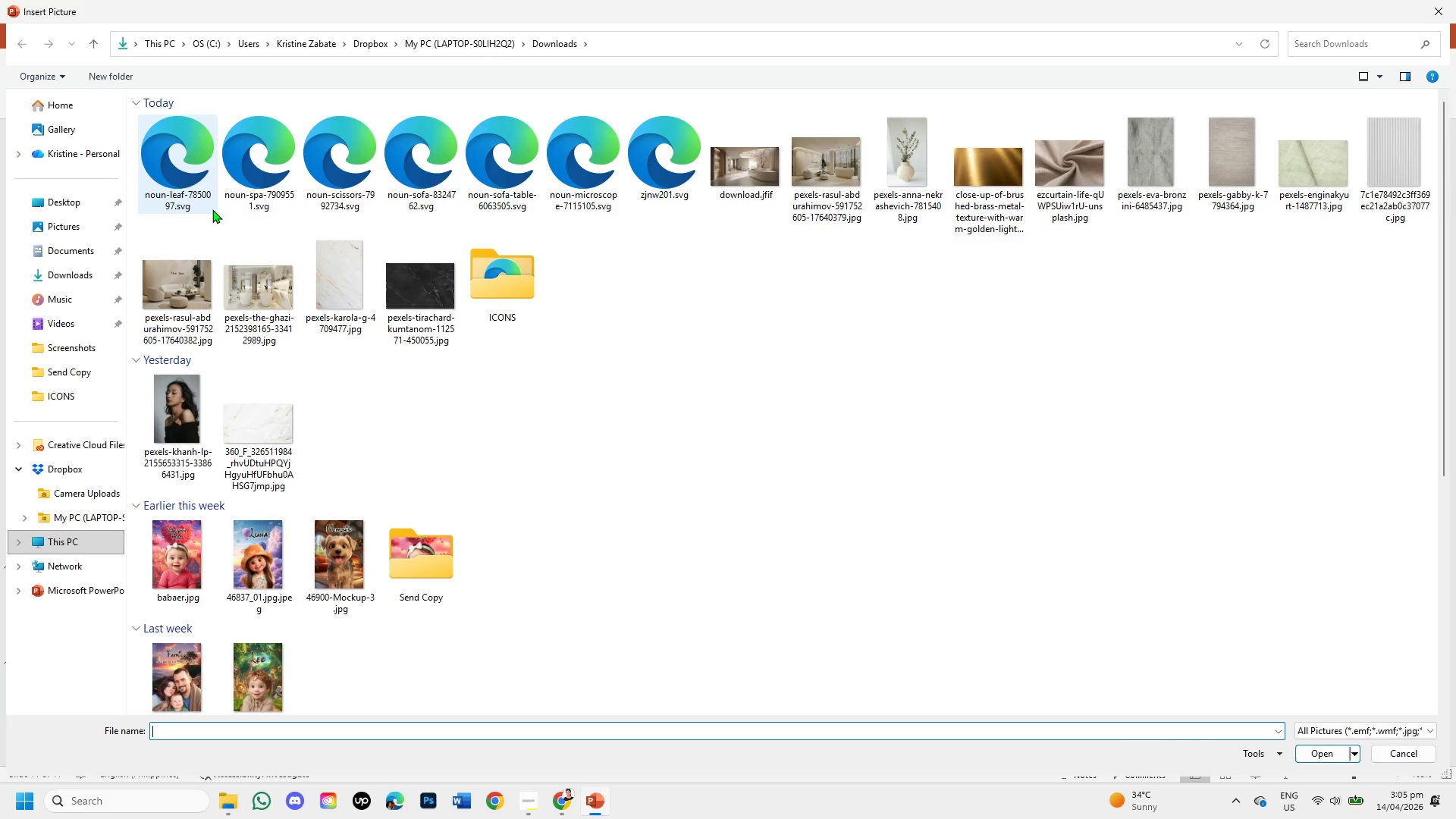 
double_click([189, 198])
 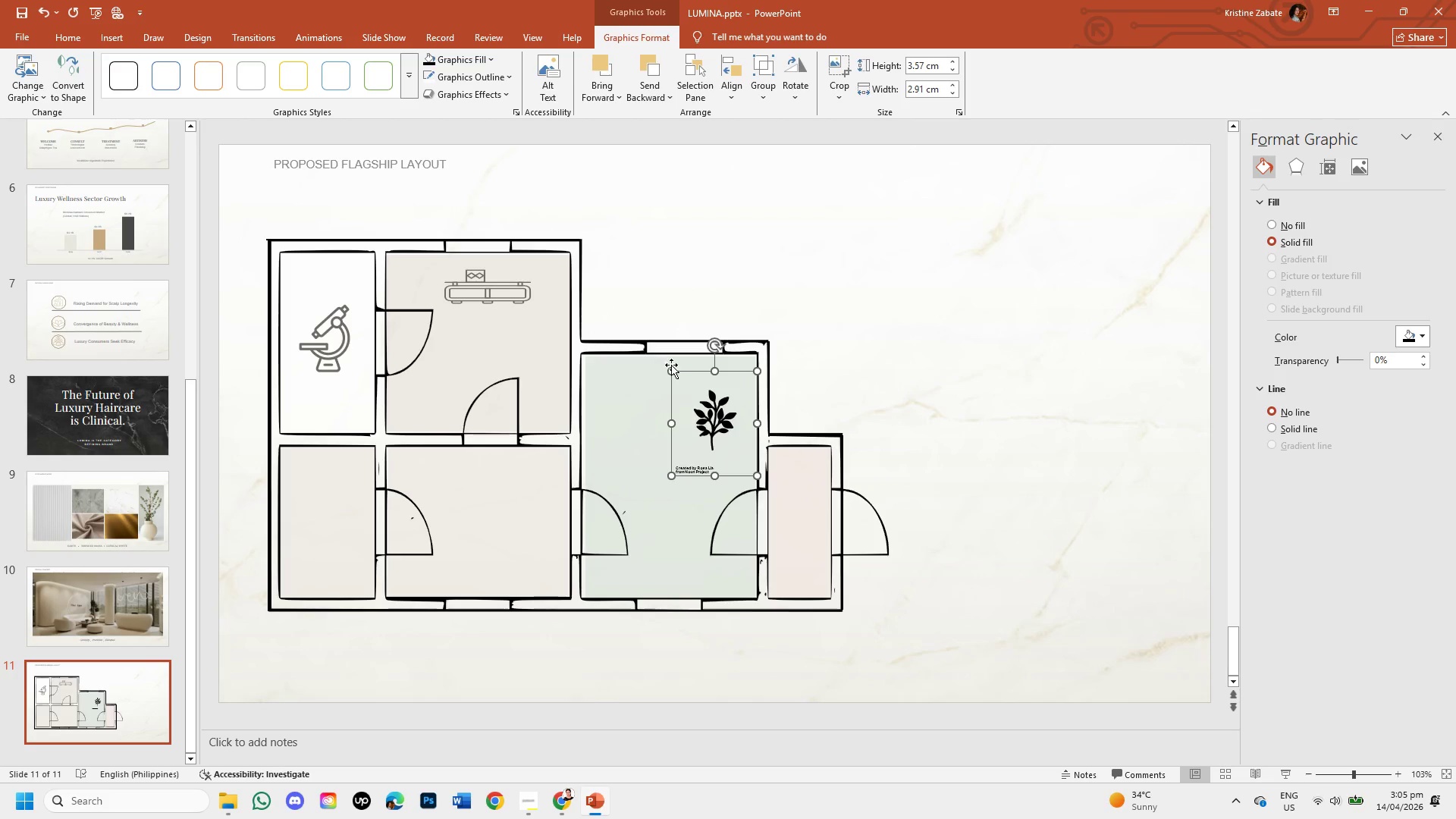 
wait(7.97)
 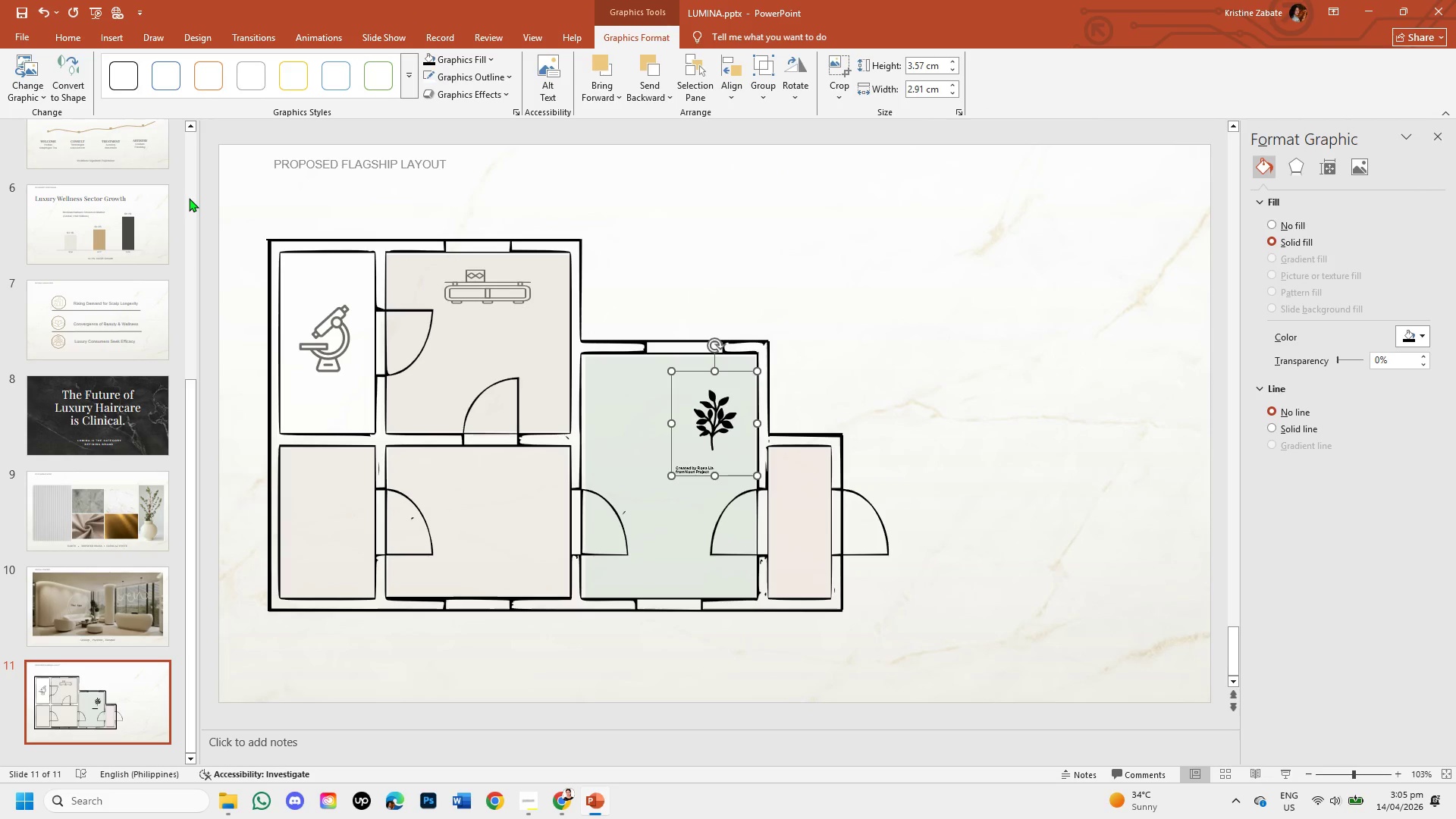 
left_click_drag(start_coordinate=[736, 476], to_coordinate=[852, 359])
 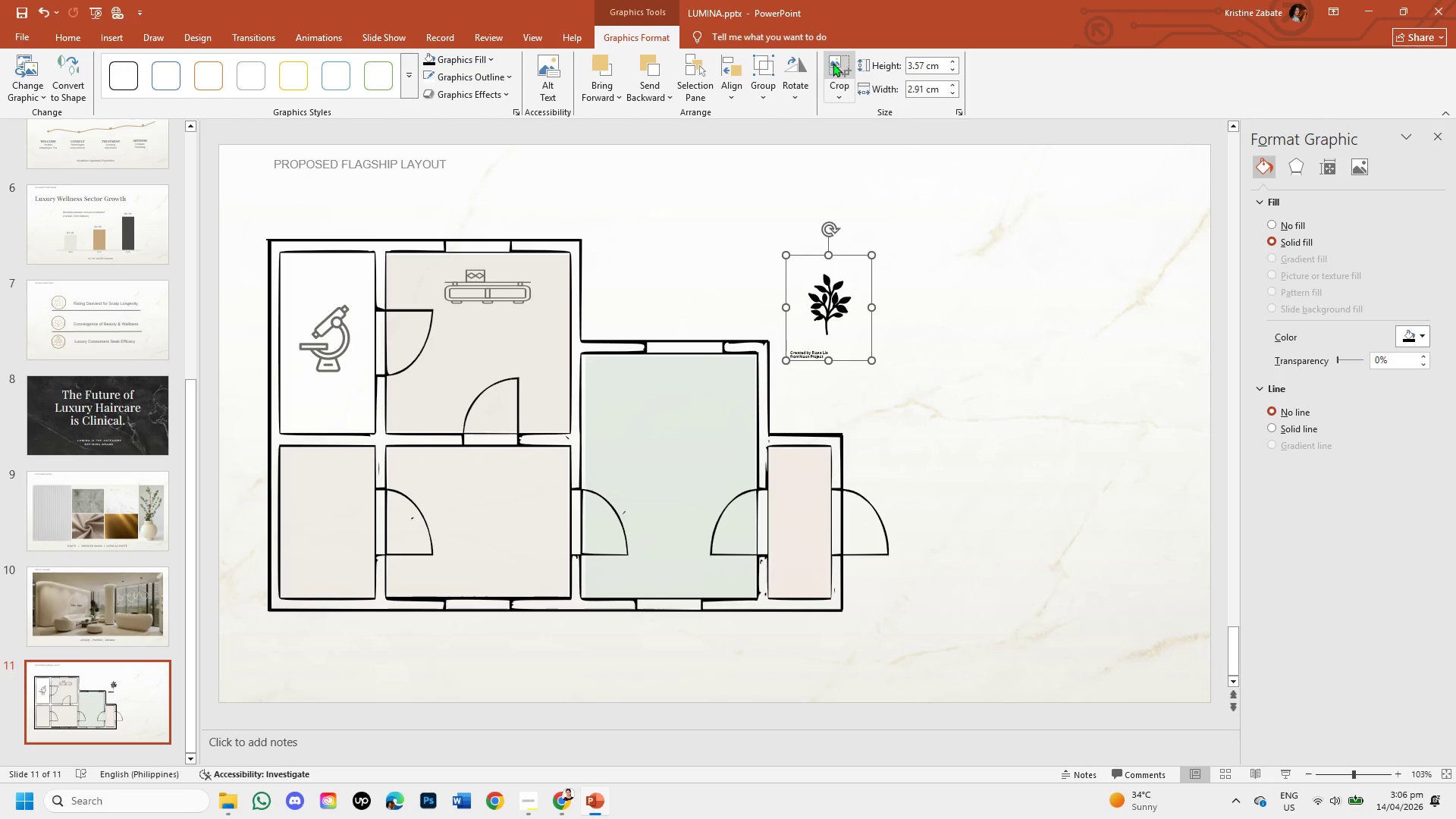 
left_click([835, 80])
 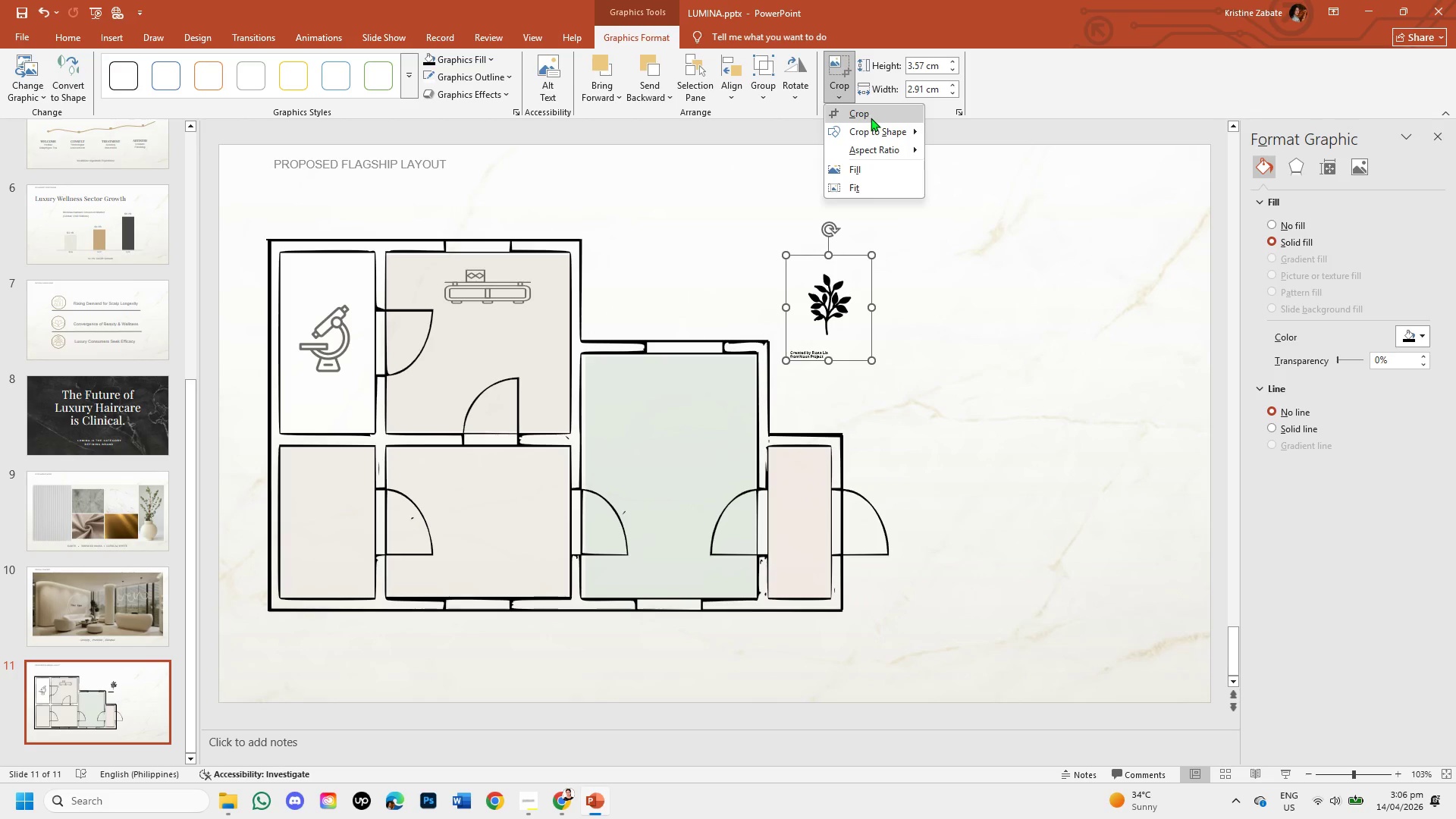 
left_click([871, 117])
 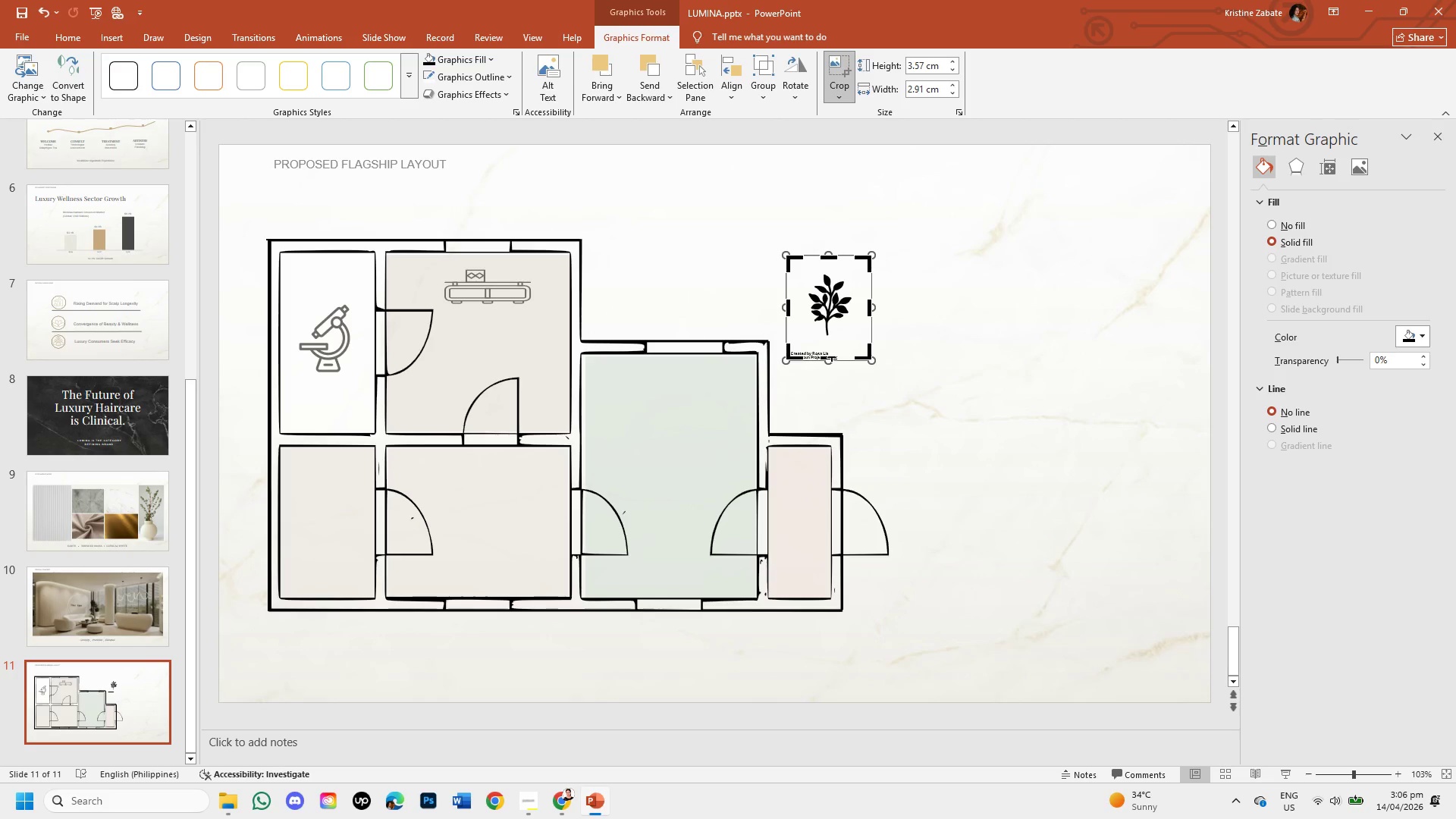 
left_click_drag(start_coordinate=[831, 356], to_coordinate=[831, 341])
 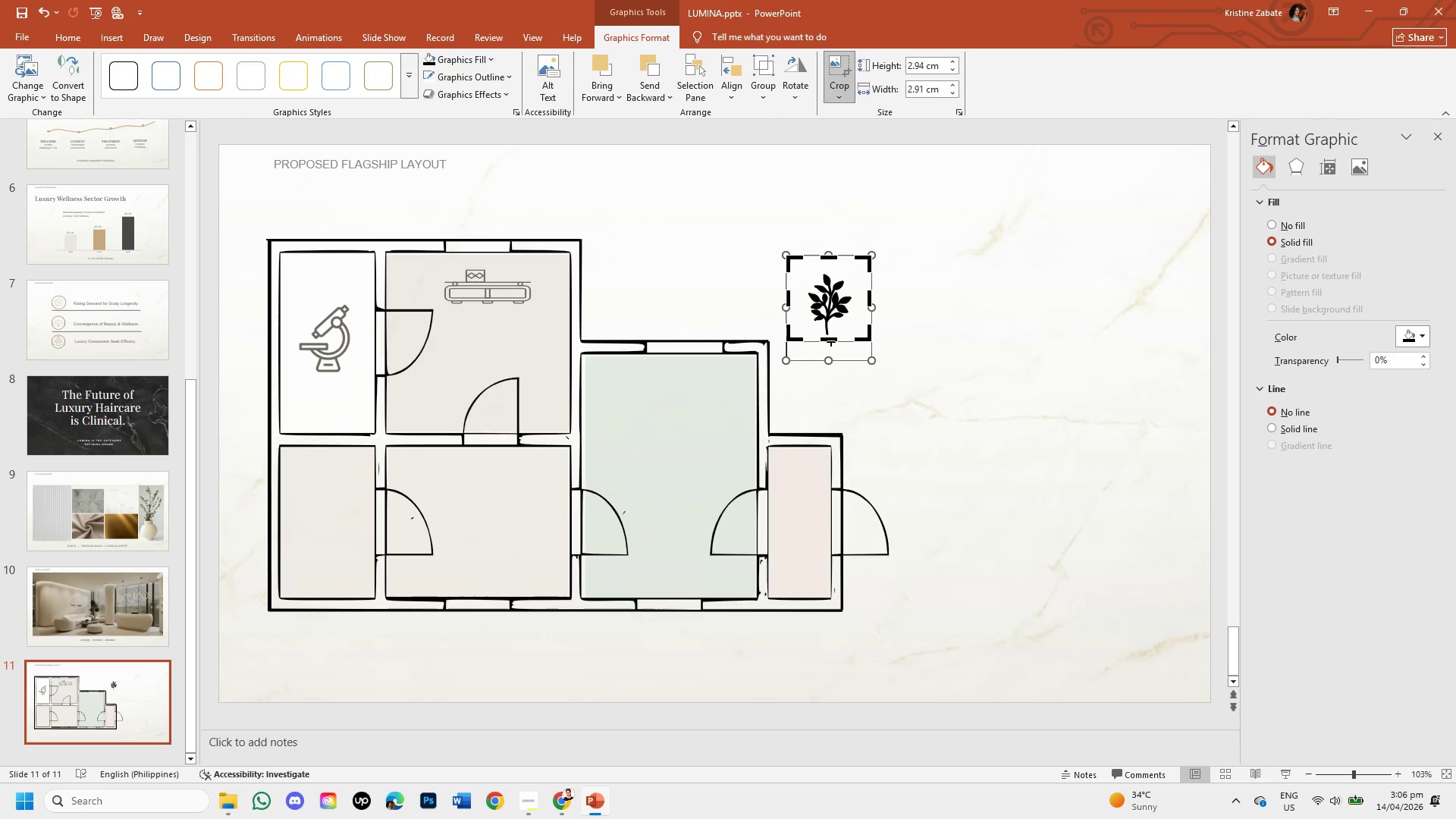 
key(Enter)
 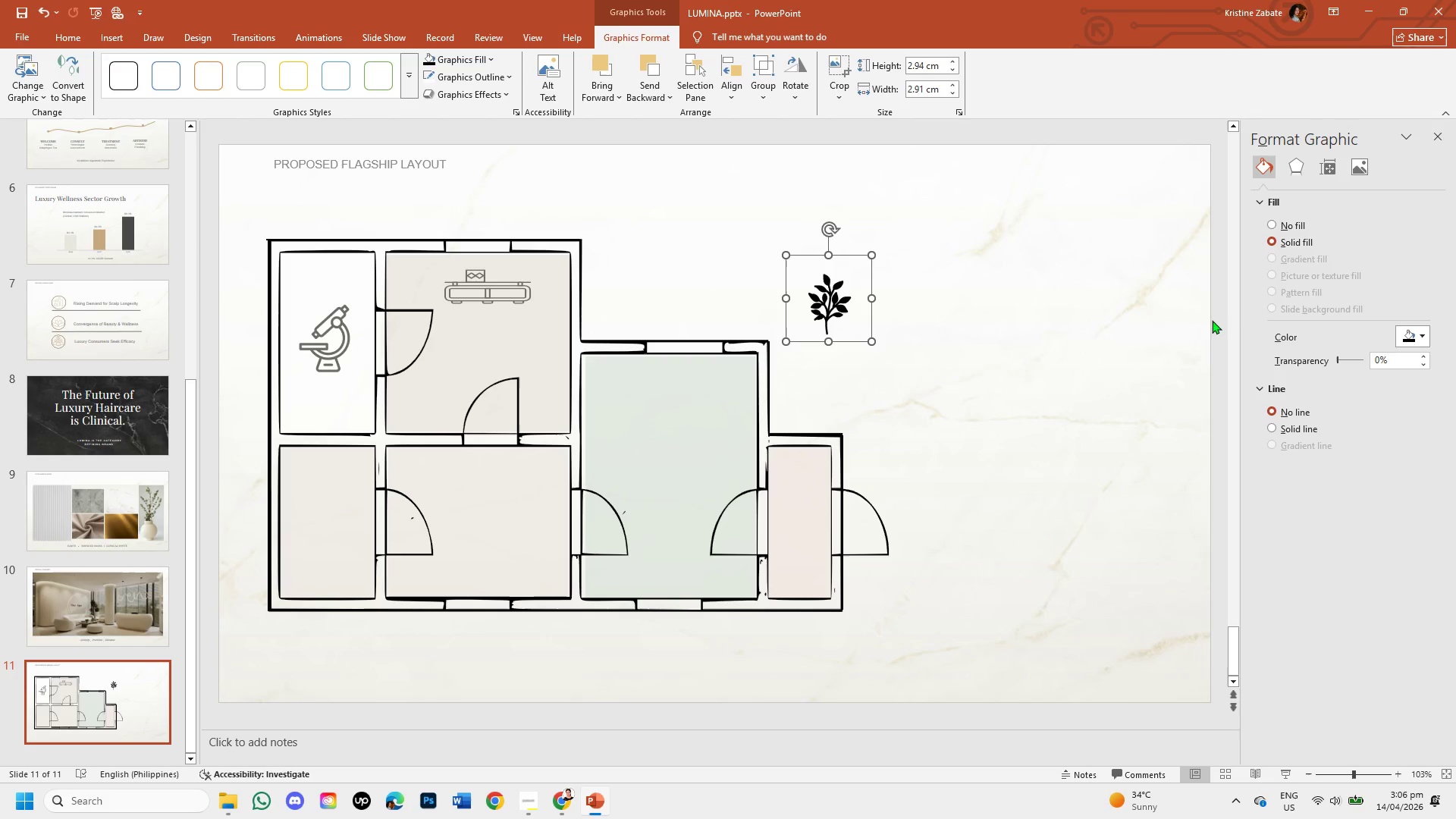 
left_click([1418, 331])
 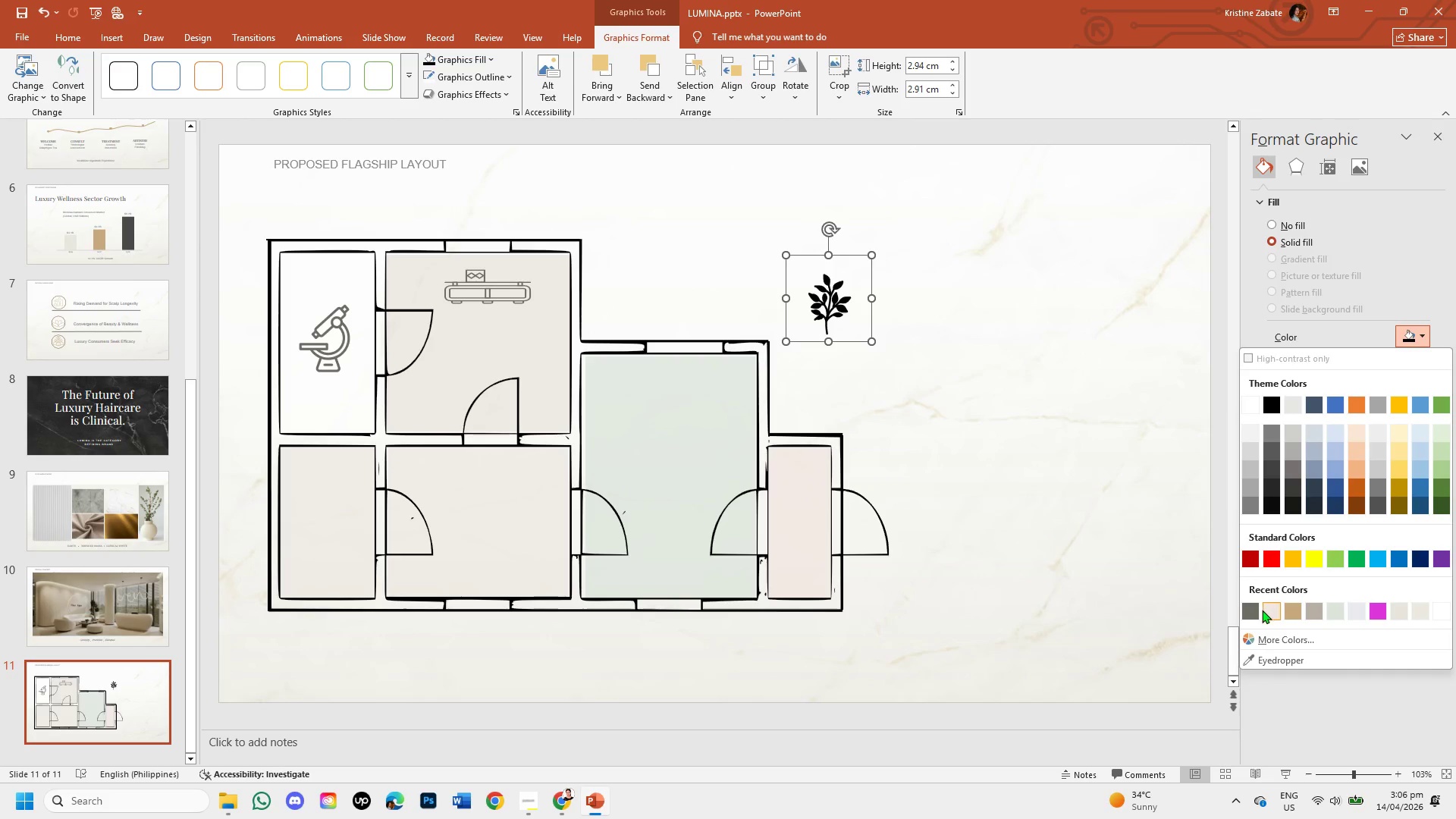 
left_click([1254, 610])
 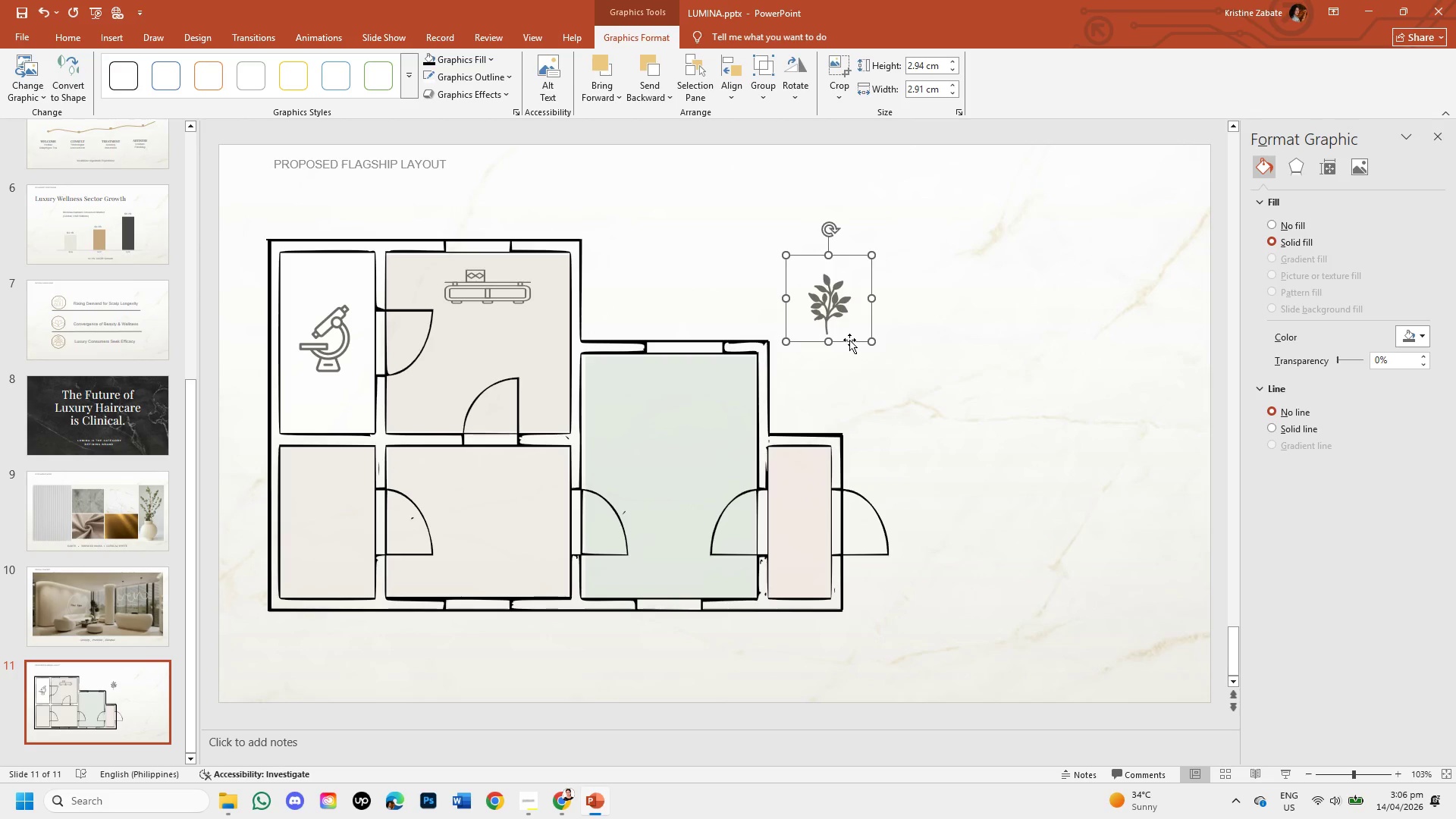 
left_click_drag(start_coordinate=[849, 340], to_coordinate=[346, 536])
 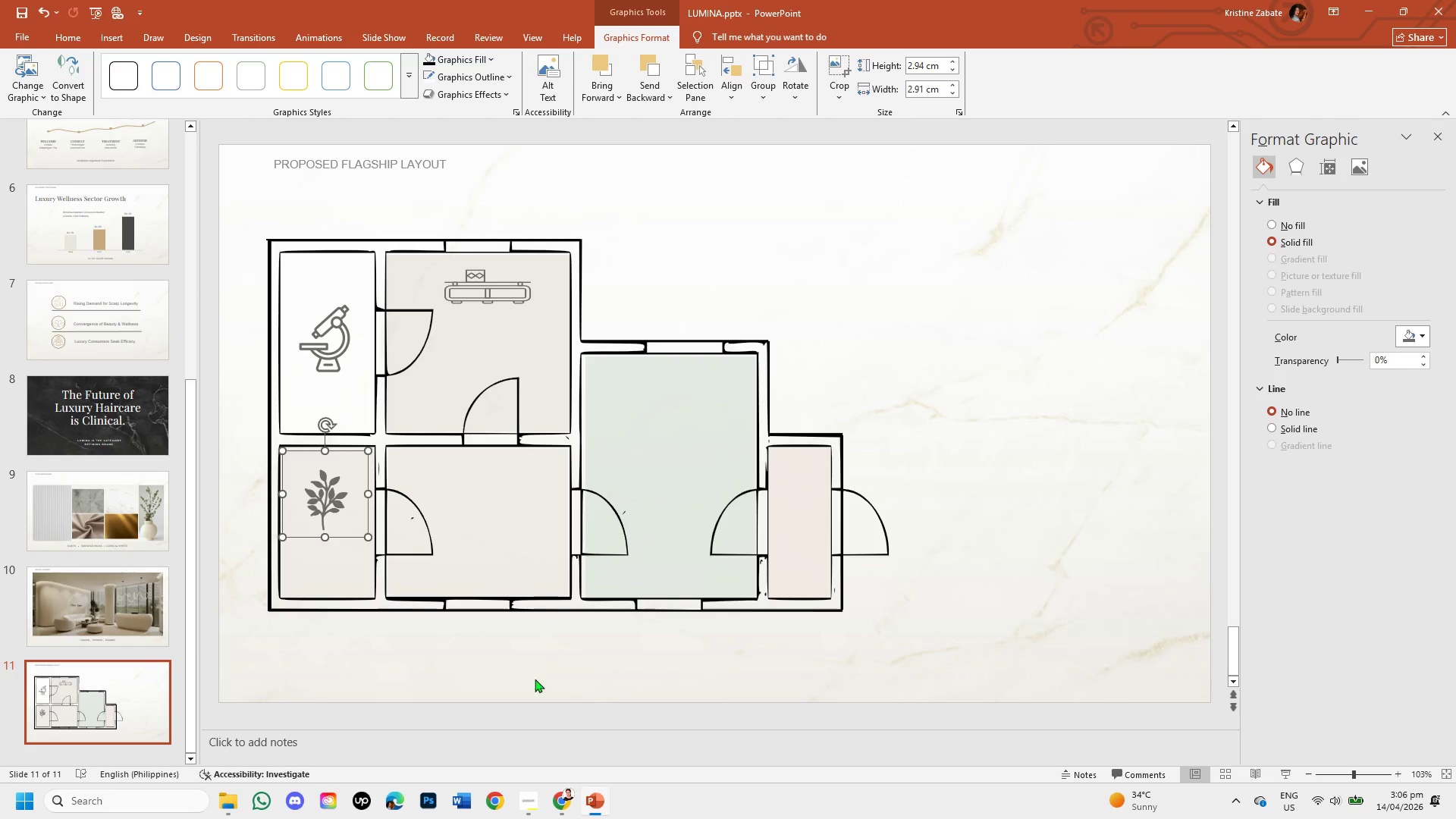 
left_click([566, 799])
 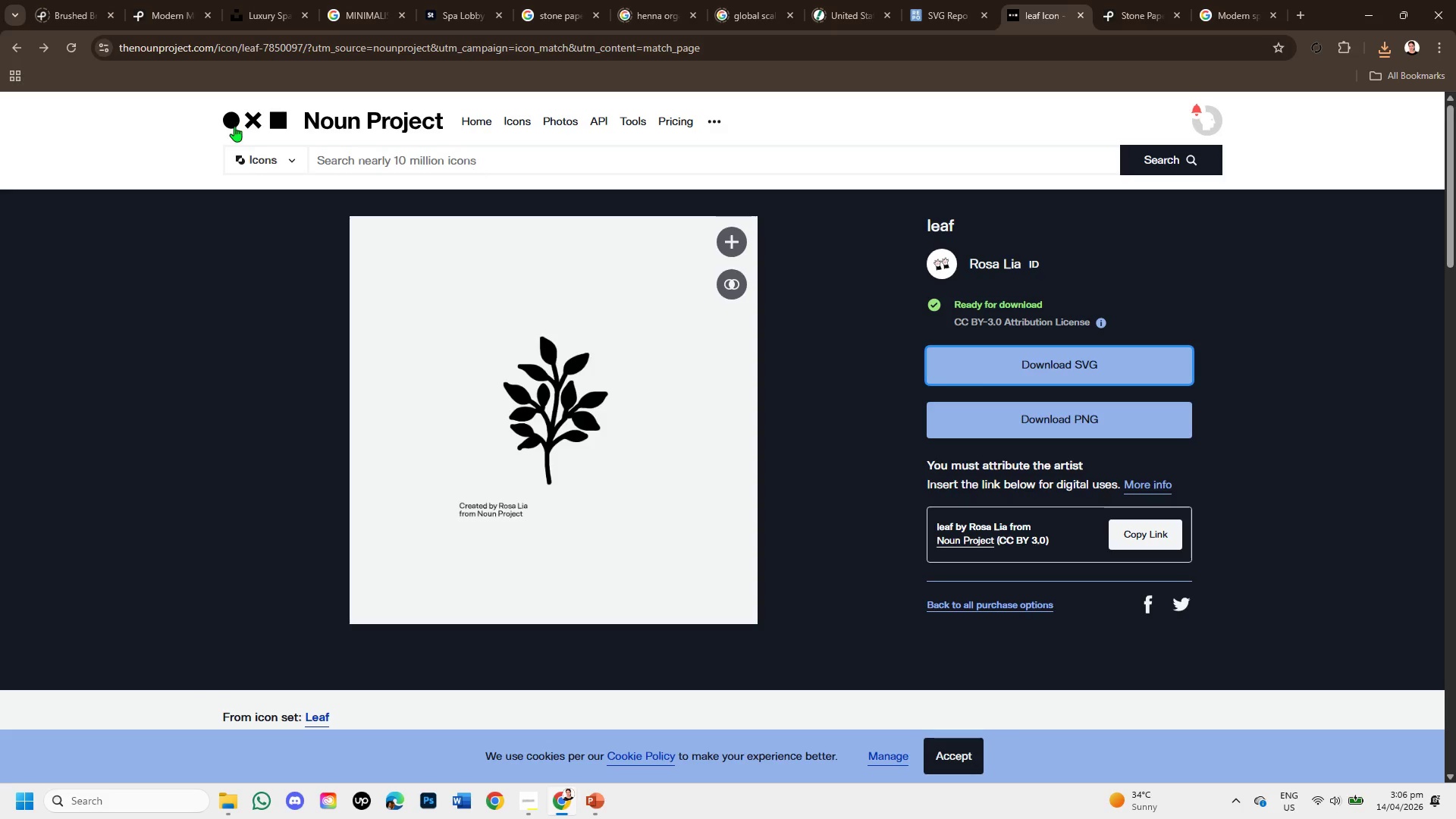 
scroll: coordinate [441, 446], scroll_direction: down, amount: 6.0
 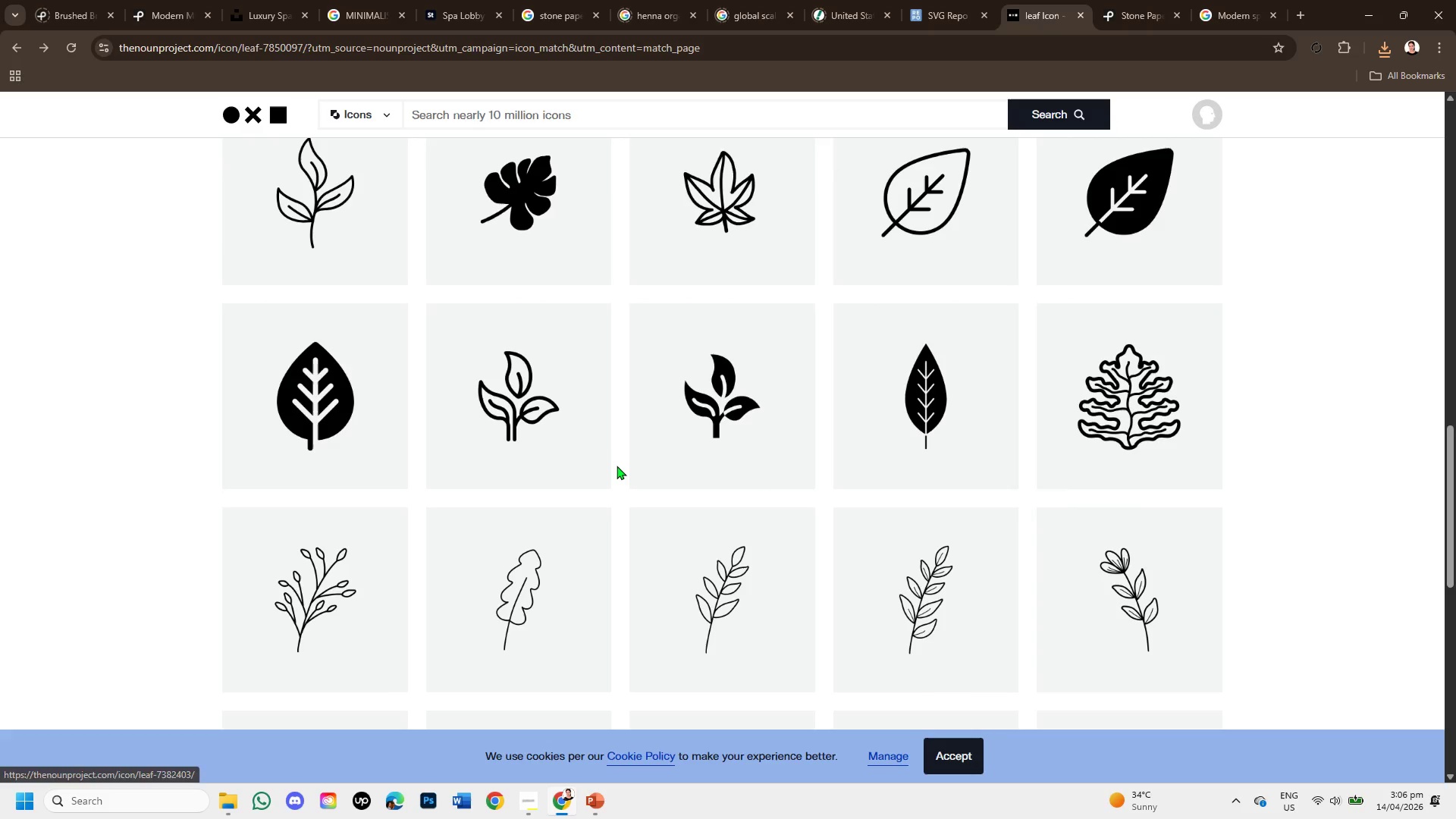 
scroll: coordinate [616, 465], scroll_direction: up, amount: 1.0
 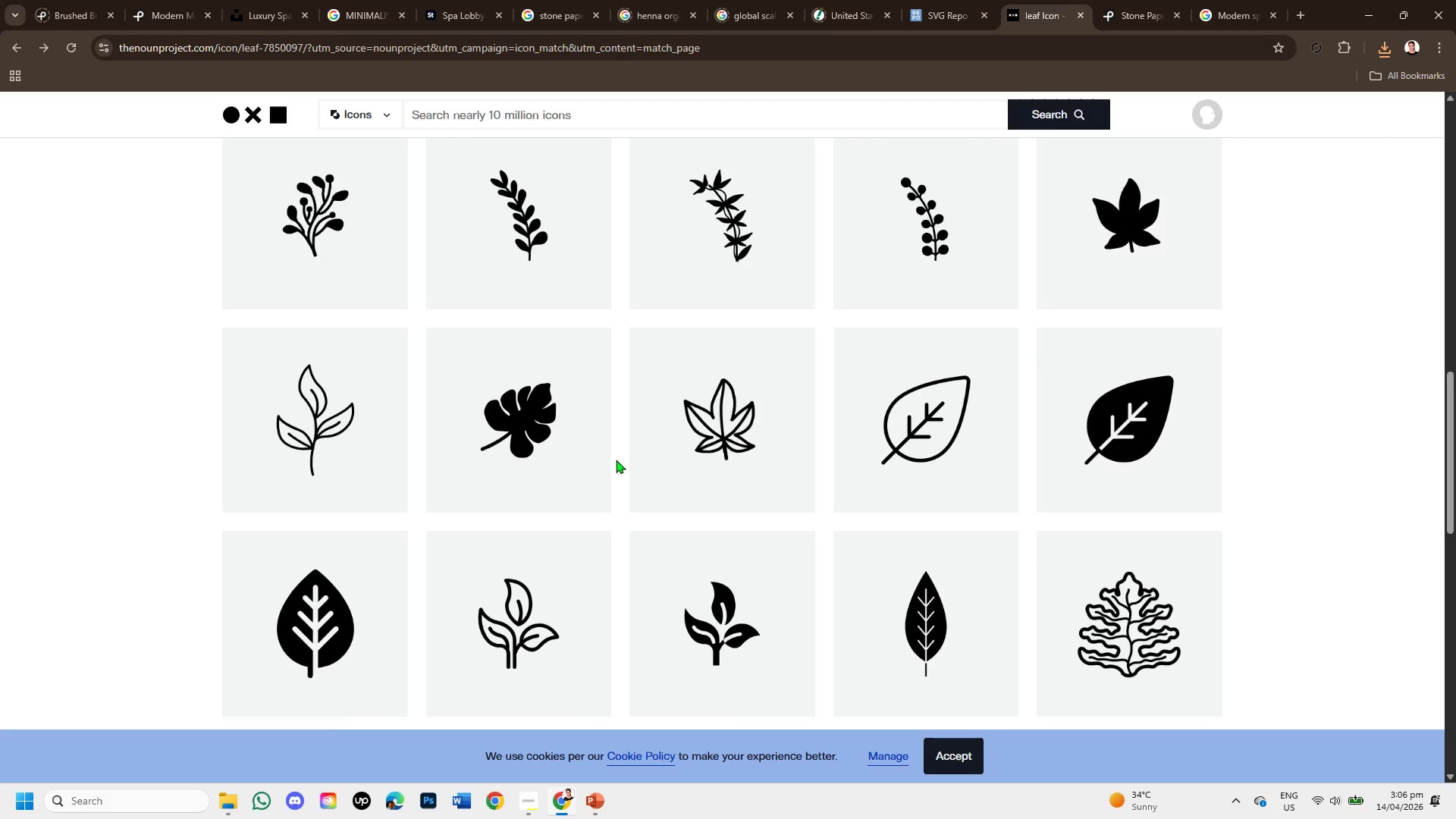 
scroll: coordinate [616, 460], scroll_direction: down, amount: 2.0
 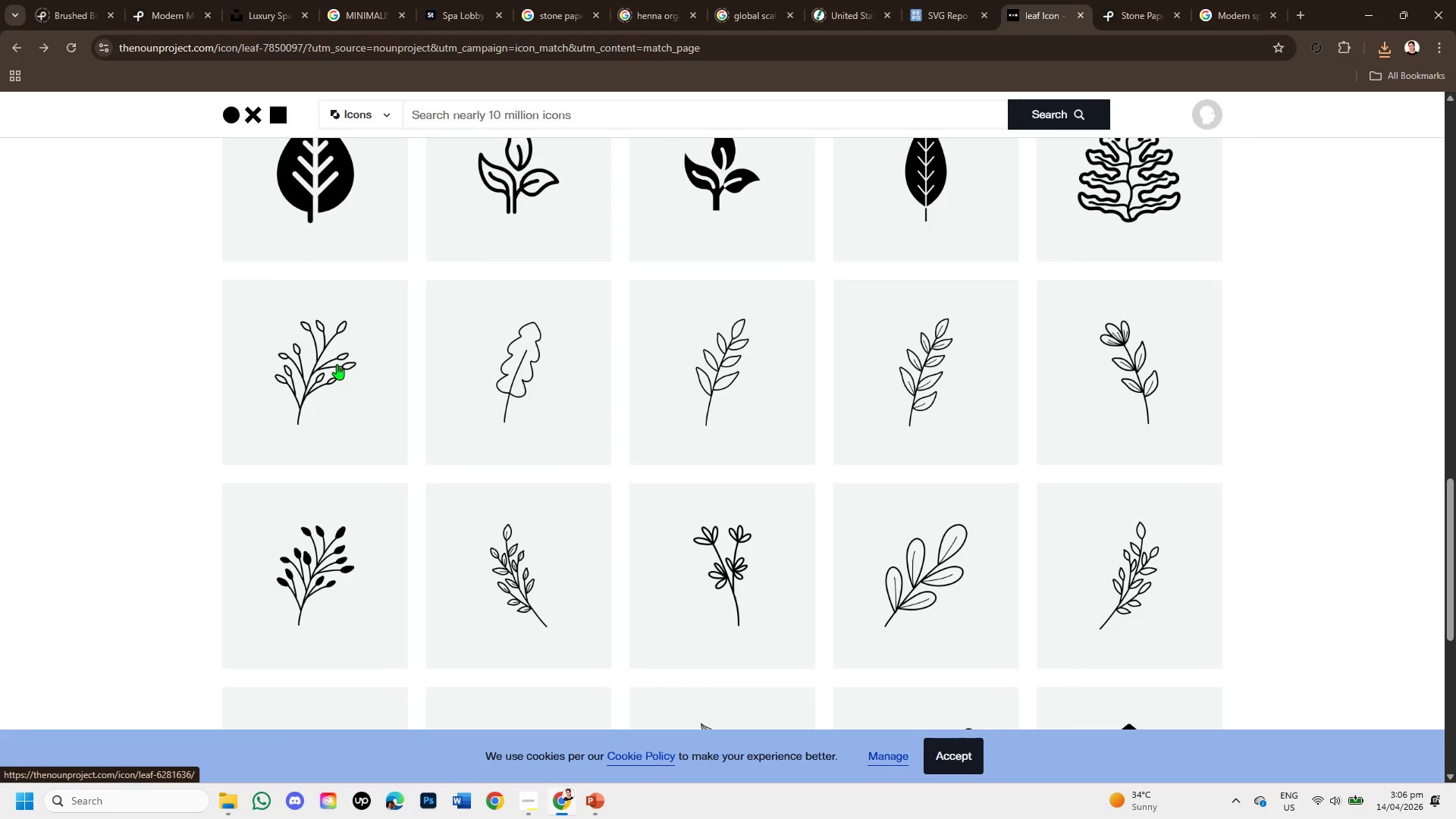 
left_click([337, 364])
 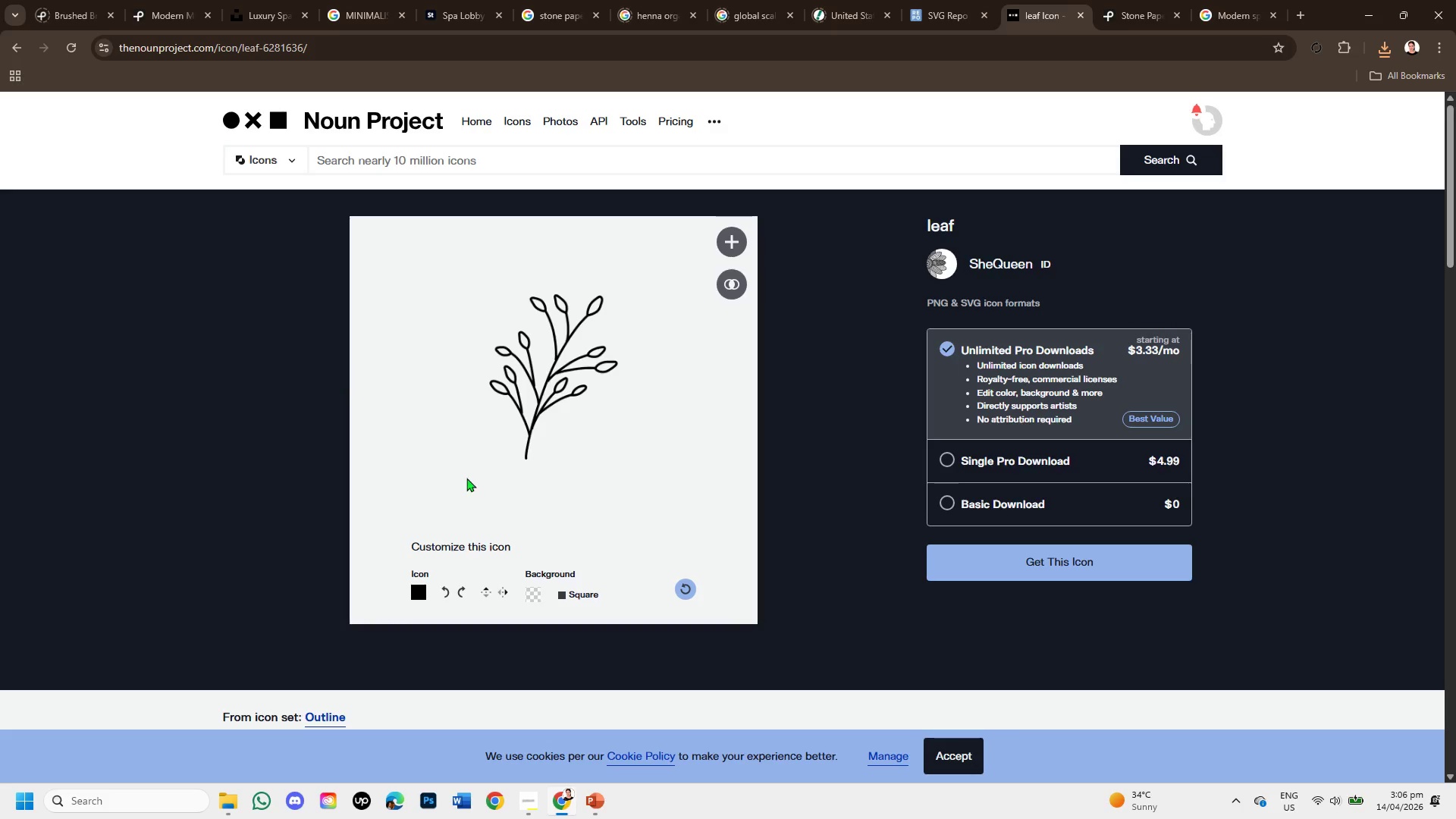 
scroll: coordinate [718, 440], scroll_direction: down, amount: 4.0
 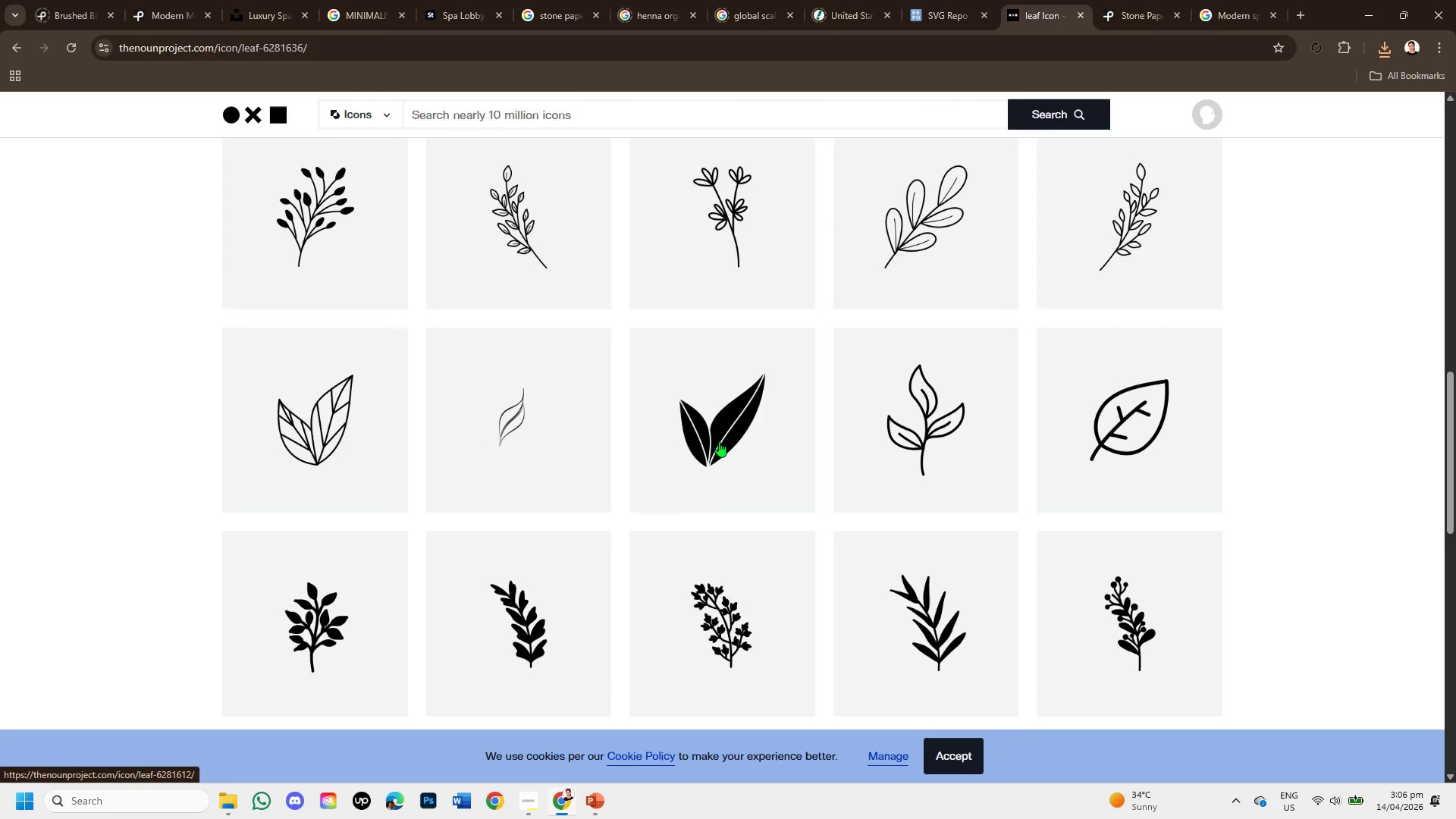 
scroll: coordinate [723, 442], scroll_direction: up, amount: 7.0
 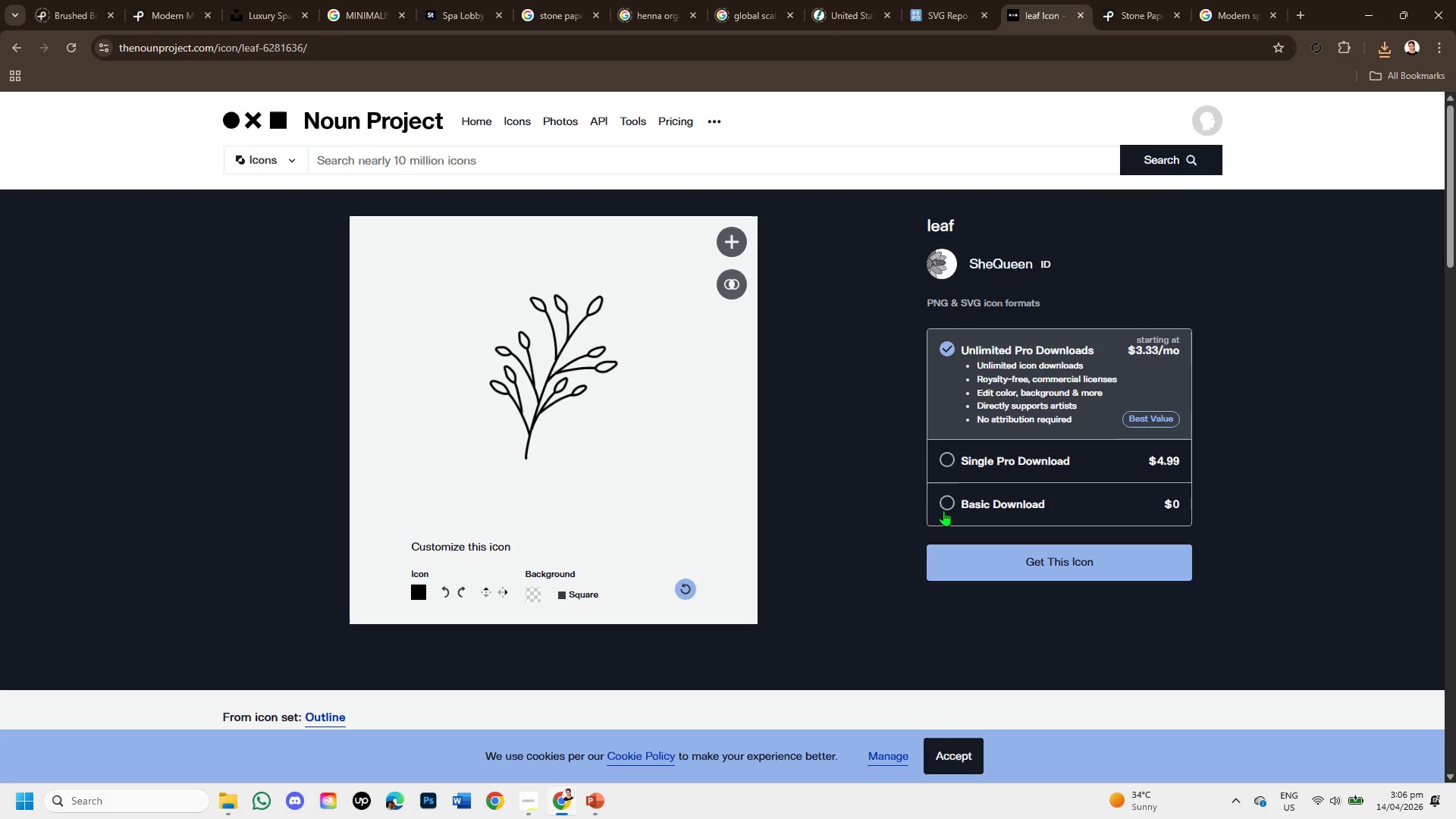 
left_click([943, 502])
 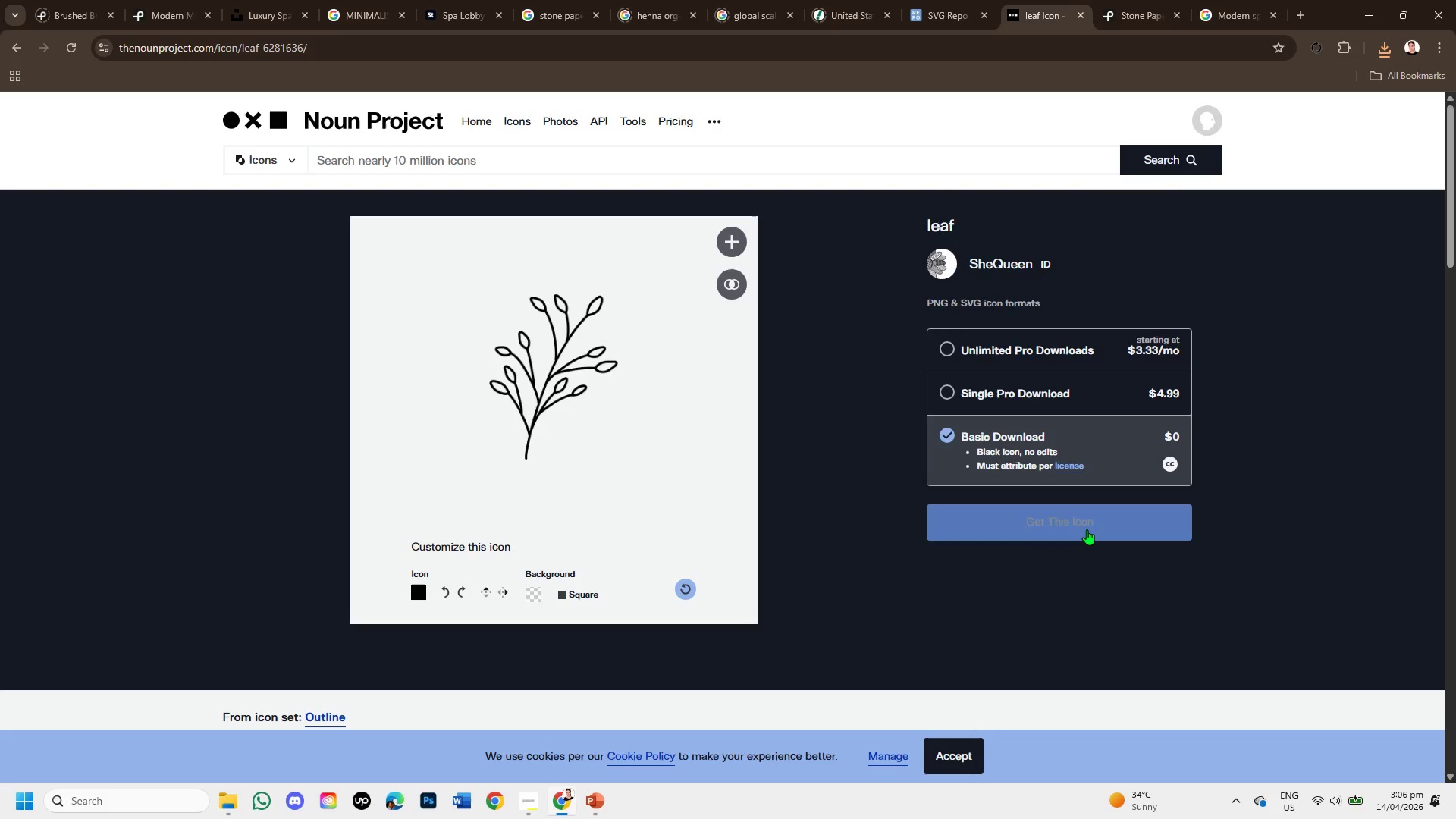 
left_click([1087, 529])
 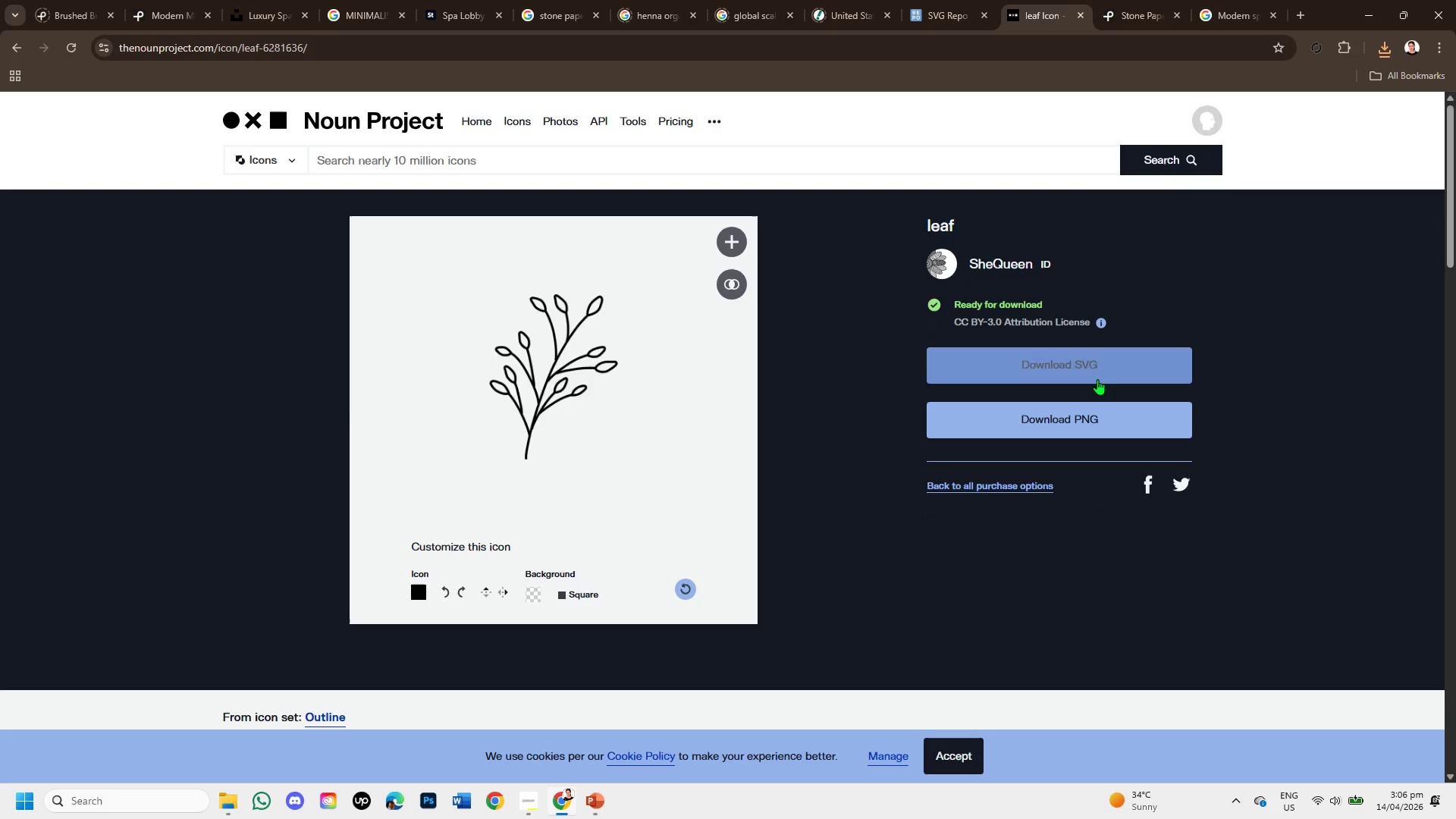 
left_click([1096, 364])
 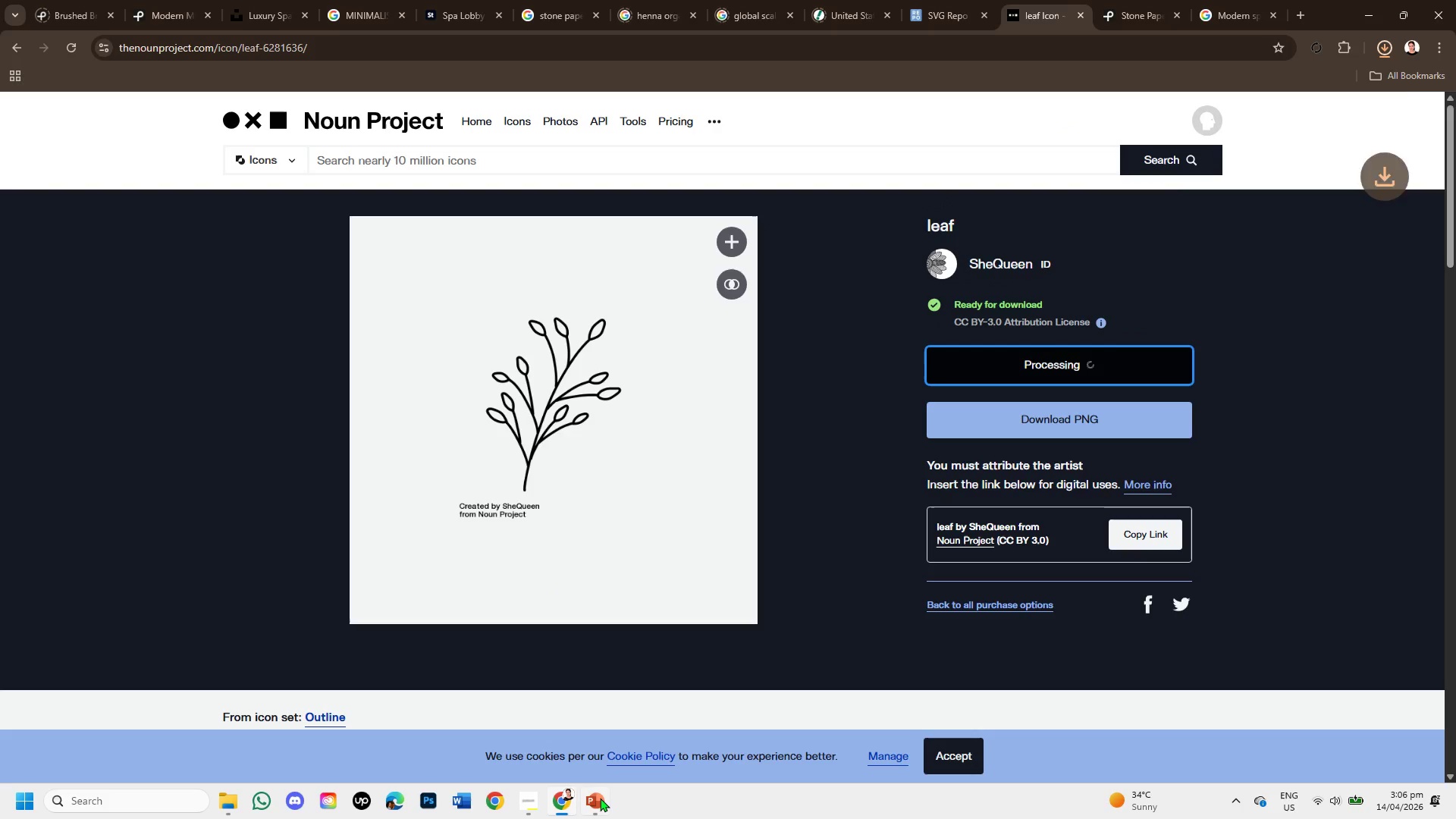 
left_click([599, 800])
 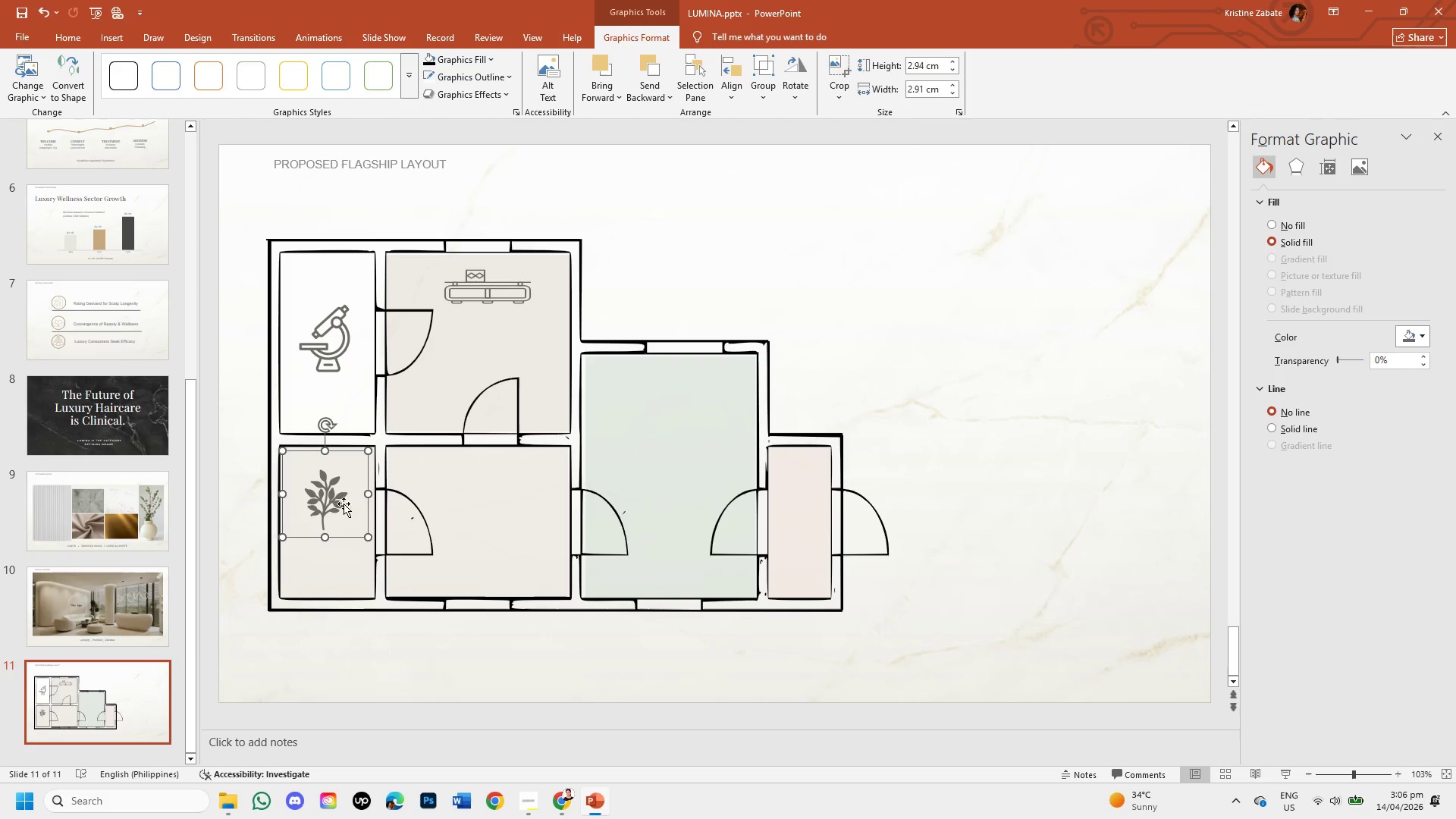 
left_click([330, 500])
 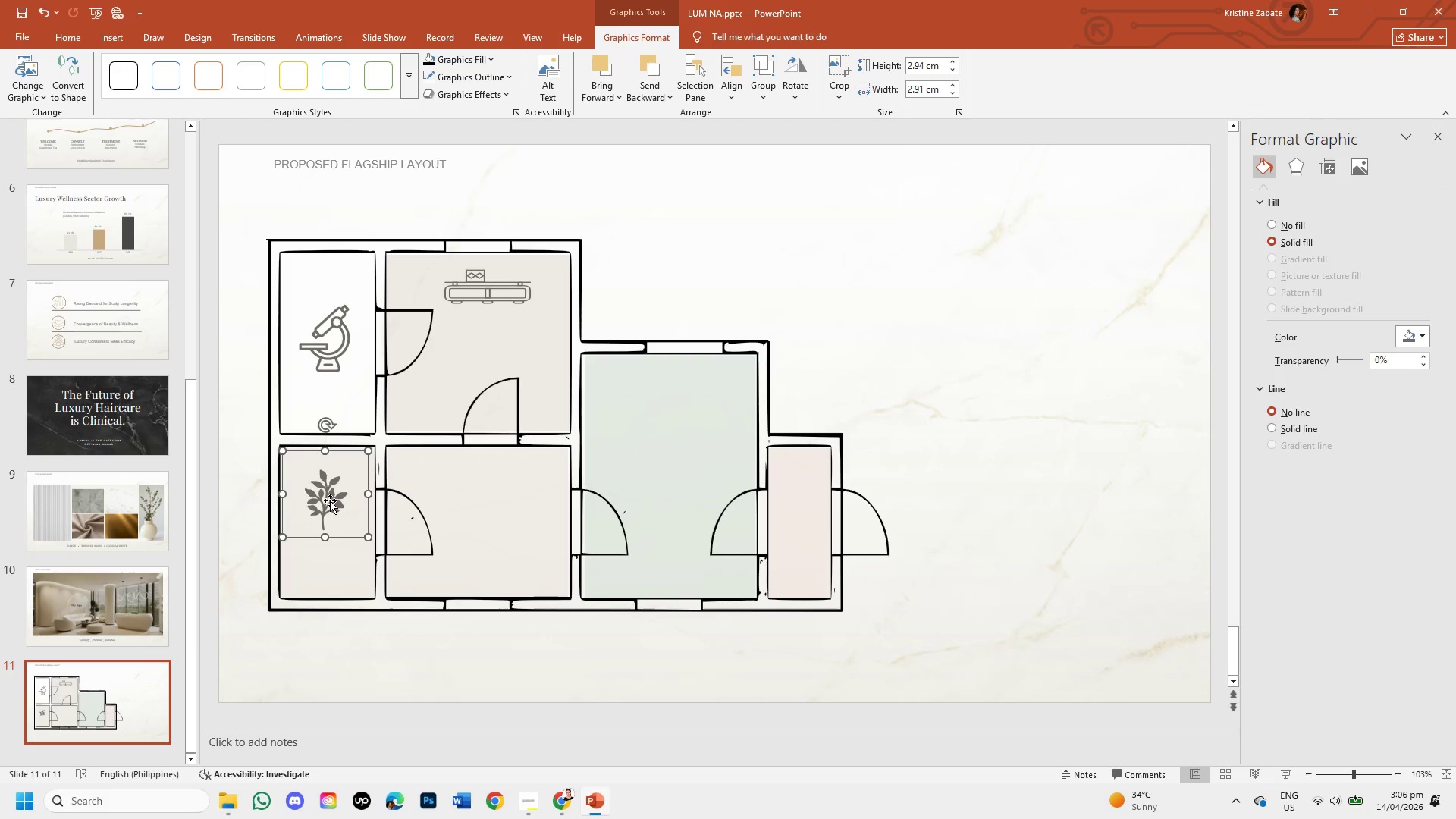 
key(Backspace)
 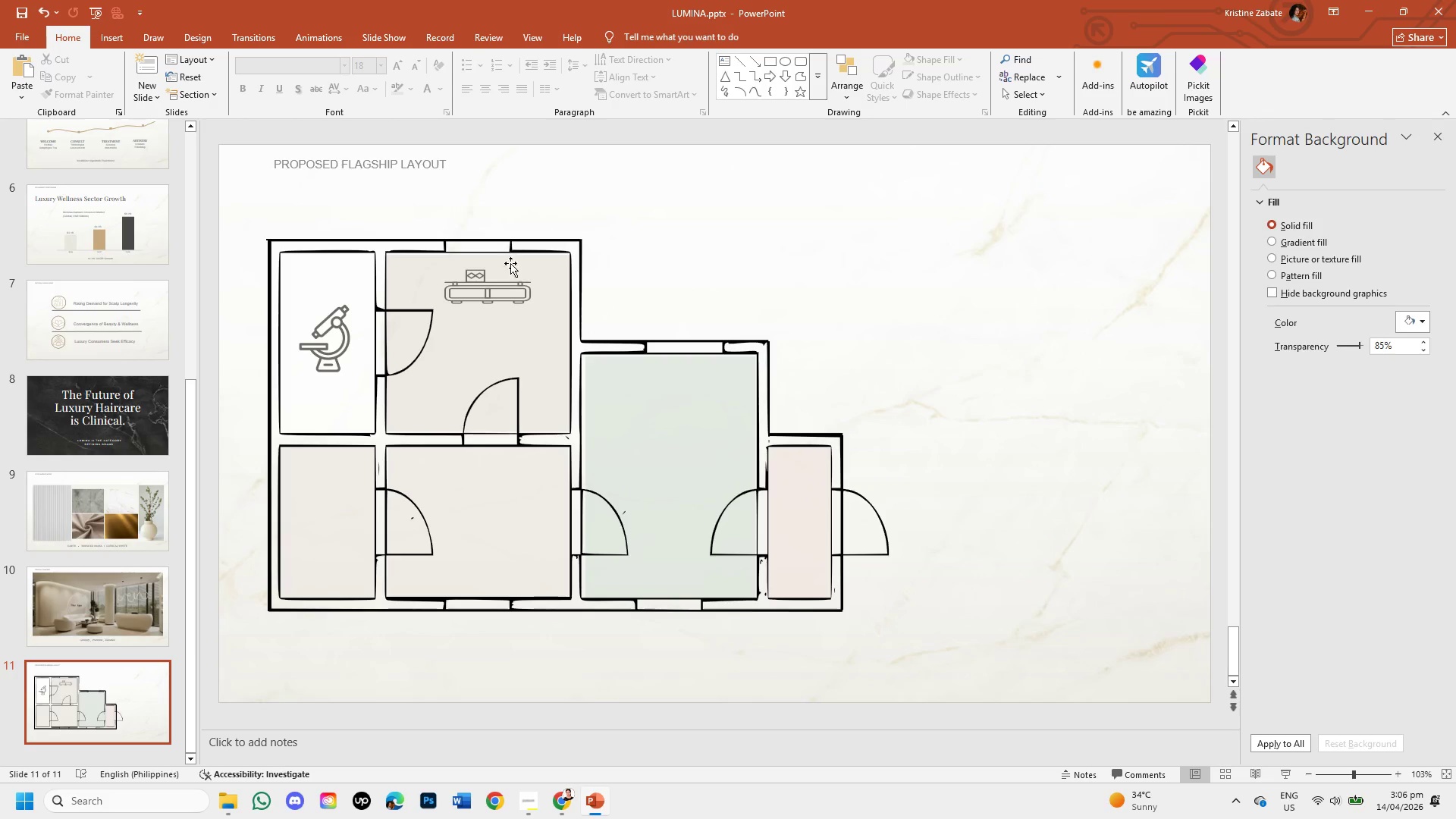 
left_click([505, 287])
 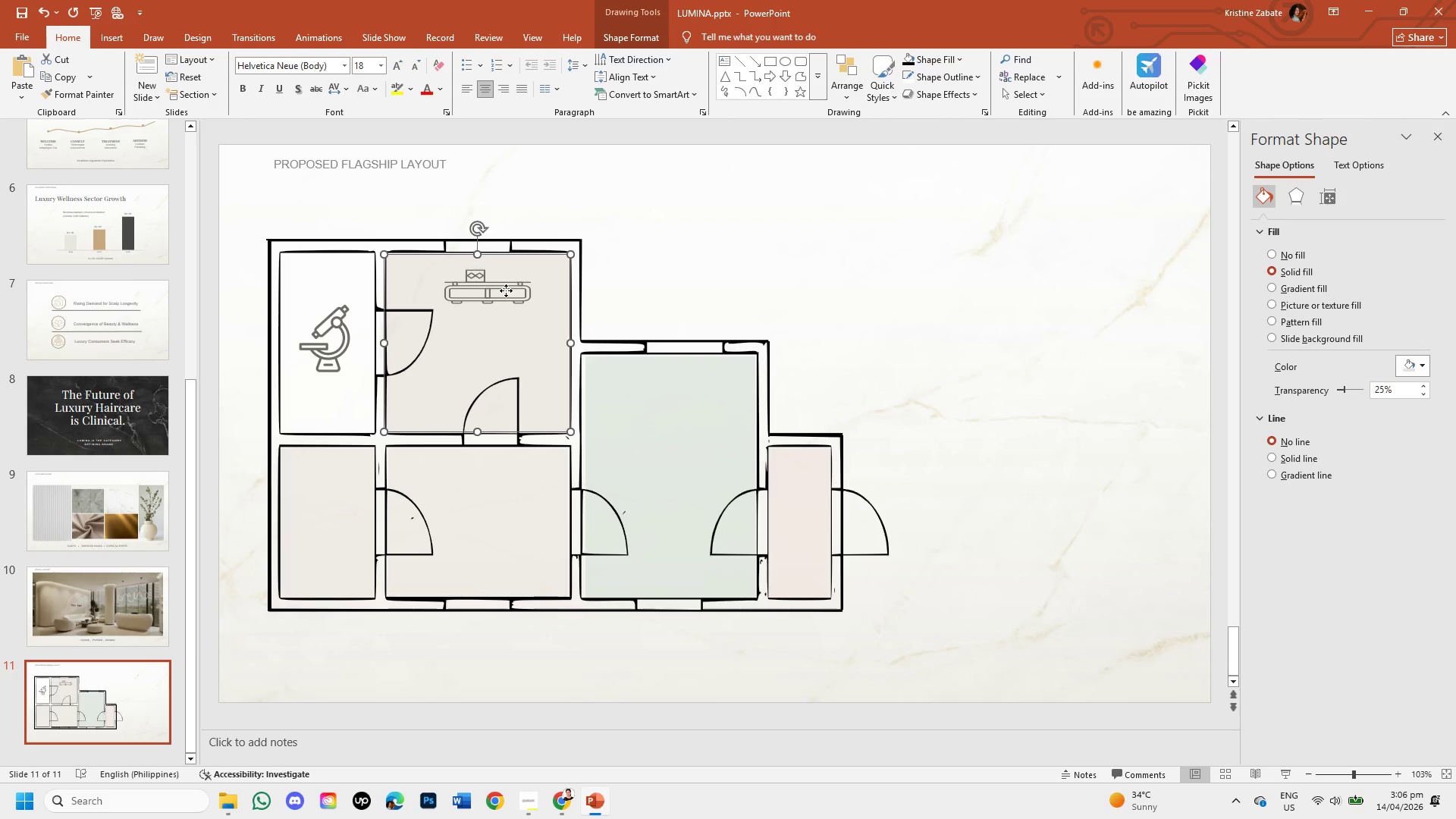 
double_click([506, 290])
 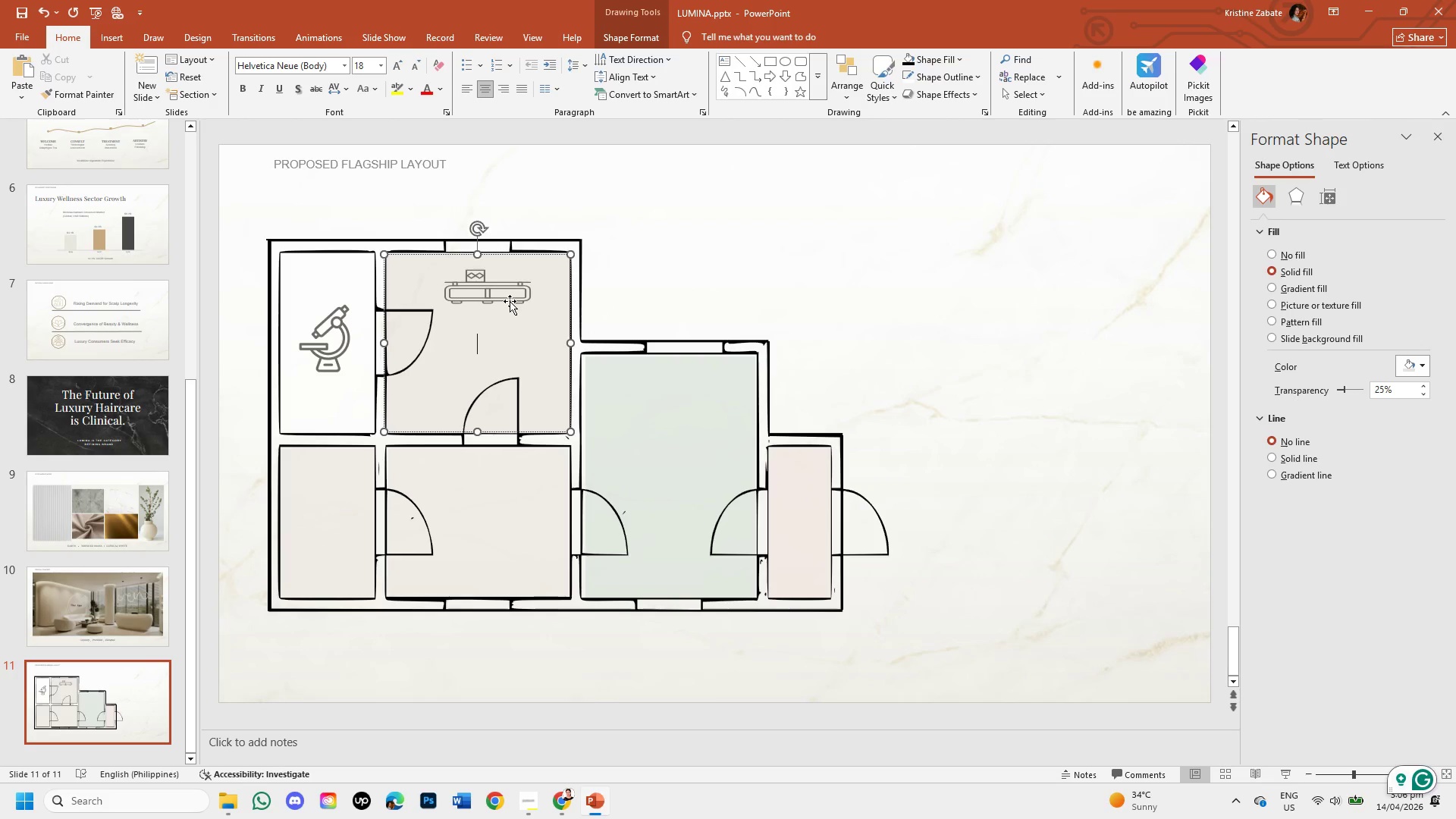 
double_click([510, 301])
 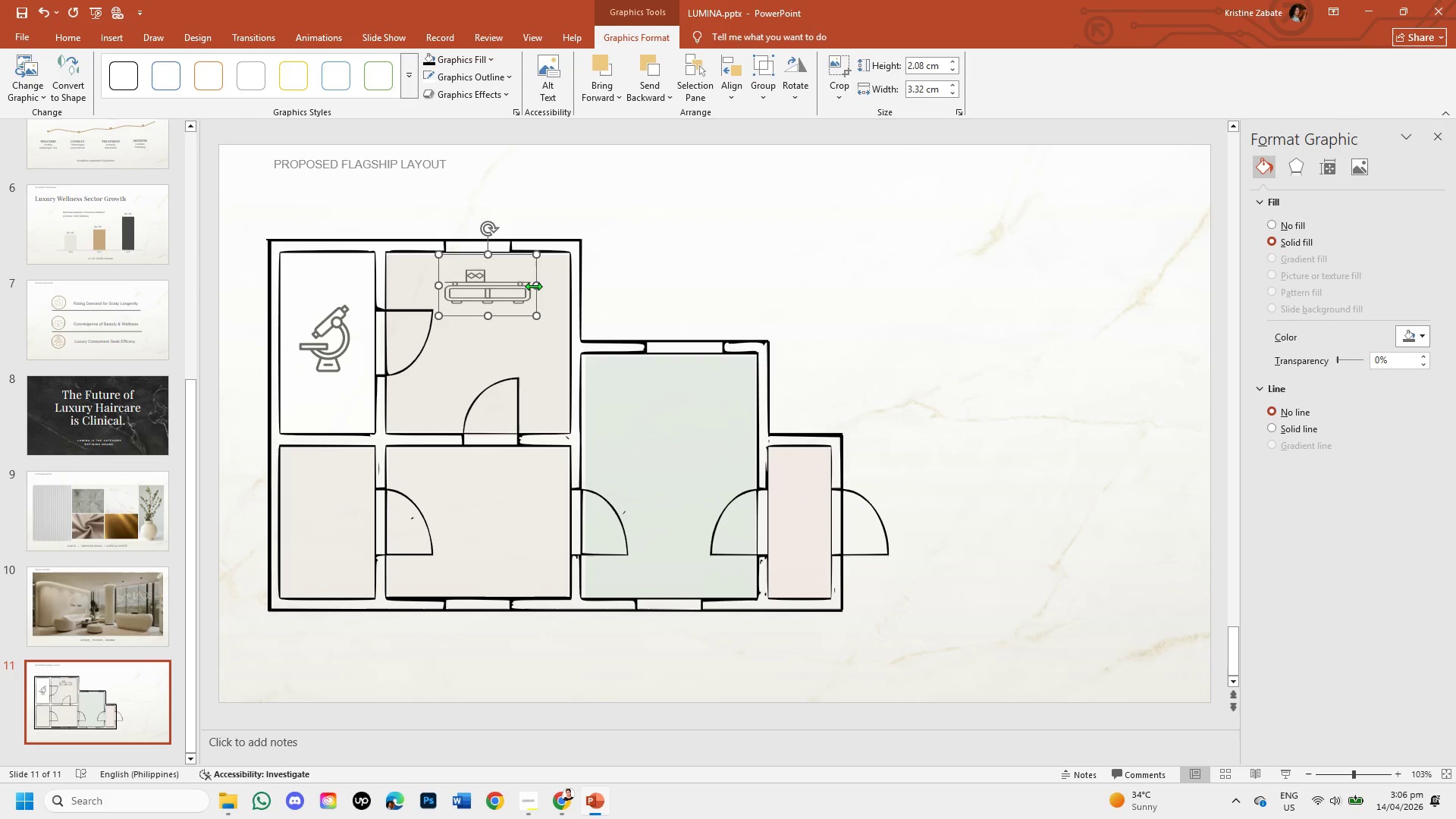 
left_click_drag(start_coordinate=[534, 286], to_coordinate=[523, 284])
 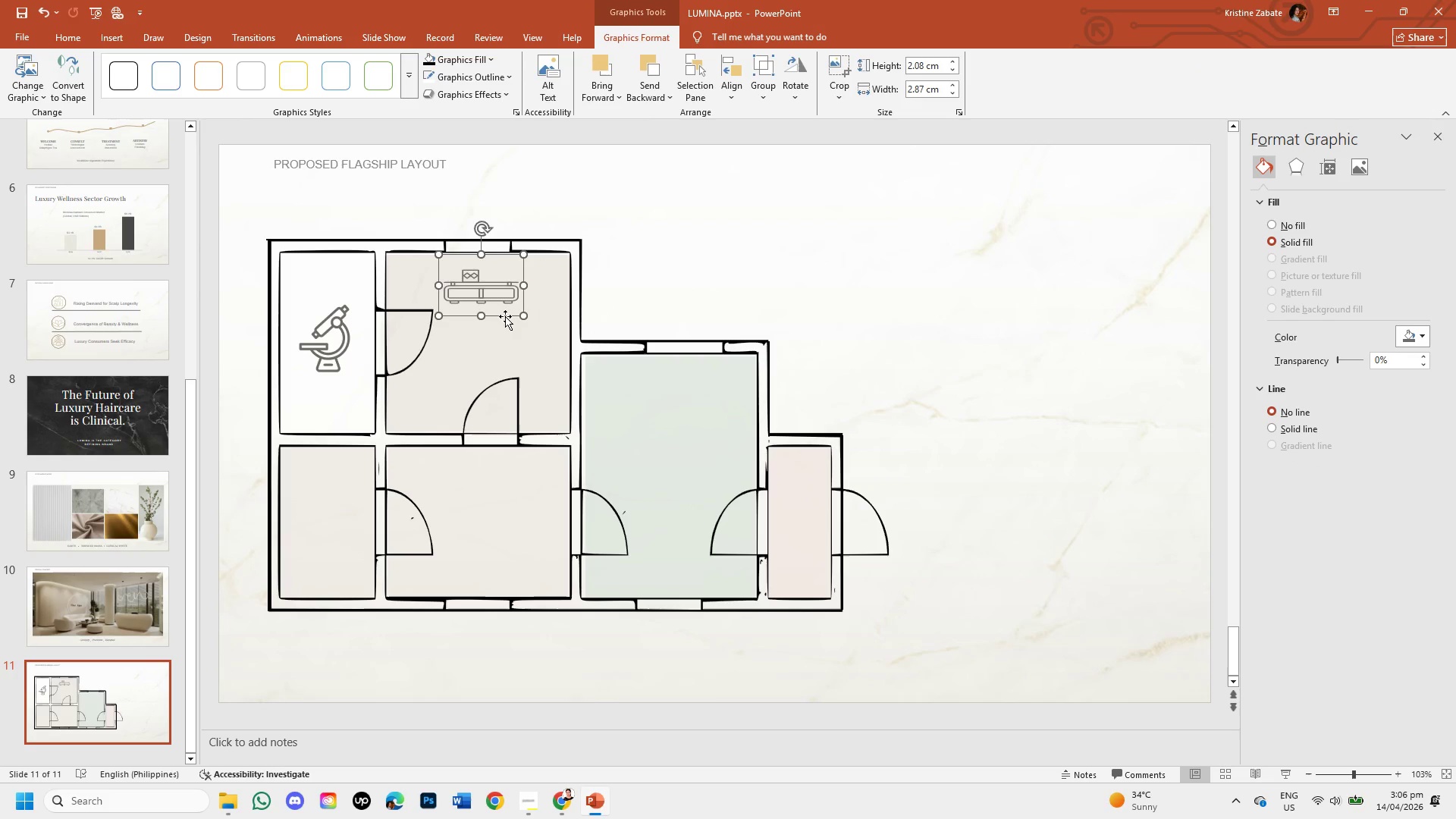 
left_click_drag(start_coordinate=[505, 316], to_coordinate=[512, 316])
 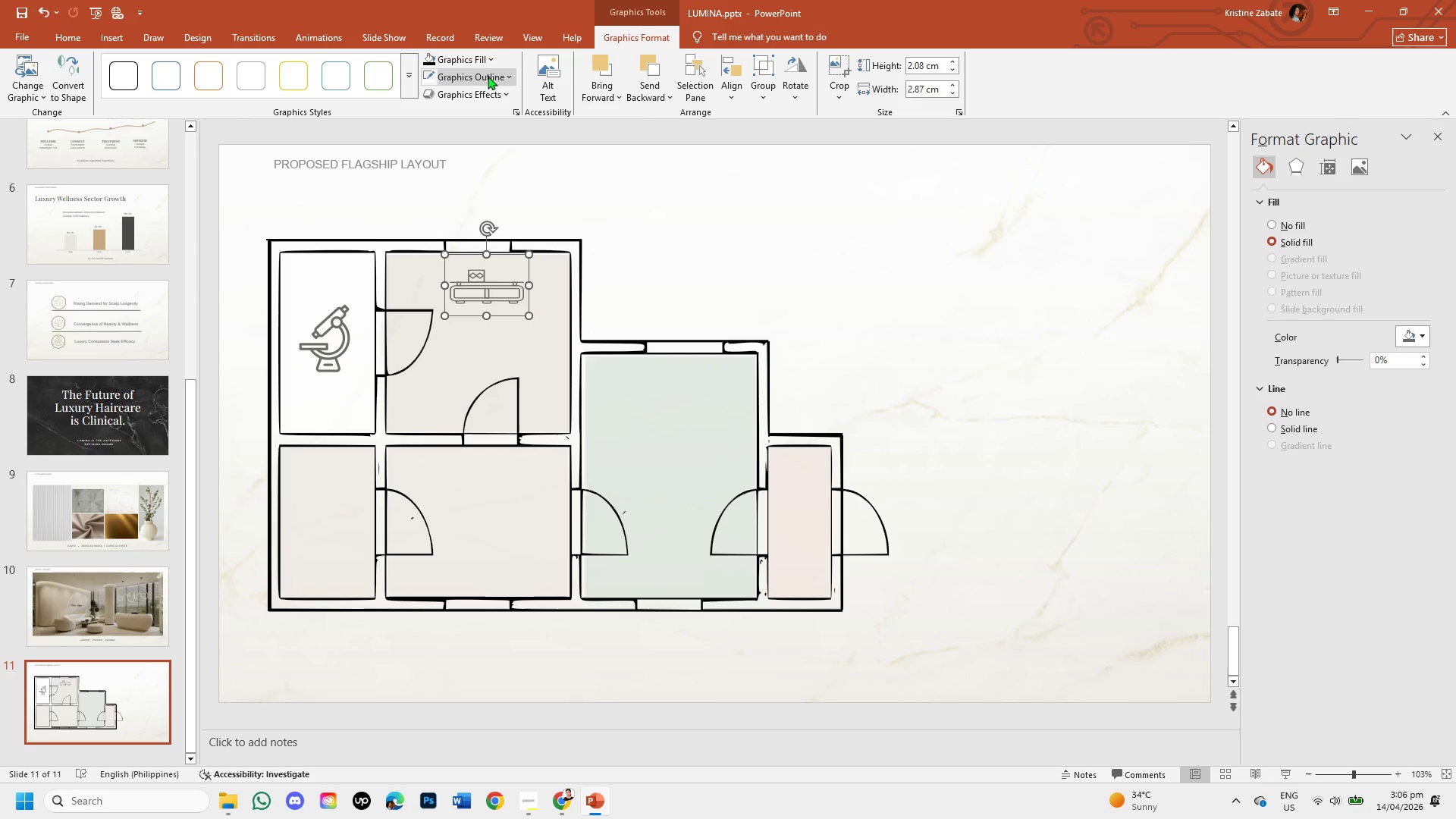 
left_click([502, 76])
 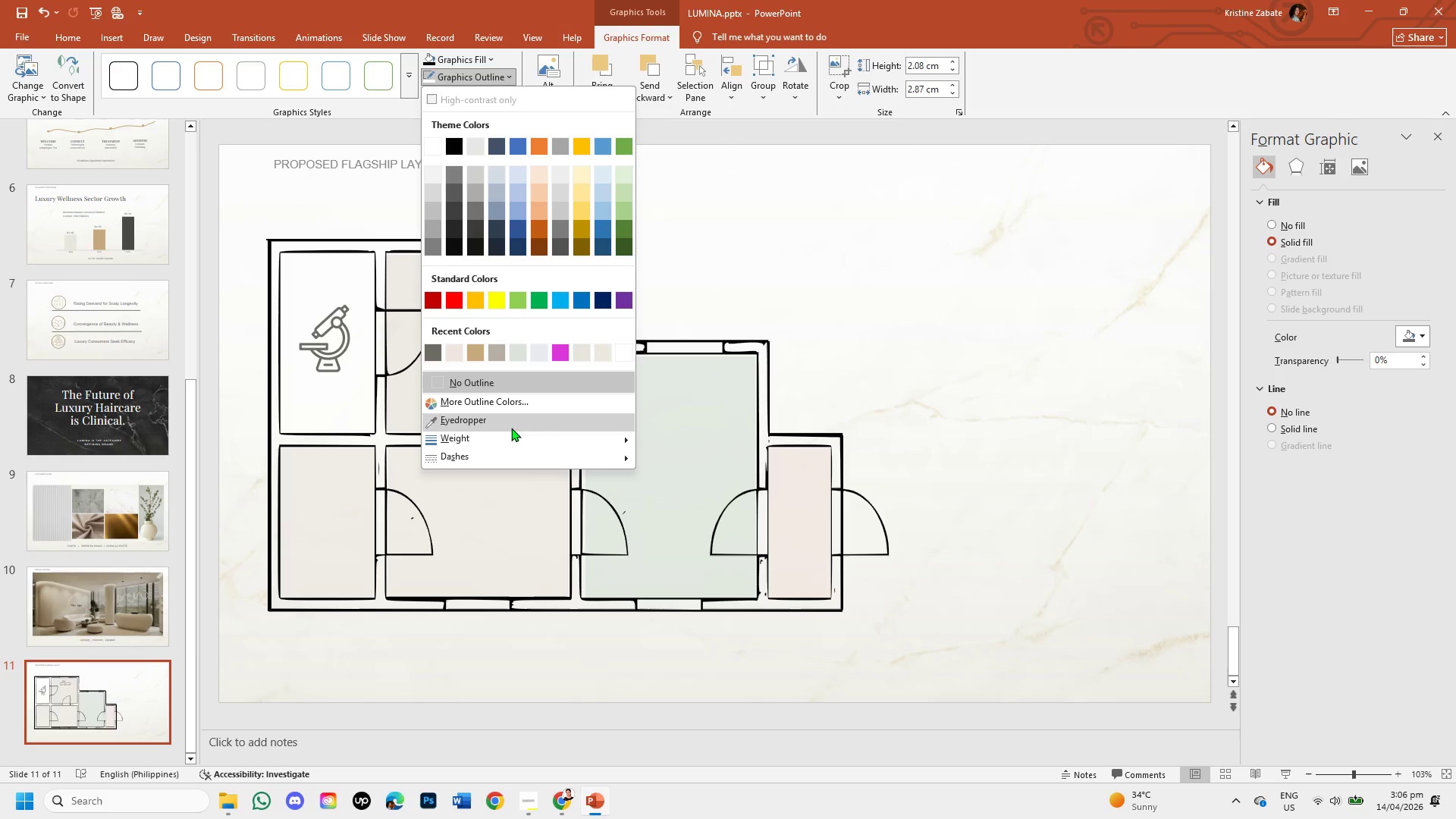 
left_click([511, 433])
 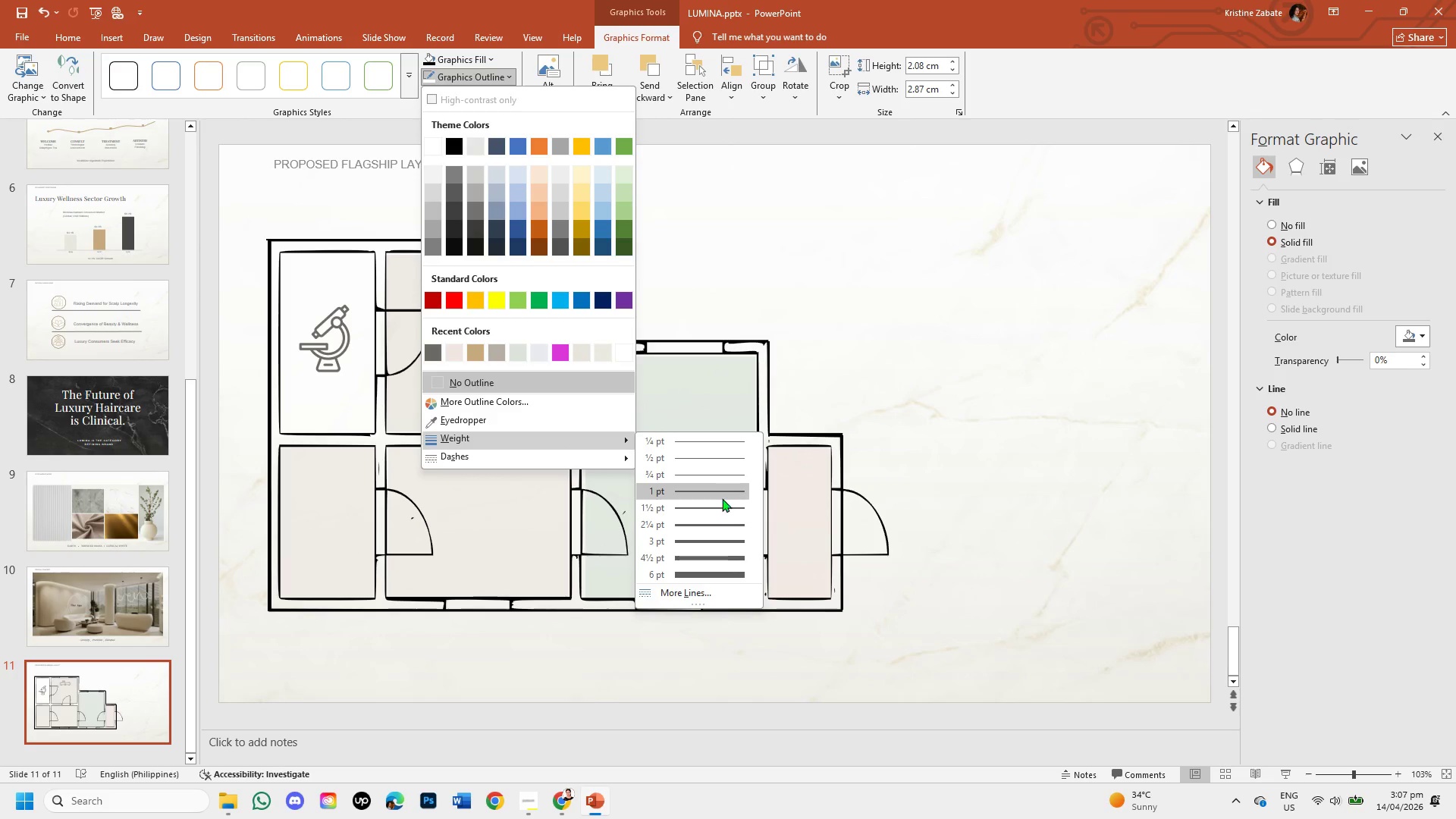 
left_click([724, 522])
 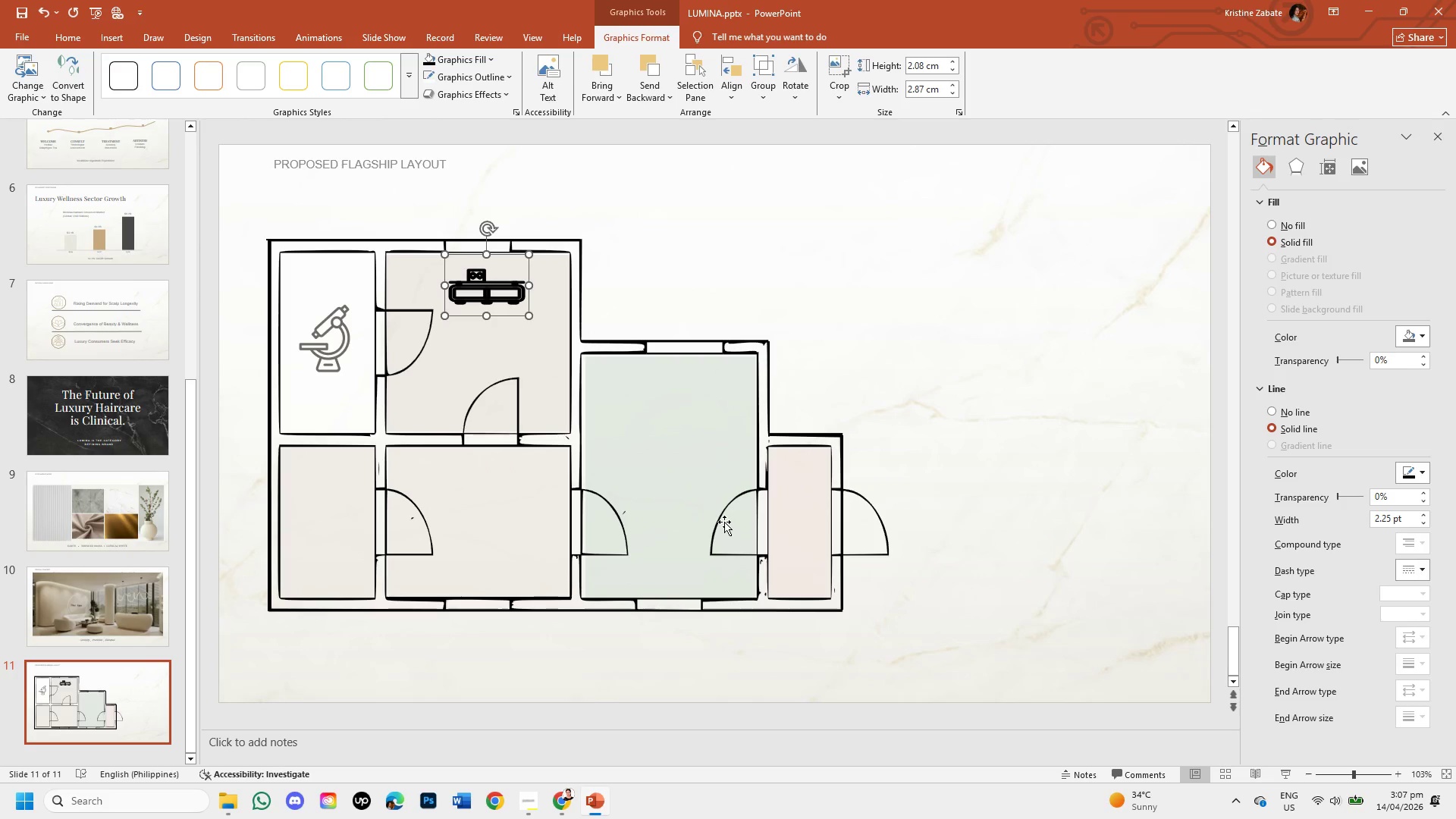 
key(Control+Z)
 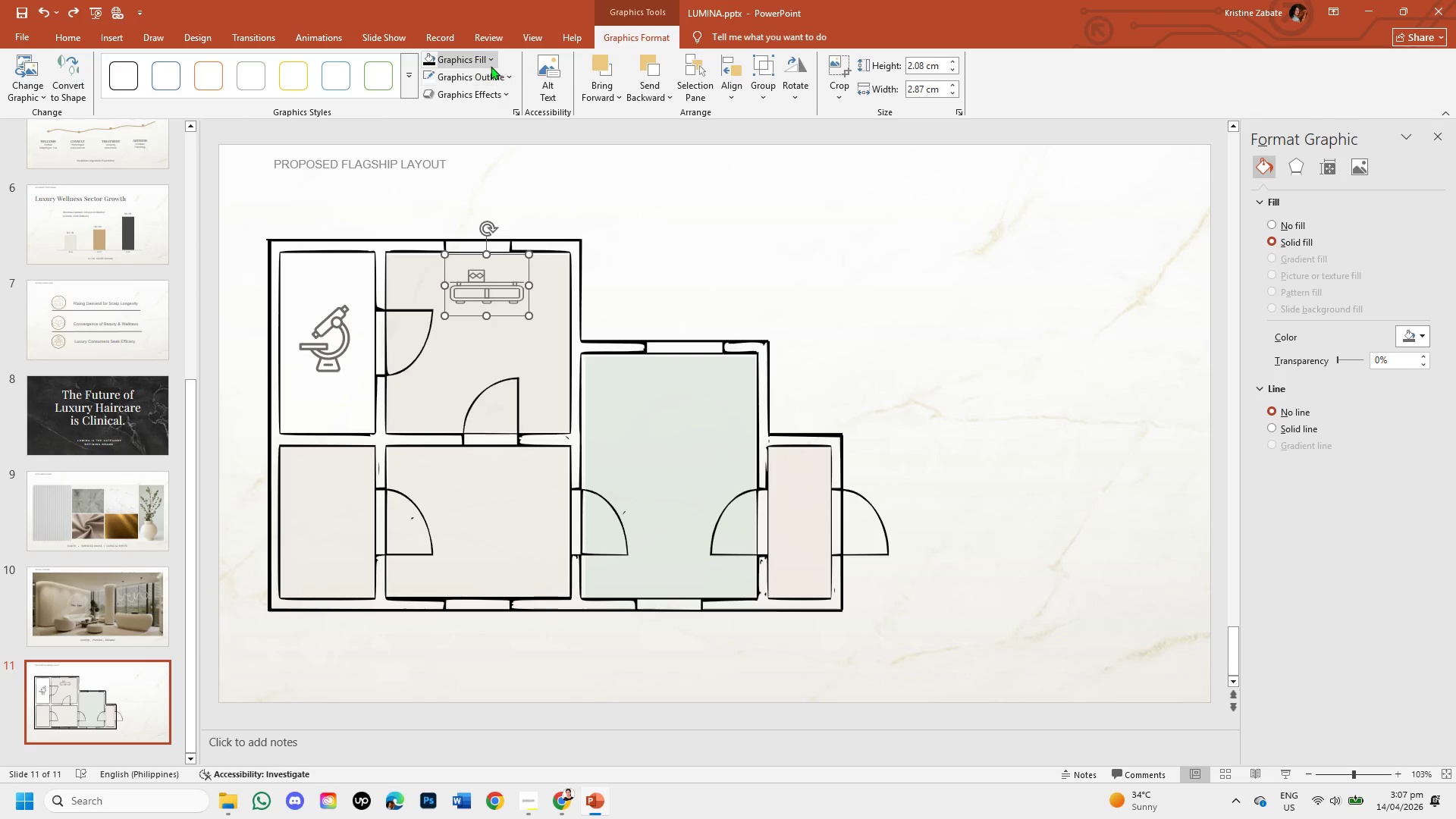 
left_click([689, 281])
 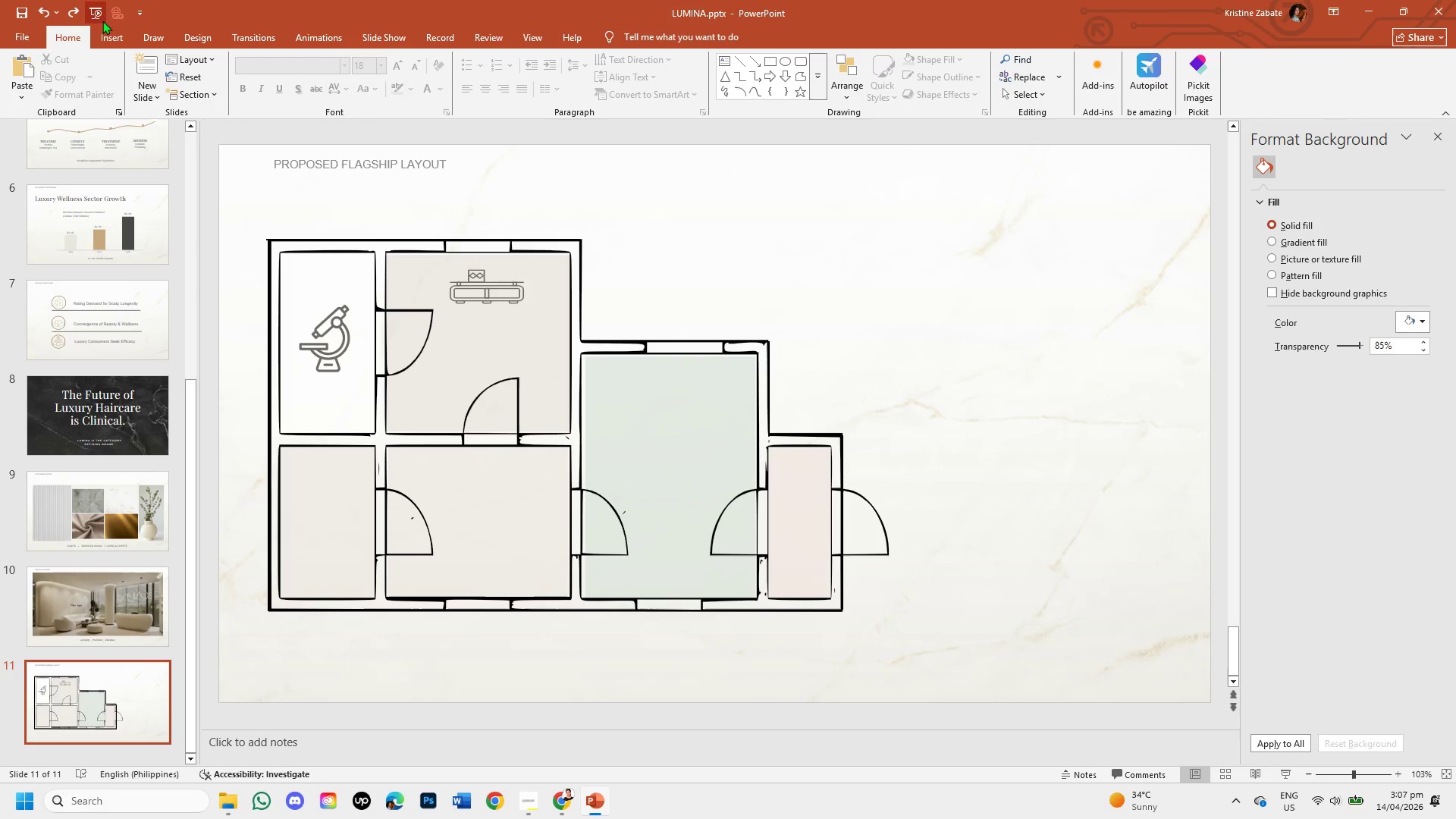 
left_click([111, 27])
 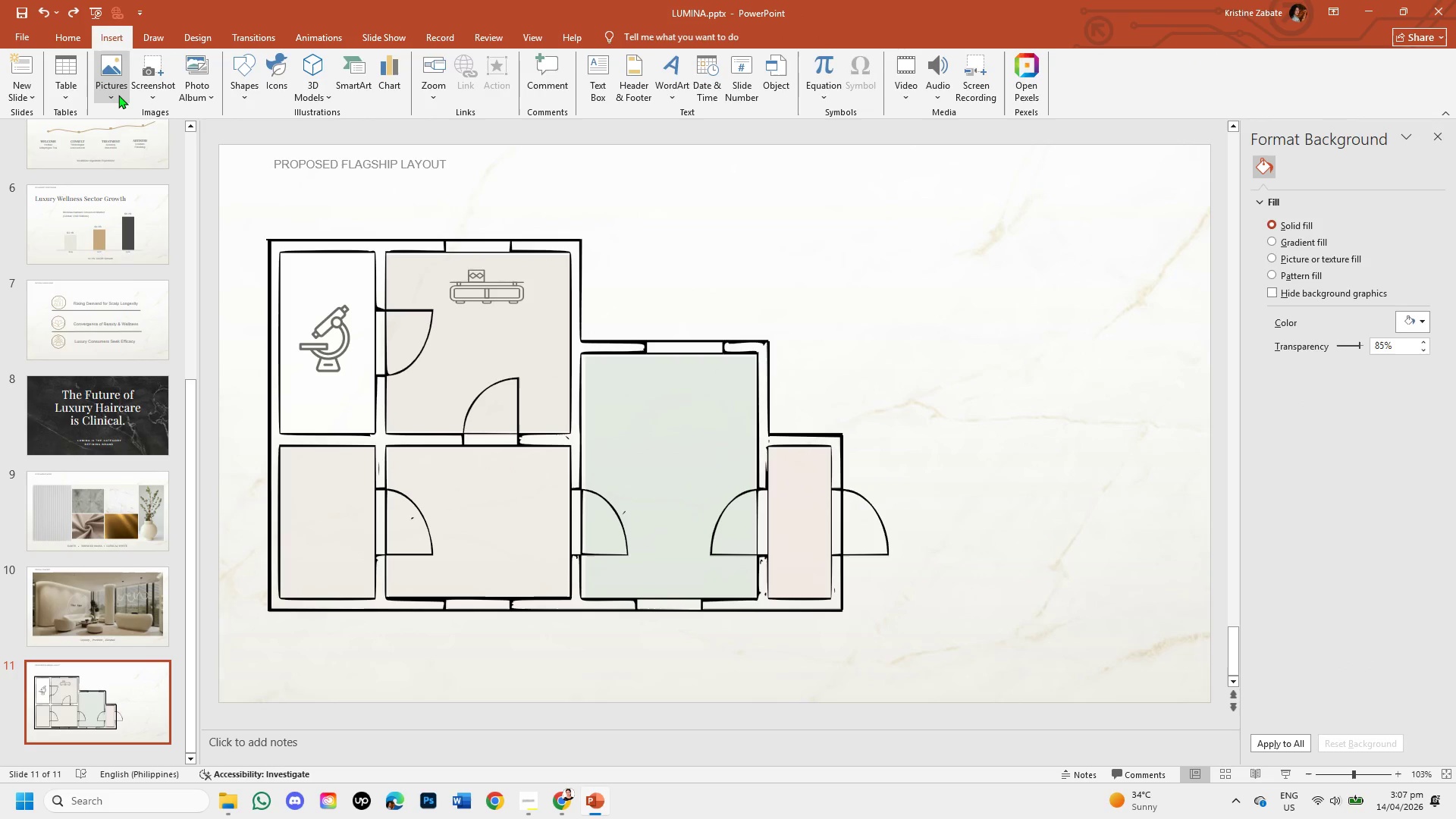 
left_click([118, 95])
 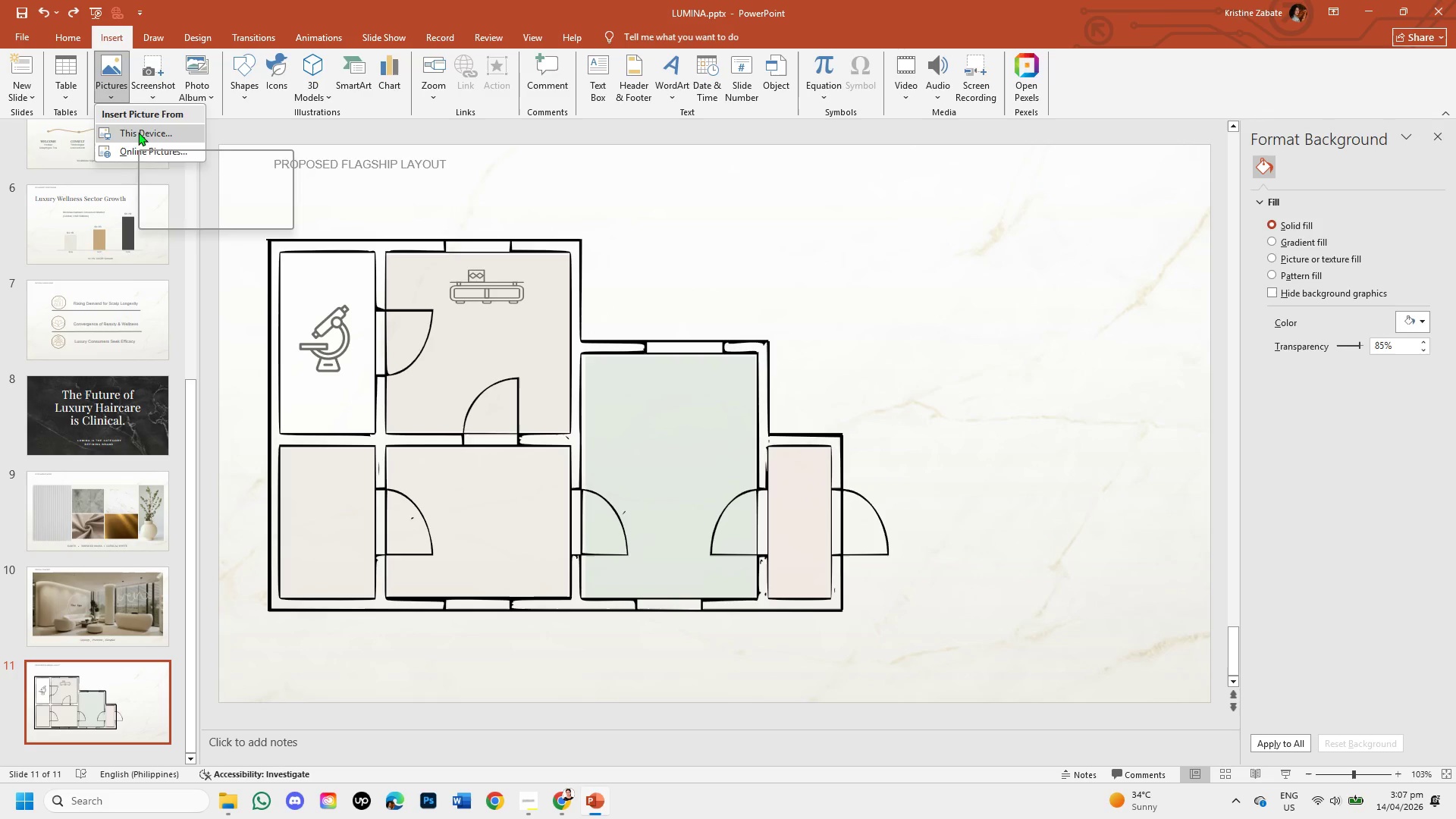 
left_click([140, 130])
 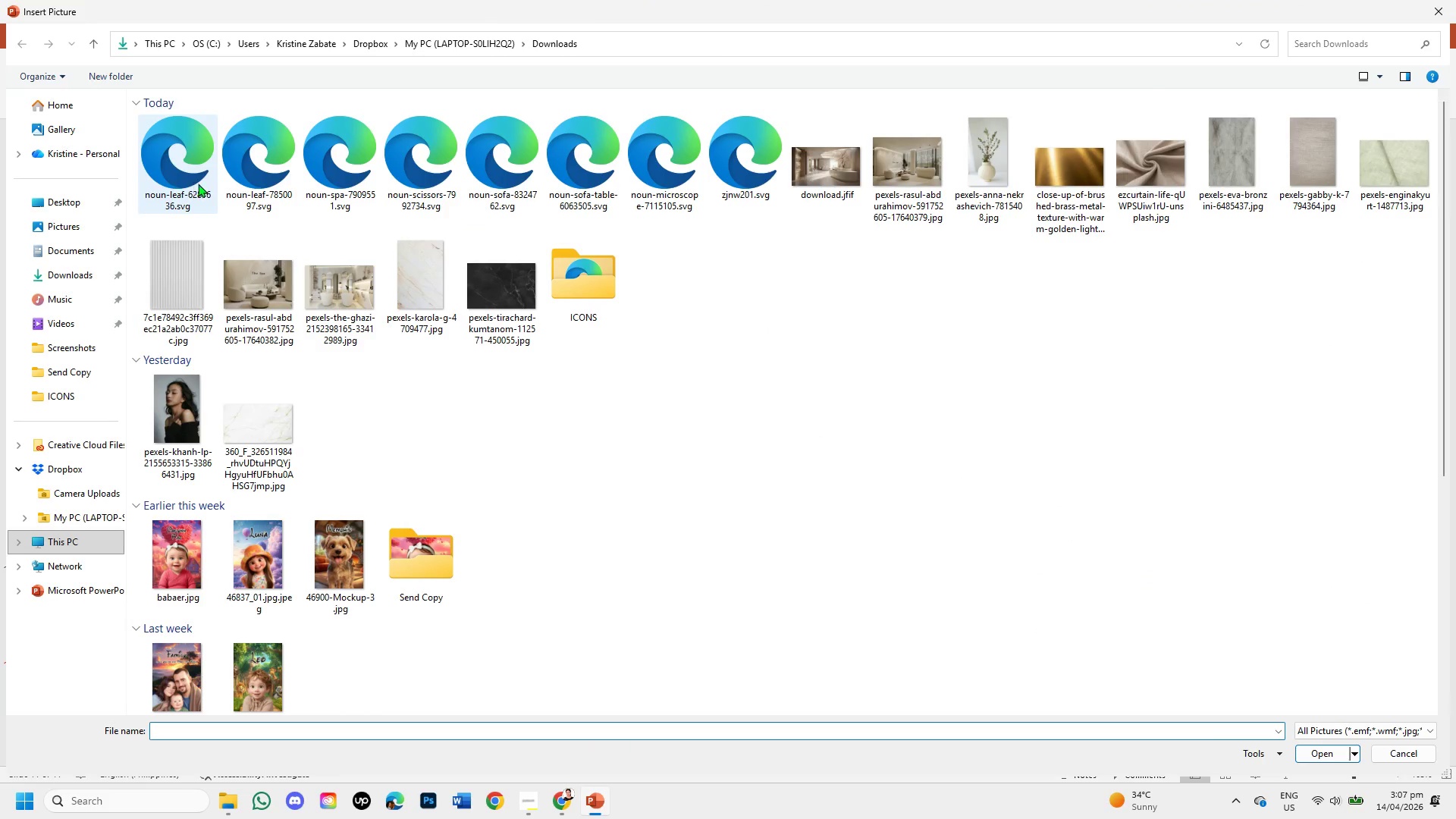 
right_click([235, 155])
 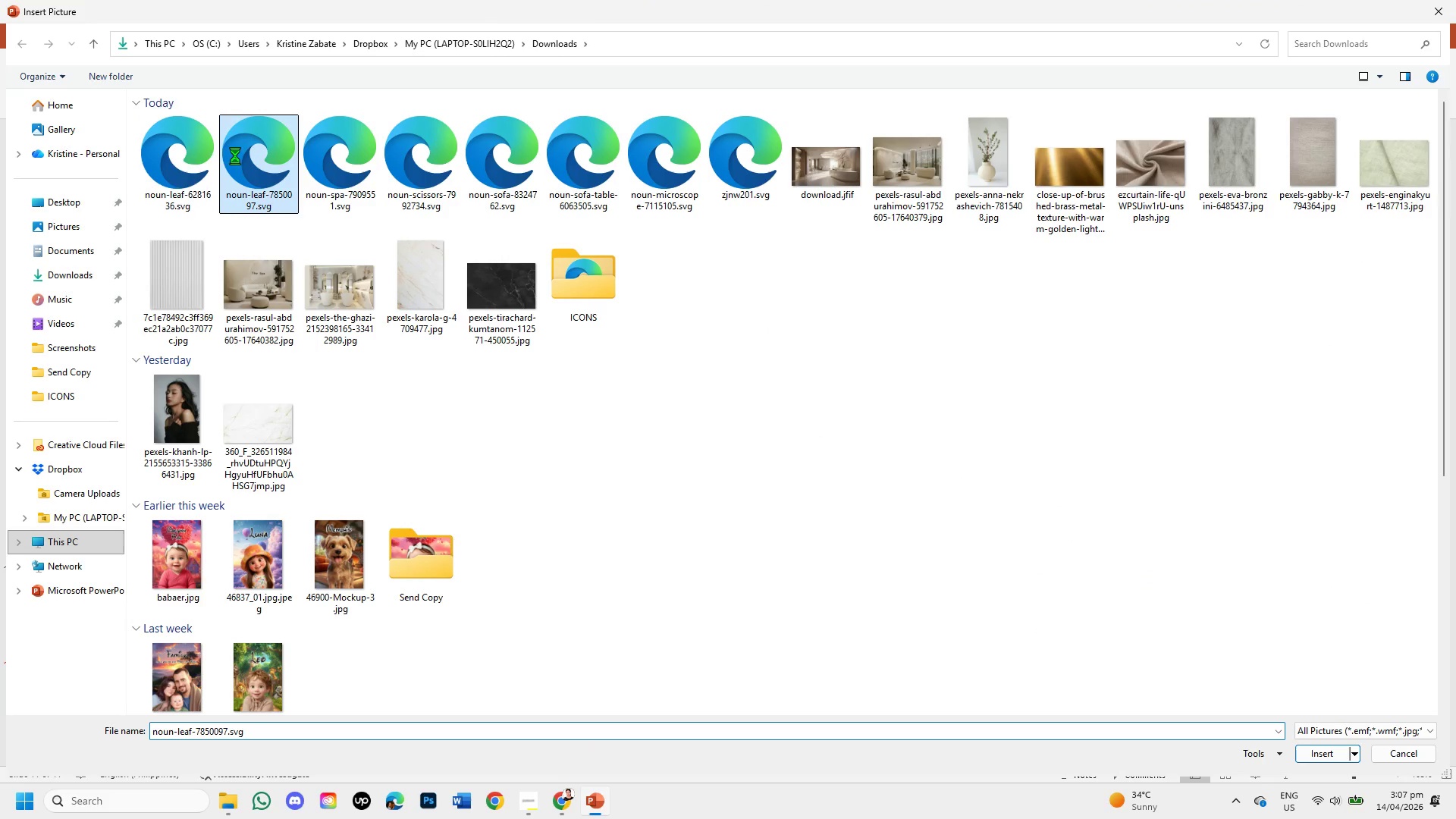 
left_click([154, 155])
 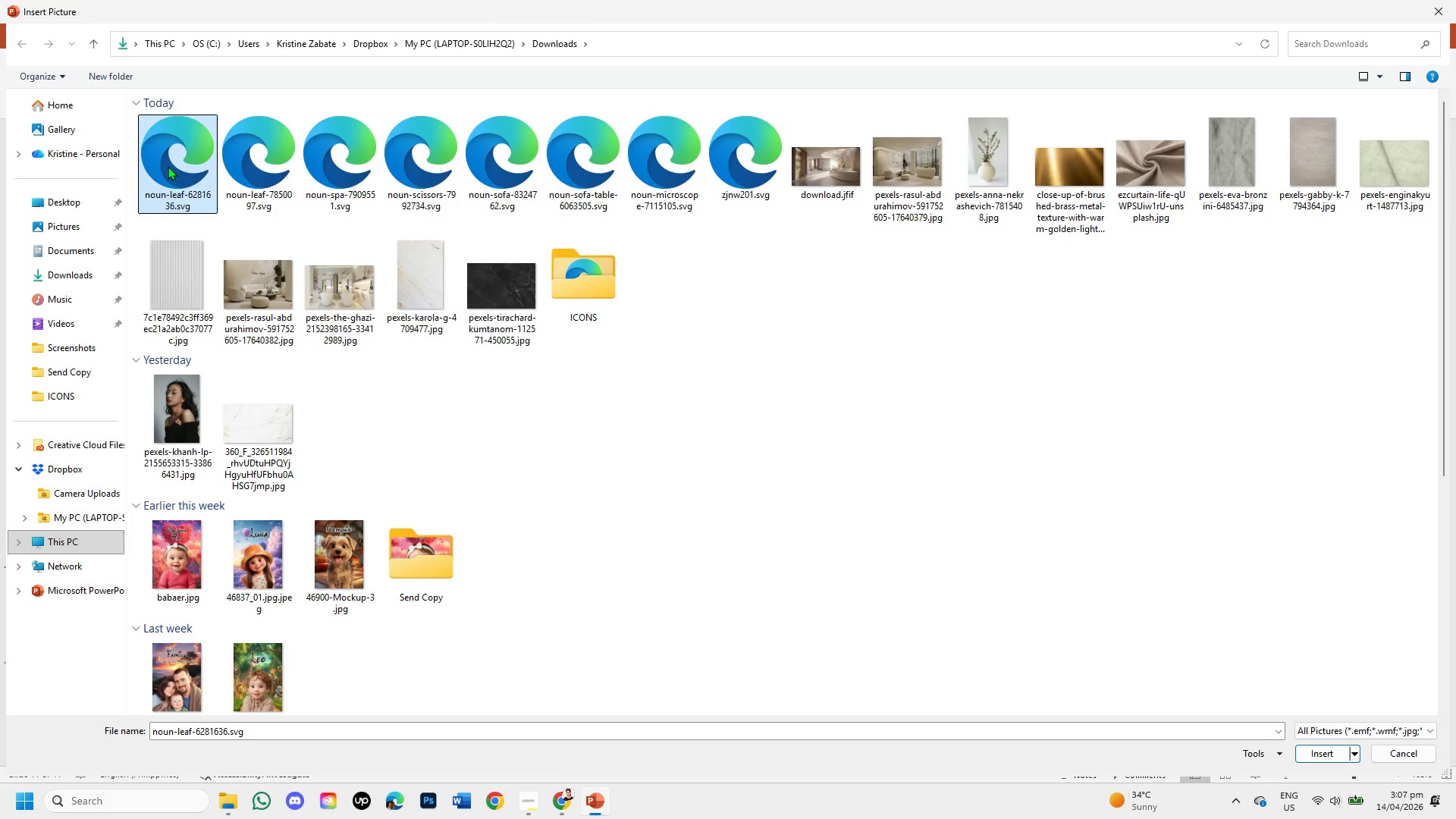 
double_click([168, 166])
 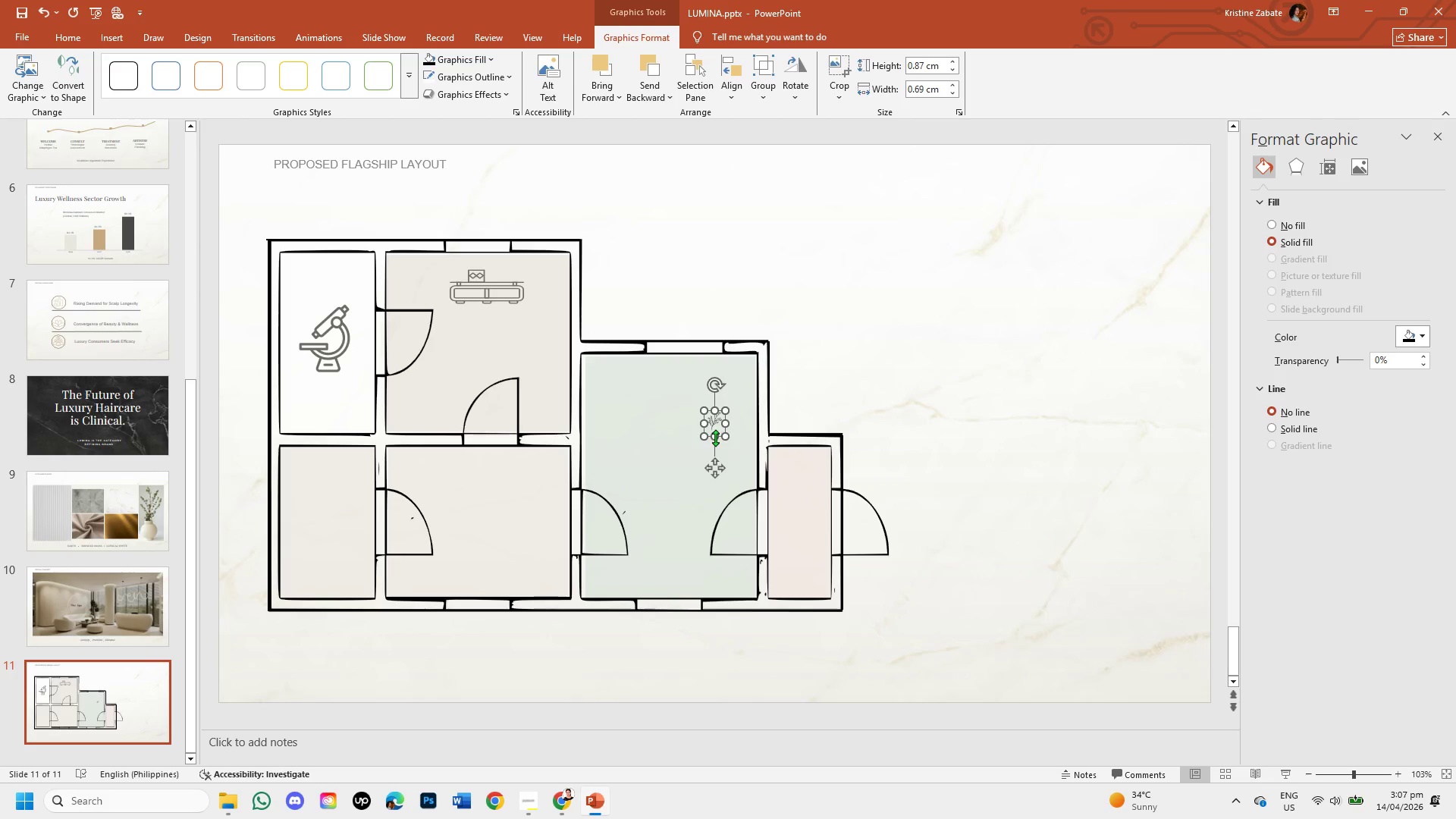 
left_click_drag(start_coordinate=[711, 469], to_coordinate=[795, 412])
 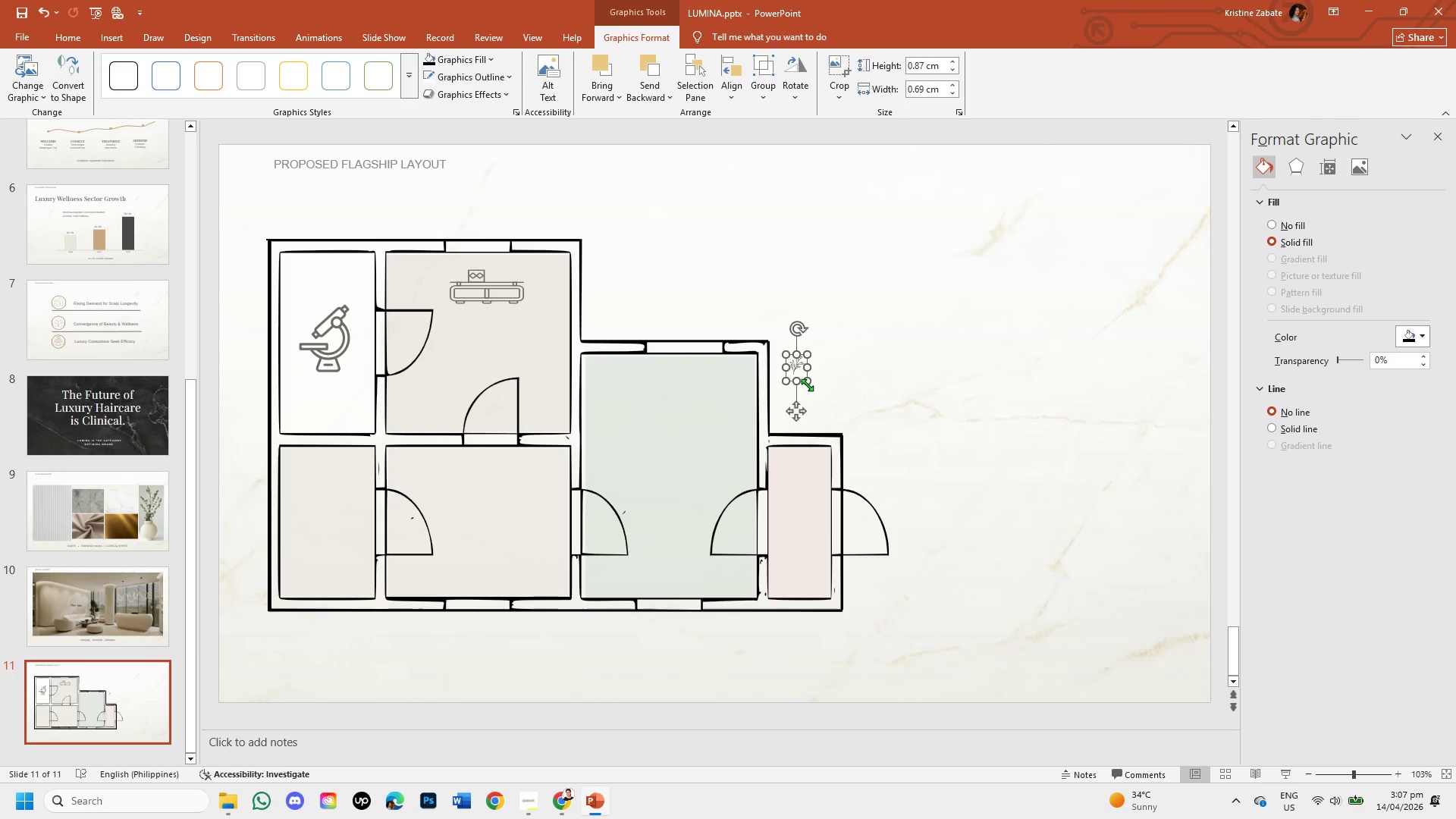 
left_click_drag(start_coordinate=[807, 382], to_coordinate=[835, 404])
 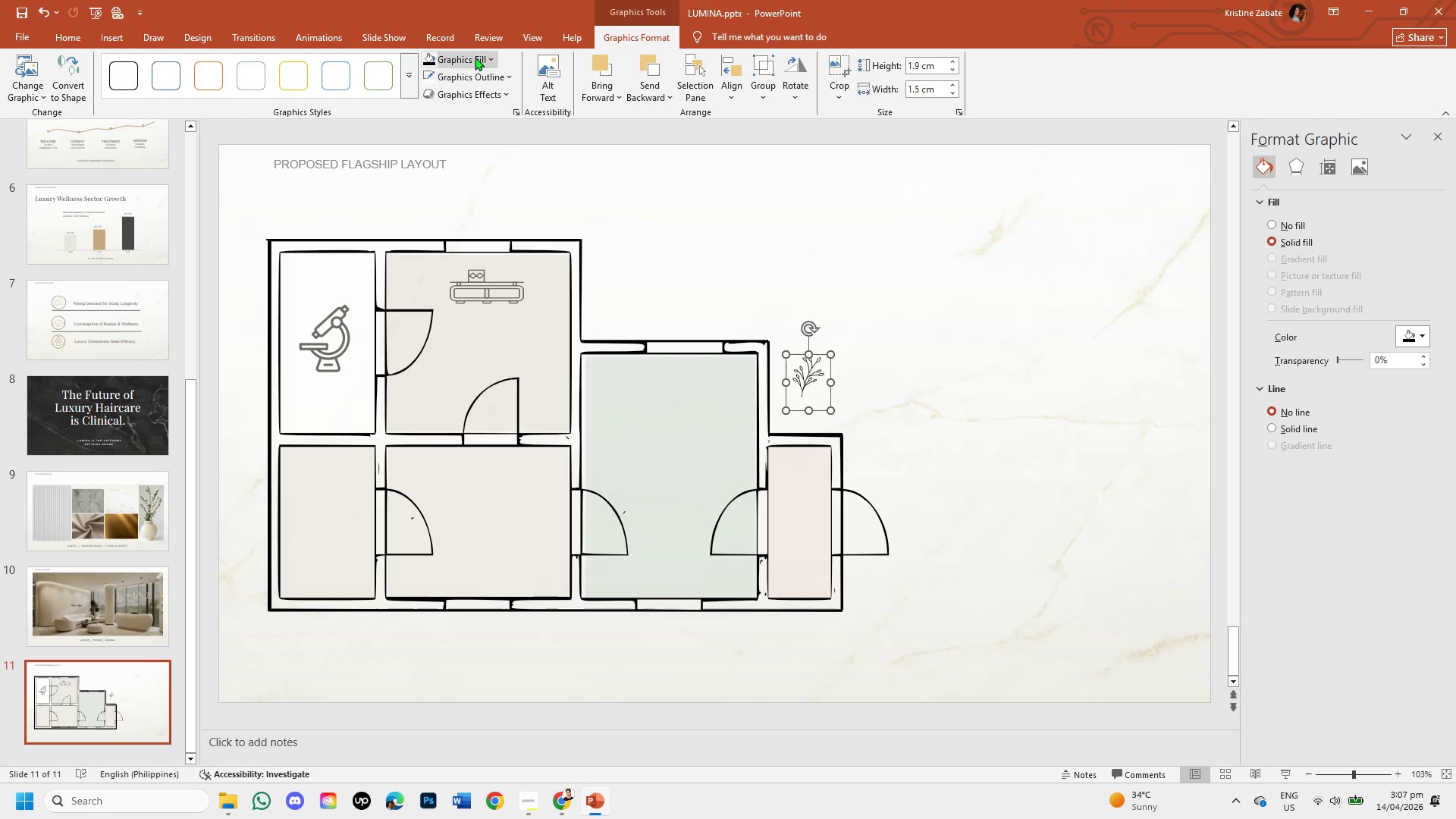 
left_click([473, 56])
 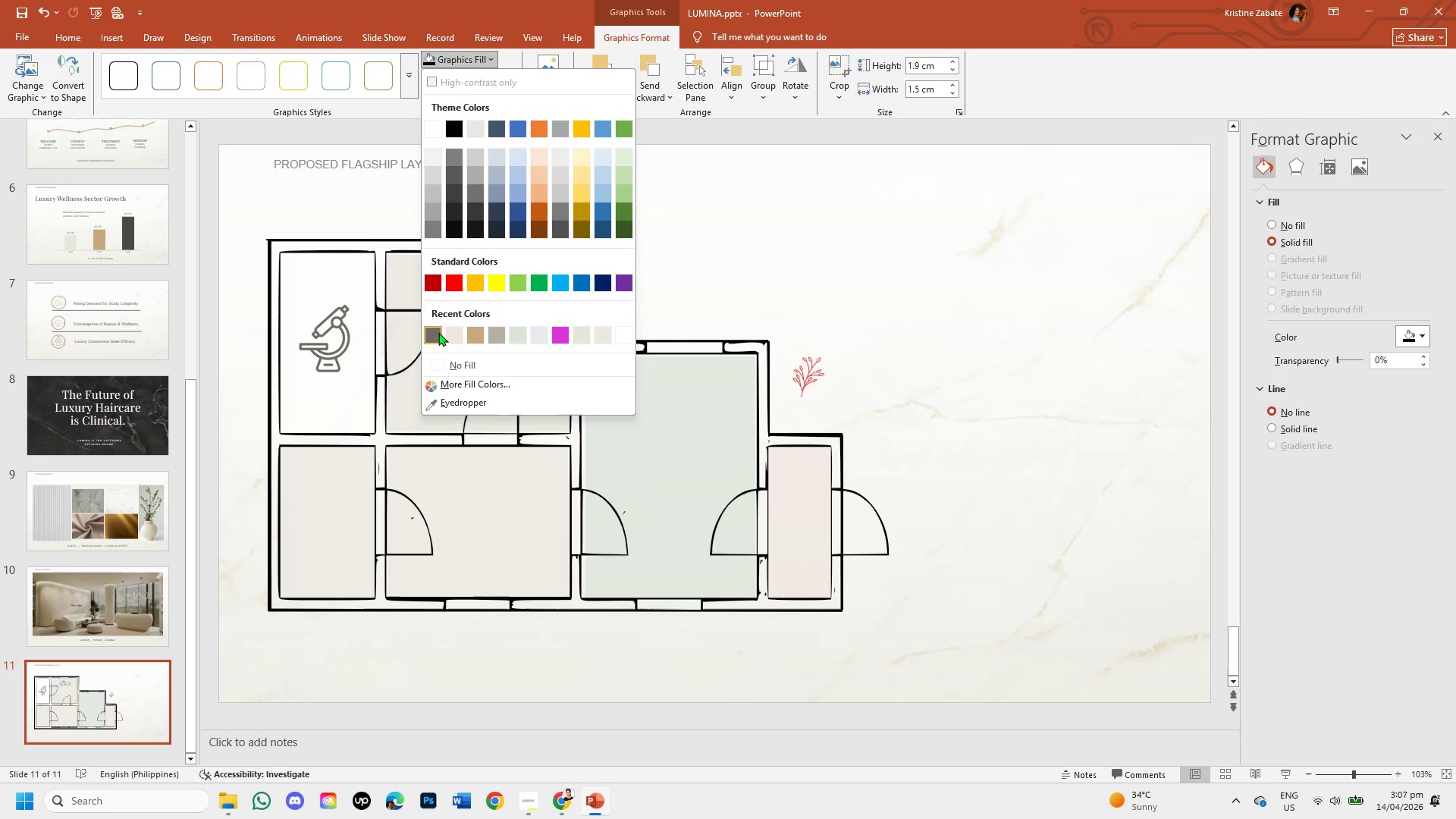 
left_click([438, 332])
 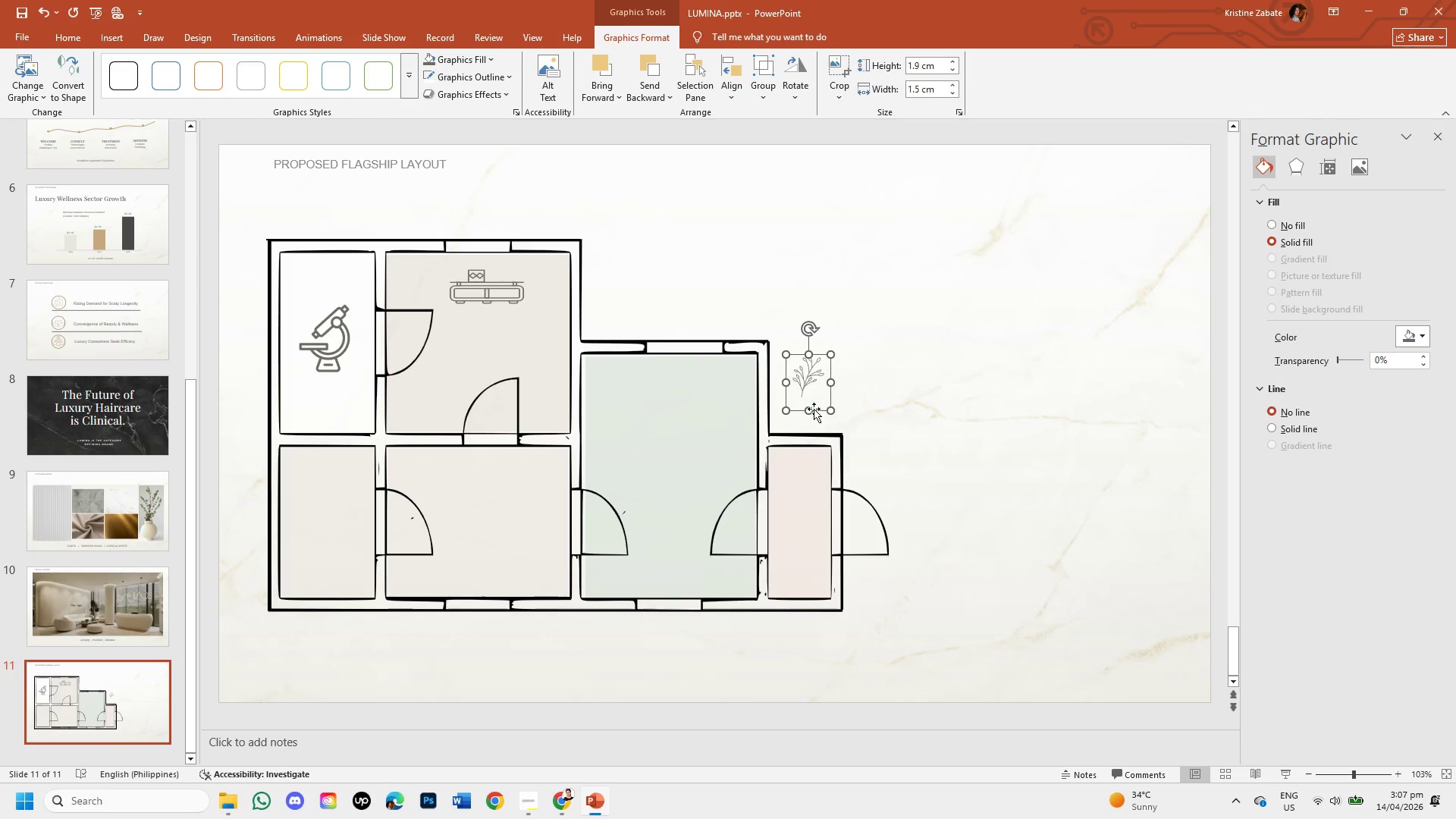 
left_click_drag(start_coordinate=[816, 409], to_coordinate=[328, 522])
 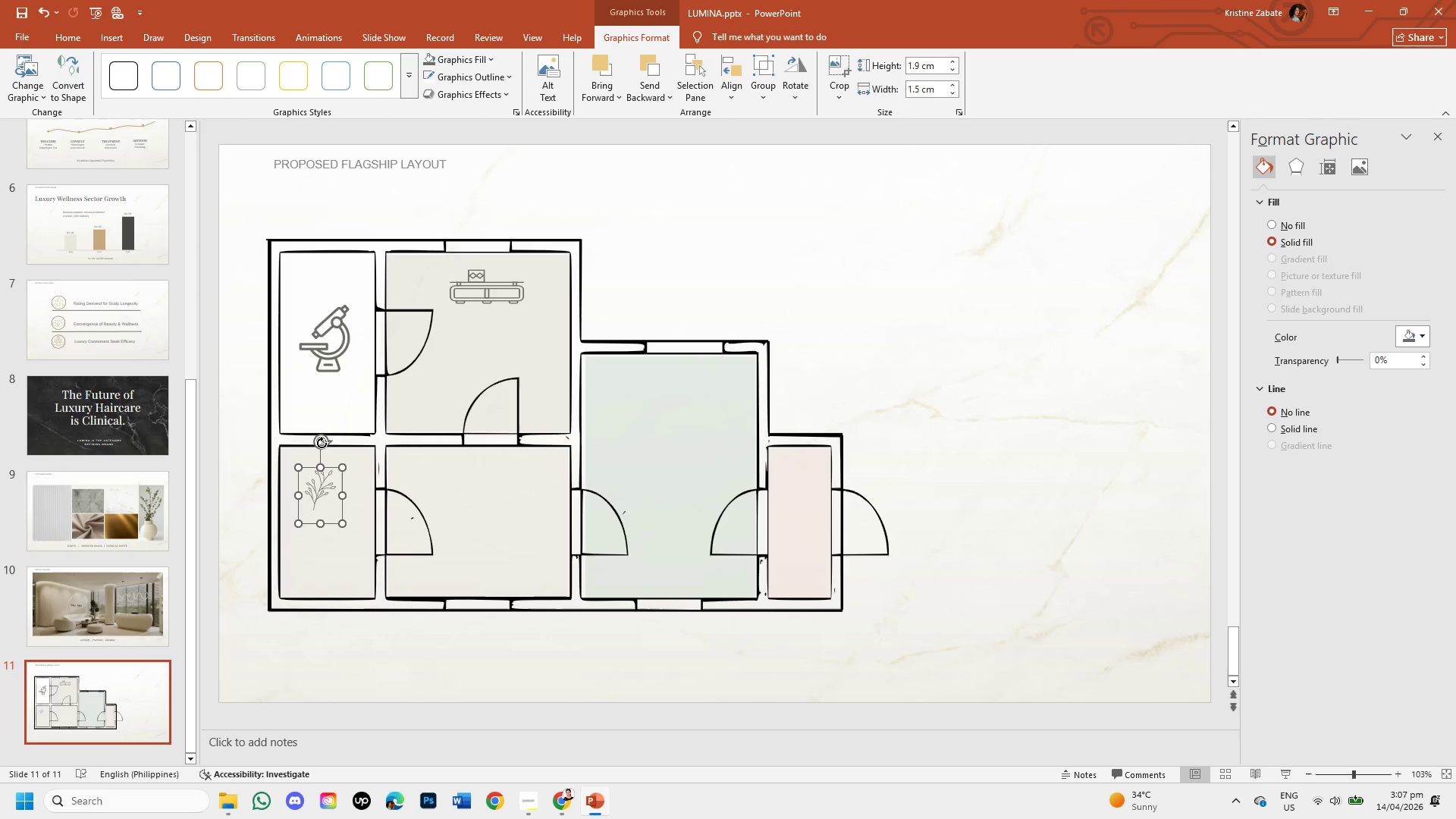 
left_click_drag(start_coordinate=[322, 443], to_coordinate=[311, 432])
 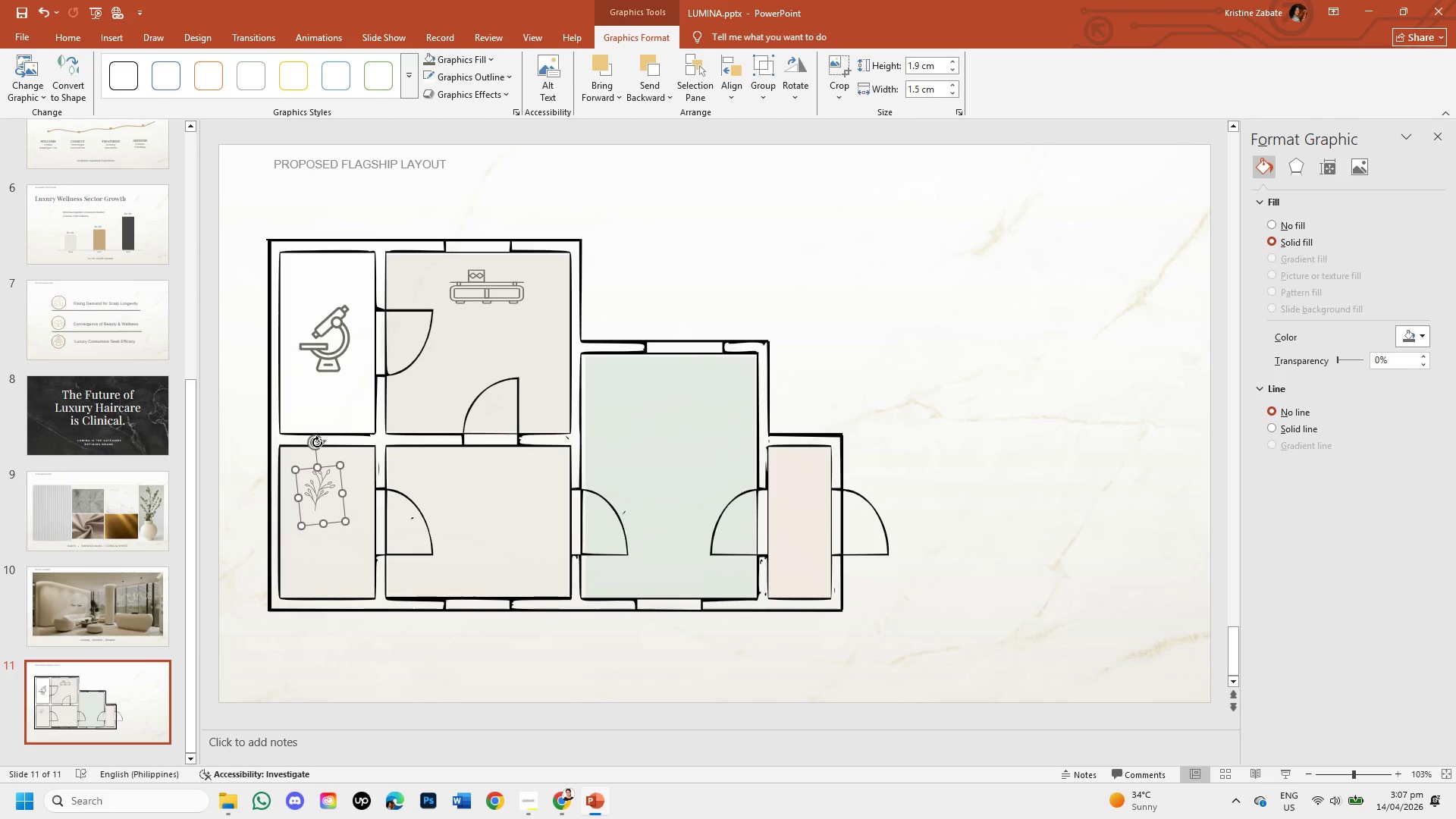 
left_click_drag(start_coordinate=[317, 442], to_coordinate=[299, 430])
 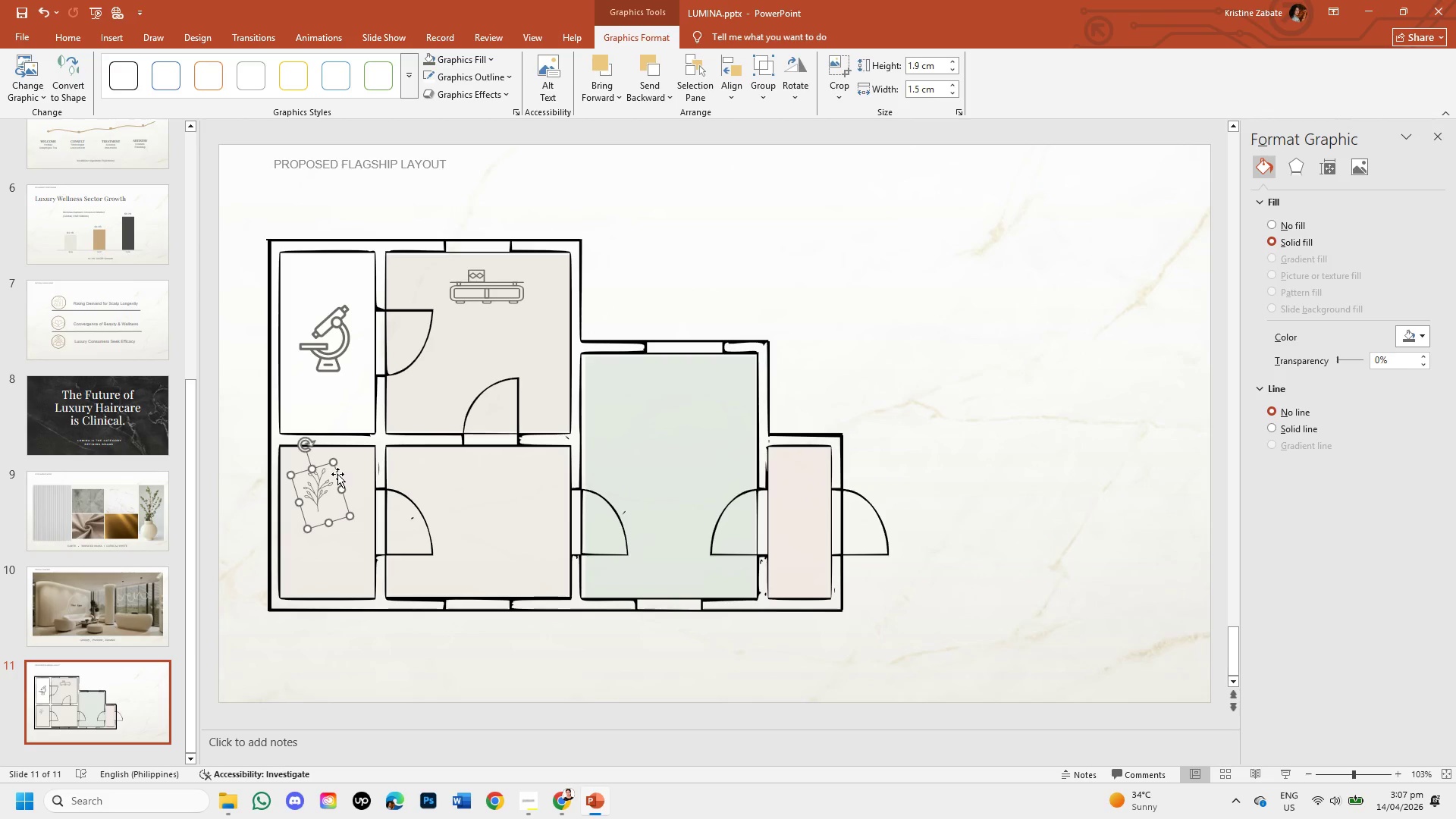 
left_click_drag(start_coordinate=[337, 474], to_coordinate=[343, 468])
 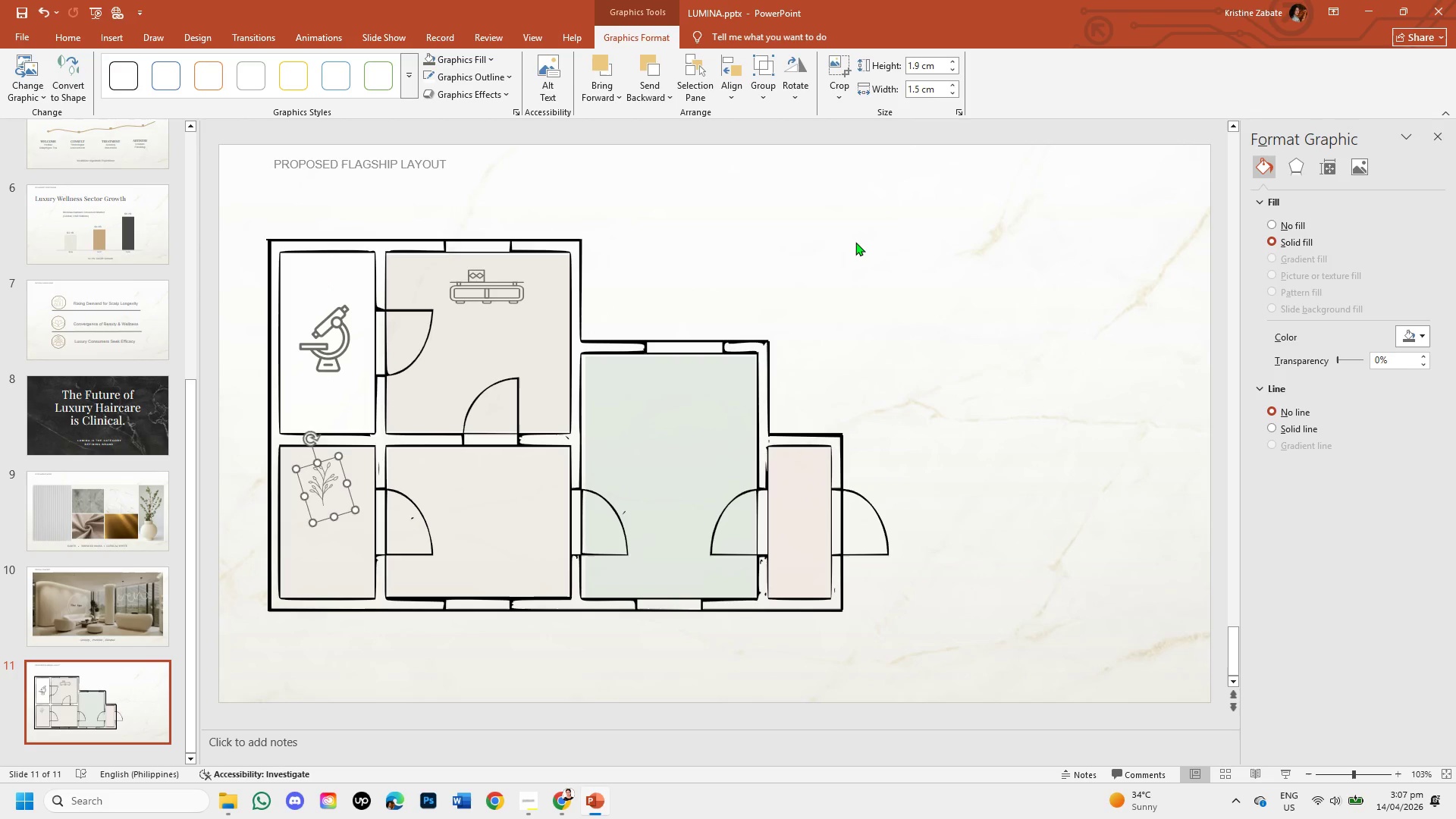 
left_click([855, 242])
 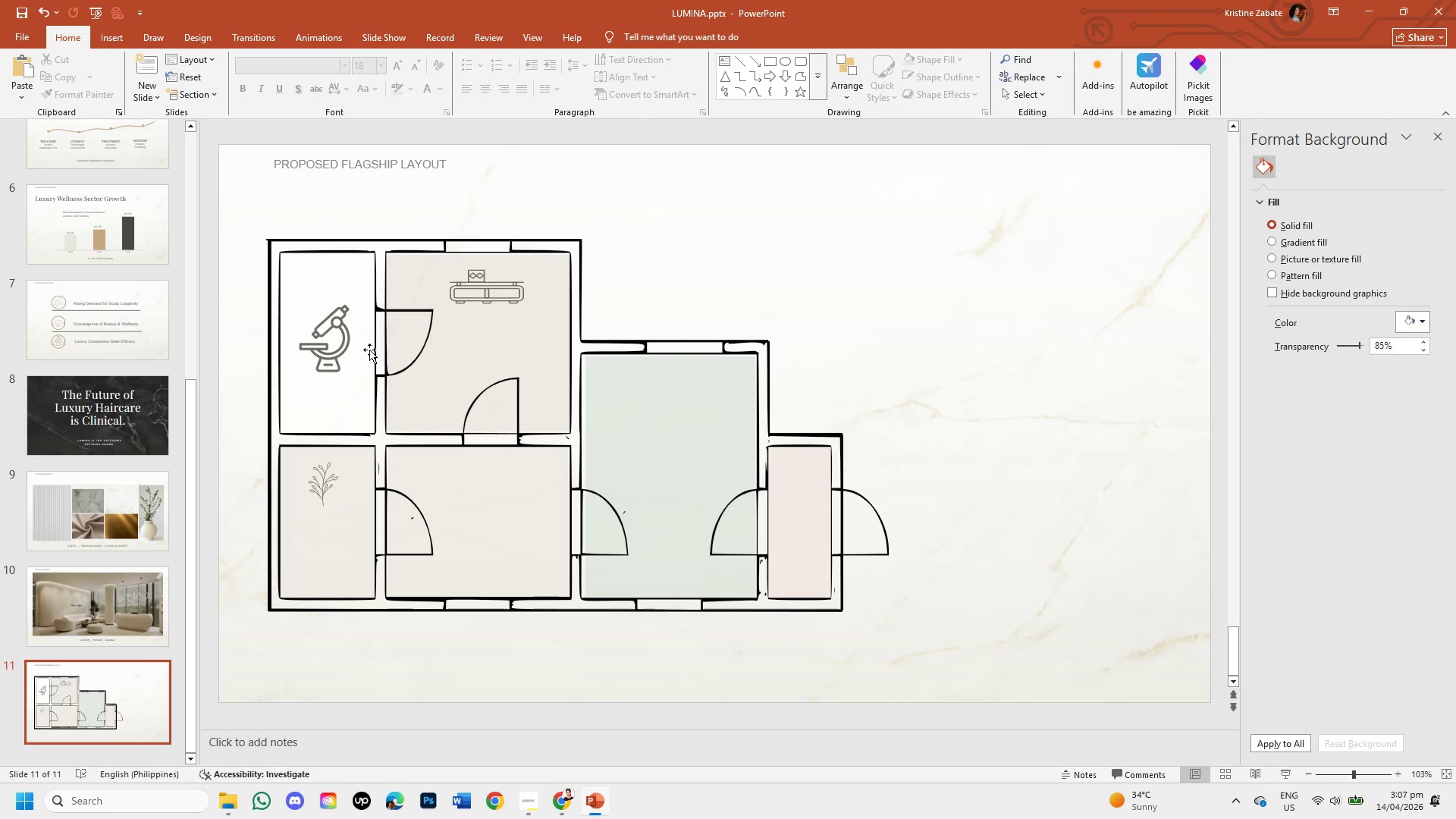 
double_click([322, 354])
 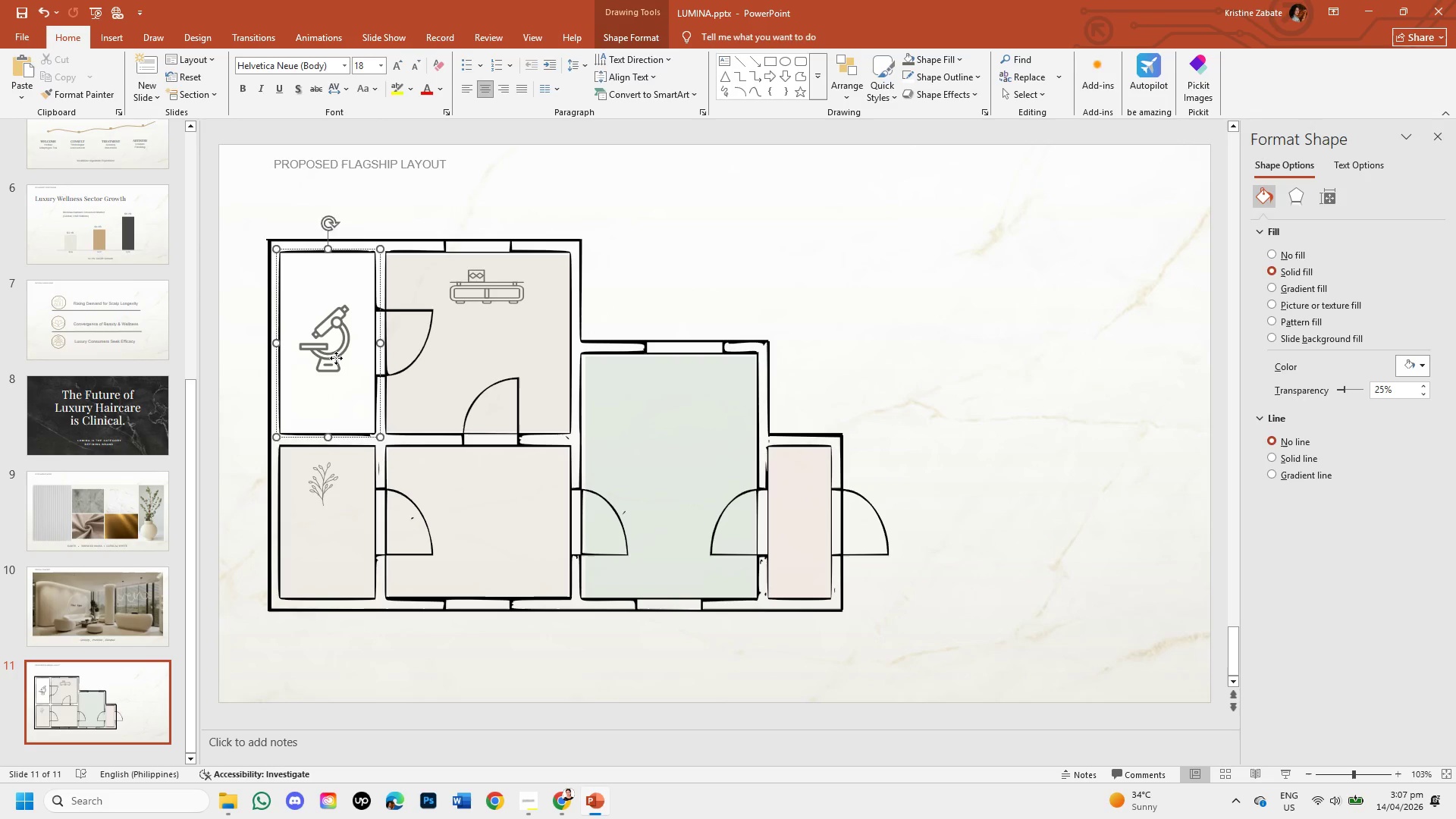 
double_click([336, 359])
 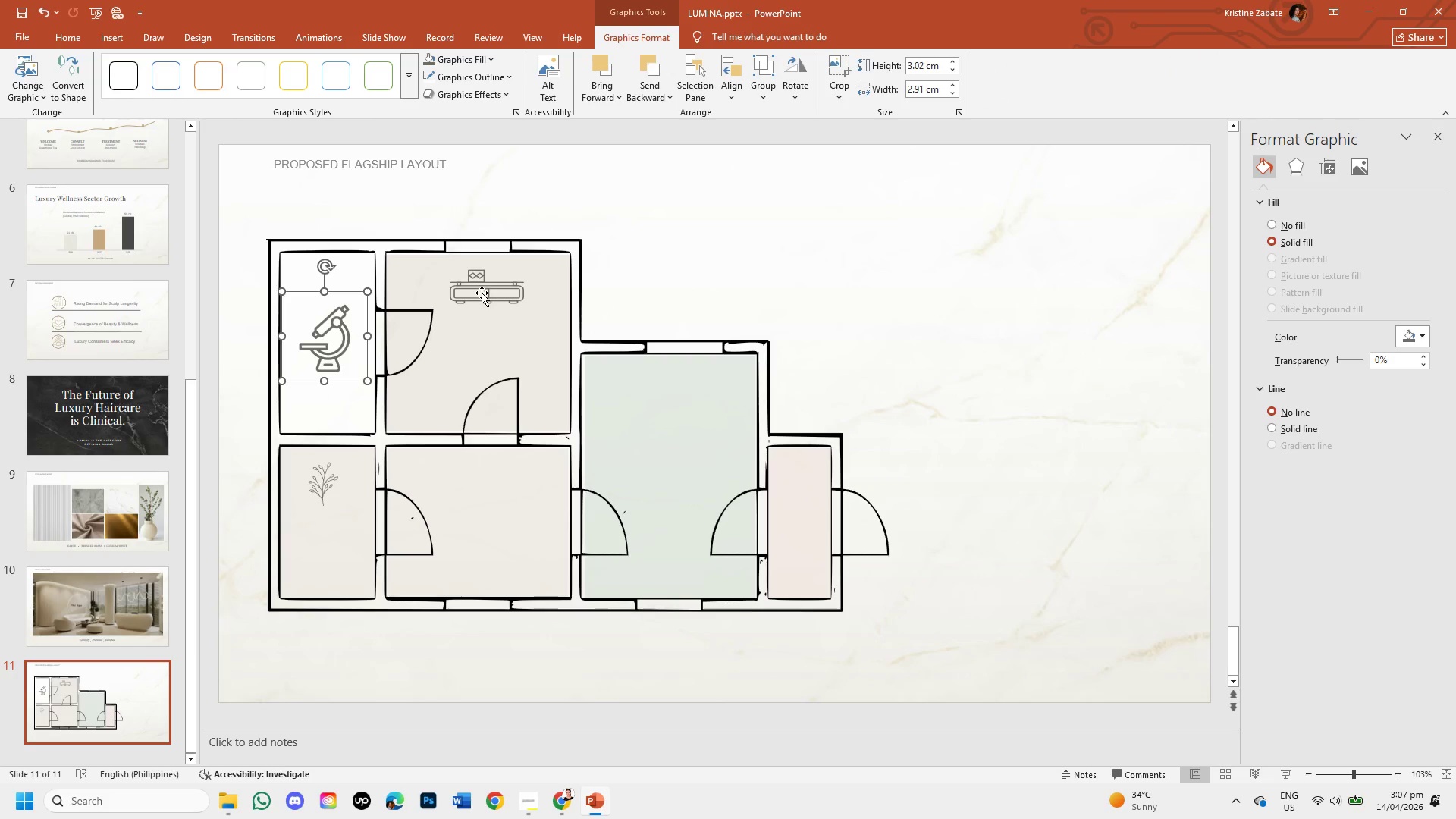 
double_click([482, 293])
 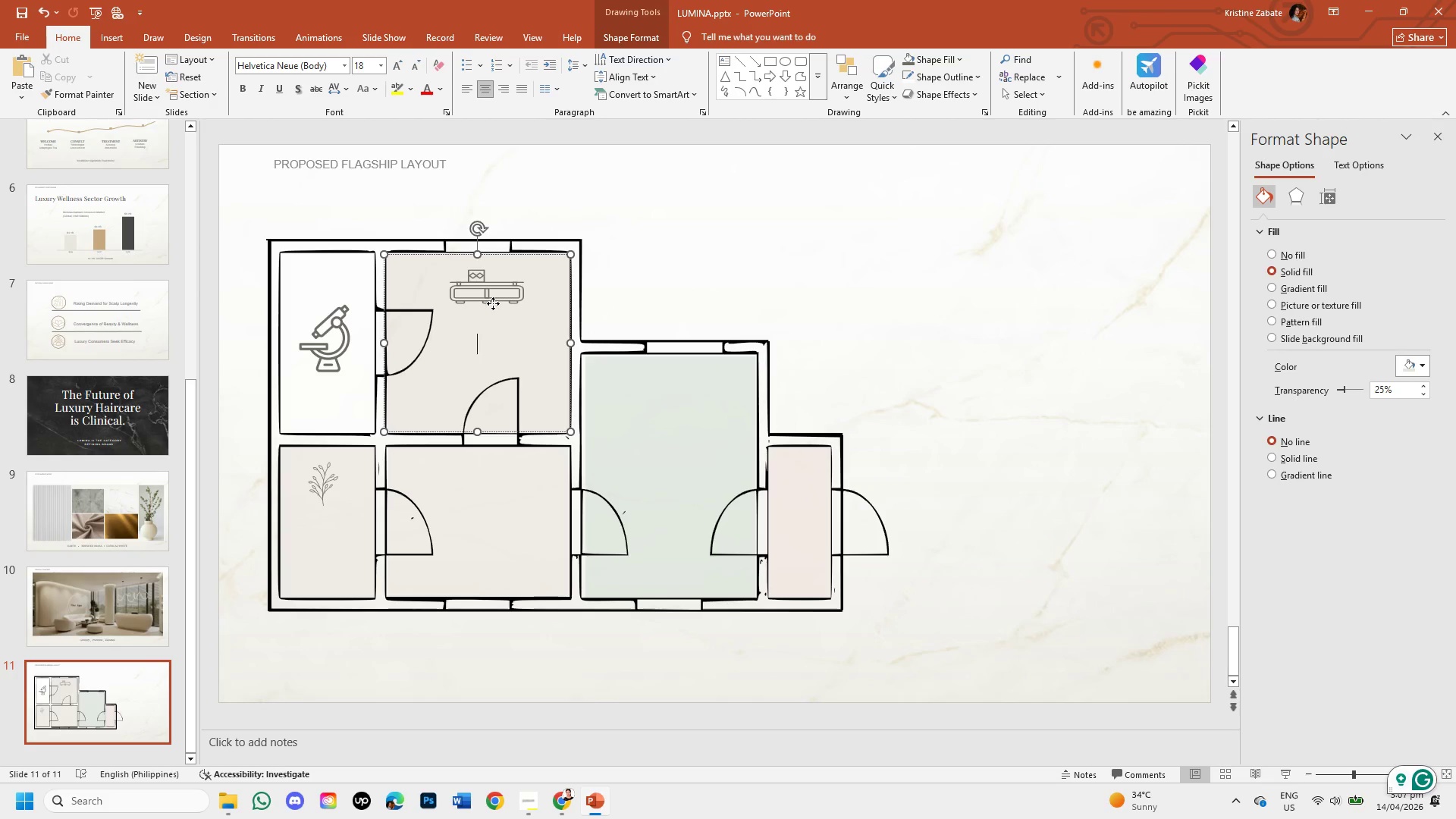 
double_click([495, 301])
 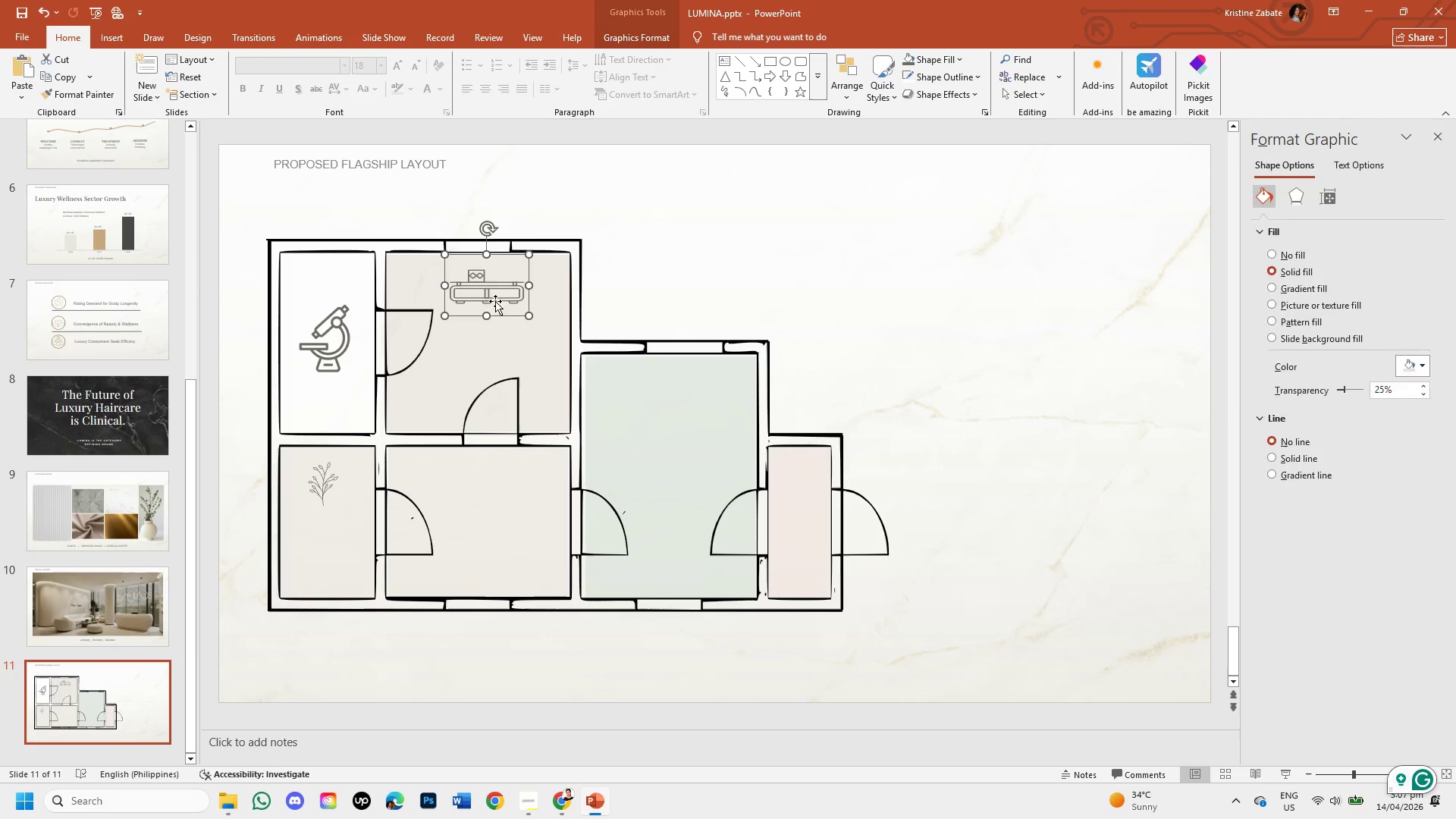 
triple_click([495, 301])
 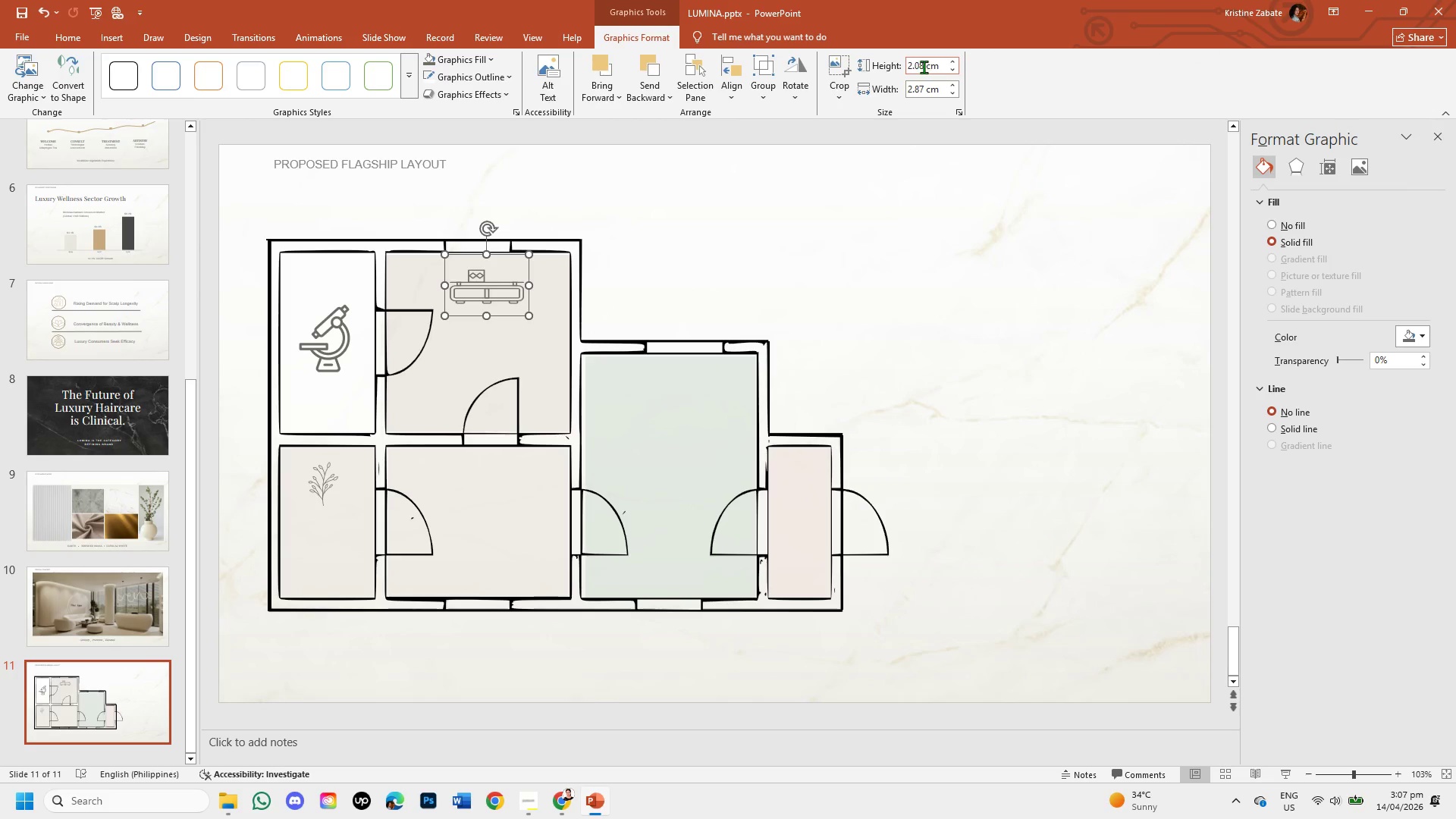 
double_click([924, 67])
 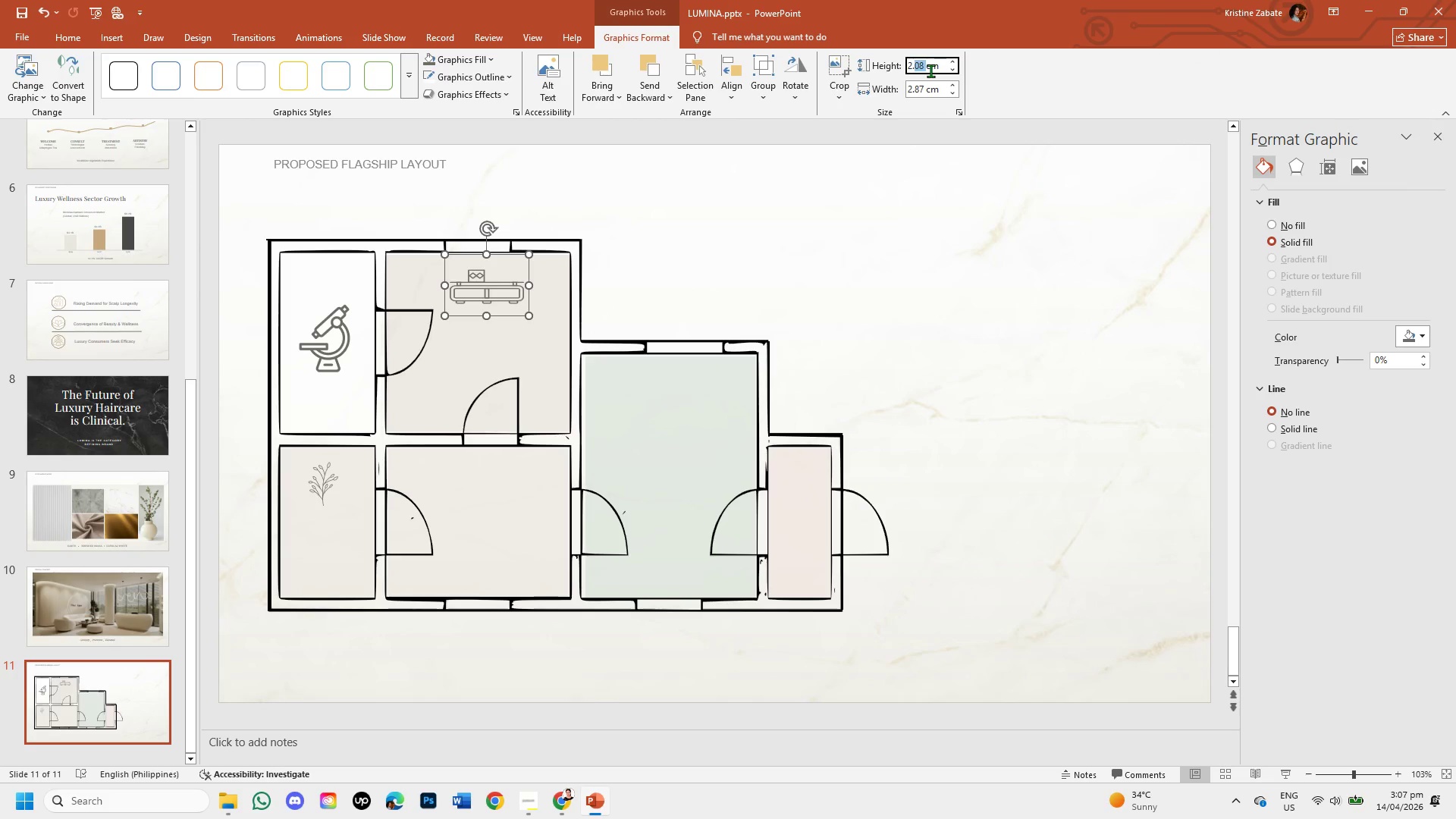 
key(Backspace)
 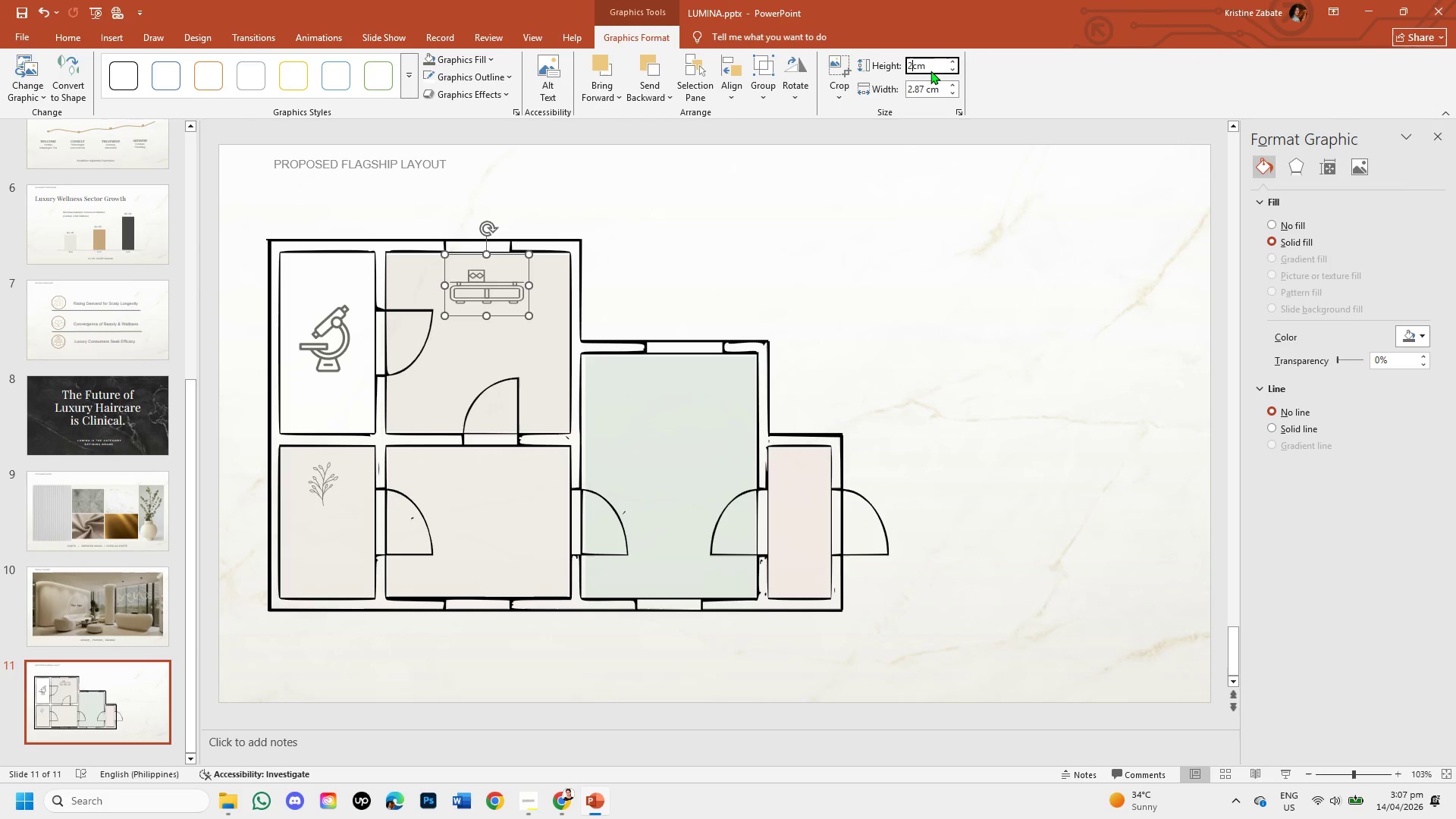 
key(Backspace)
 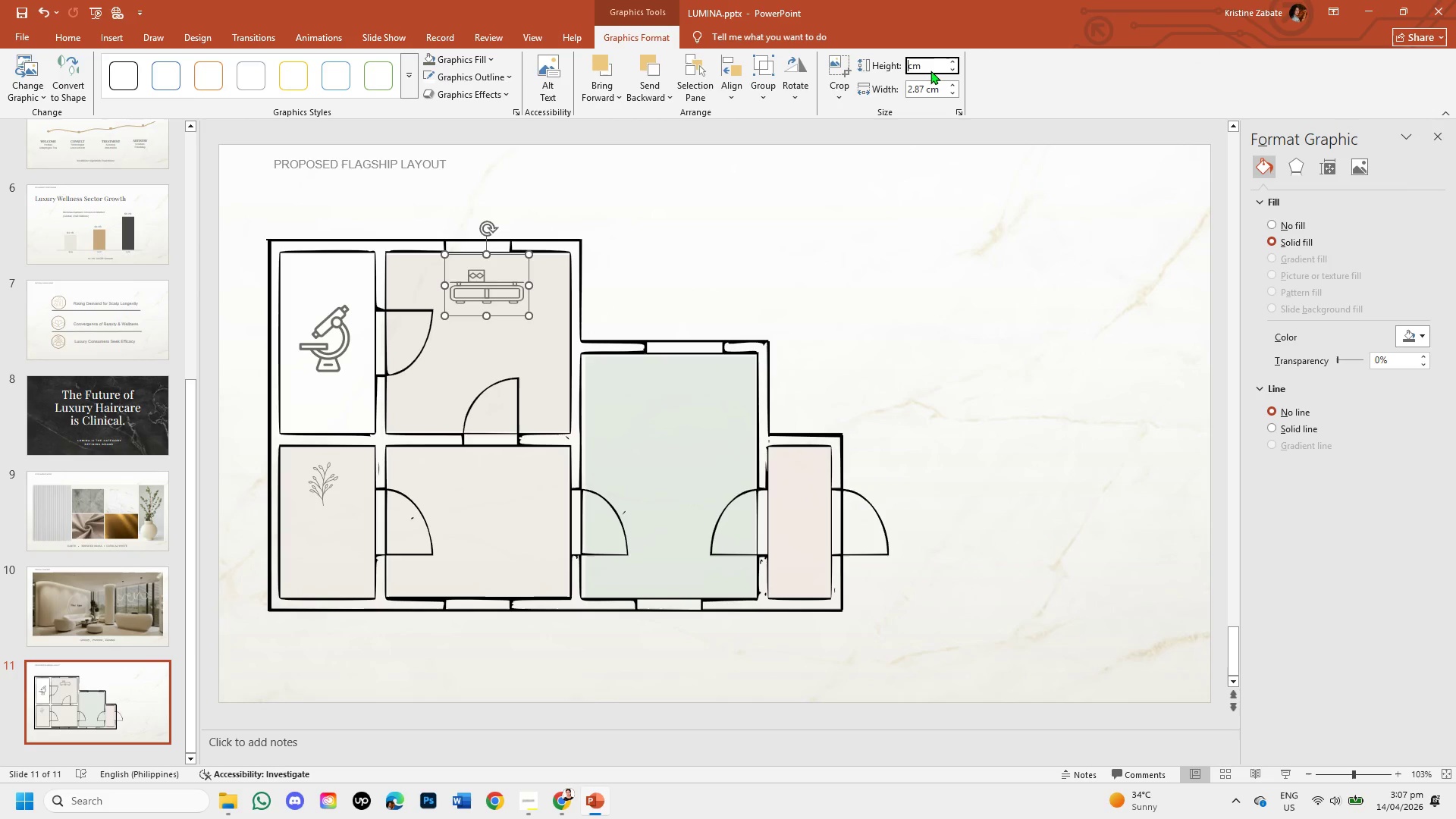 
key(Backspace)
 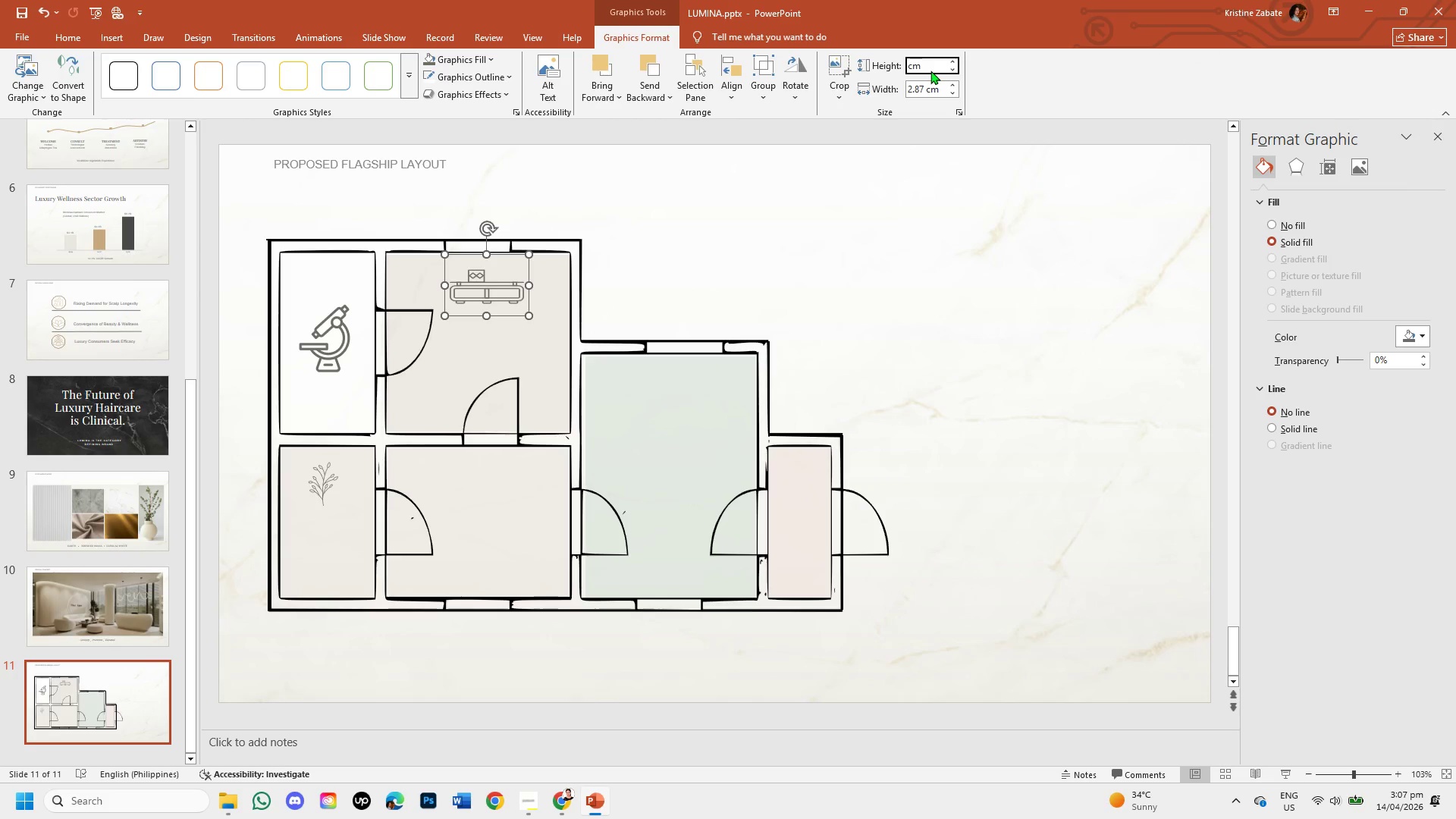 
key(Numpad3)
 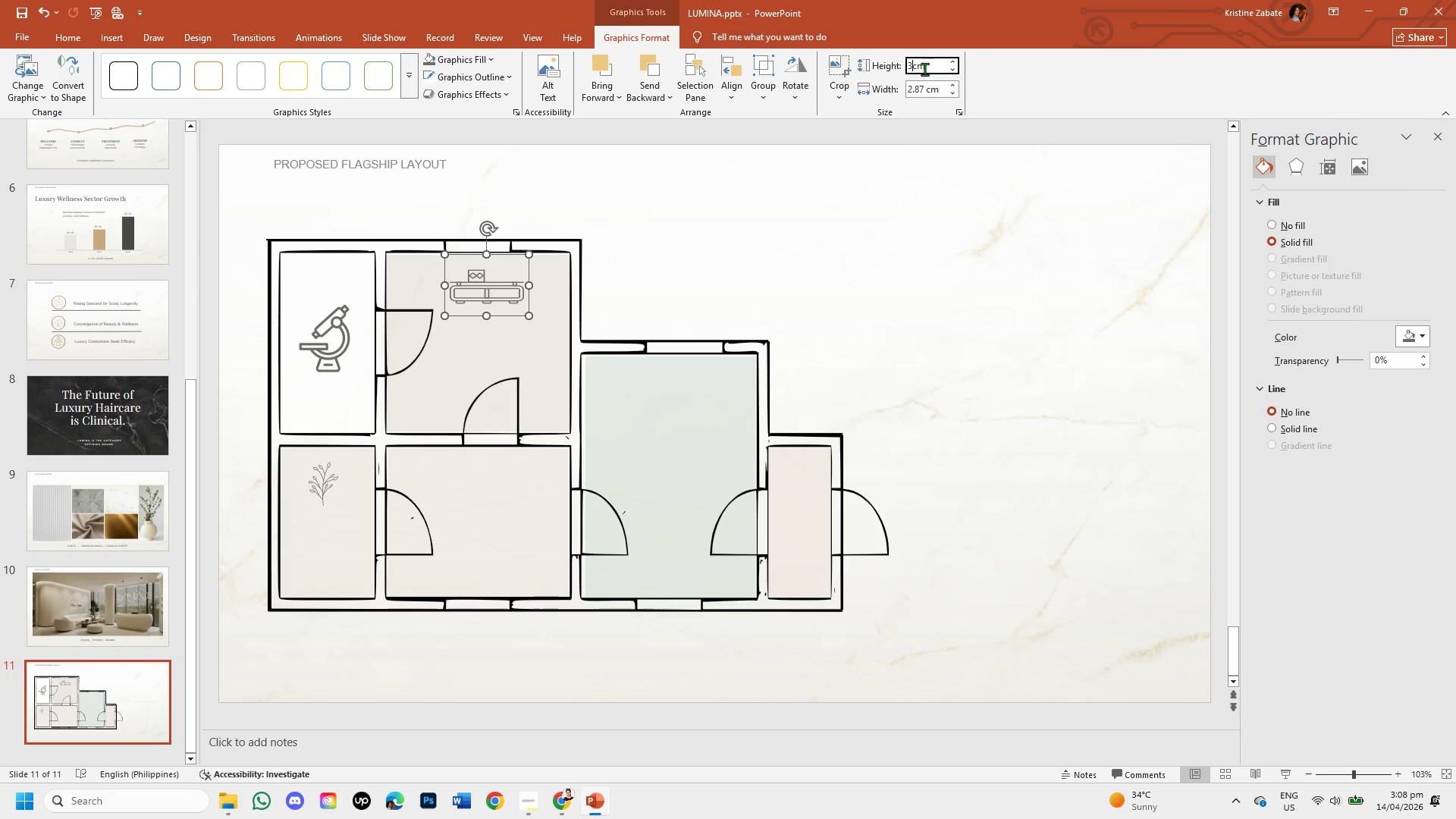 
left_click([922, 88])
 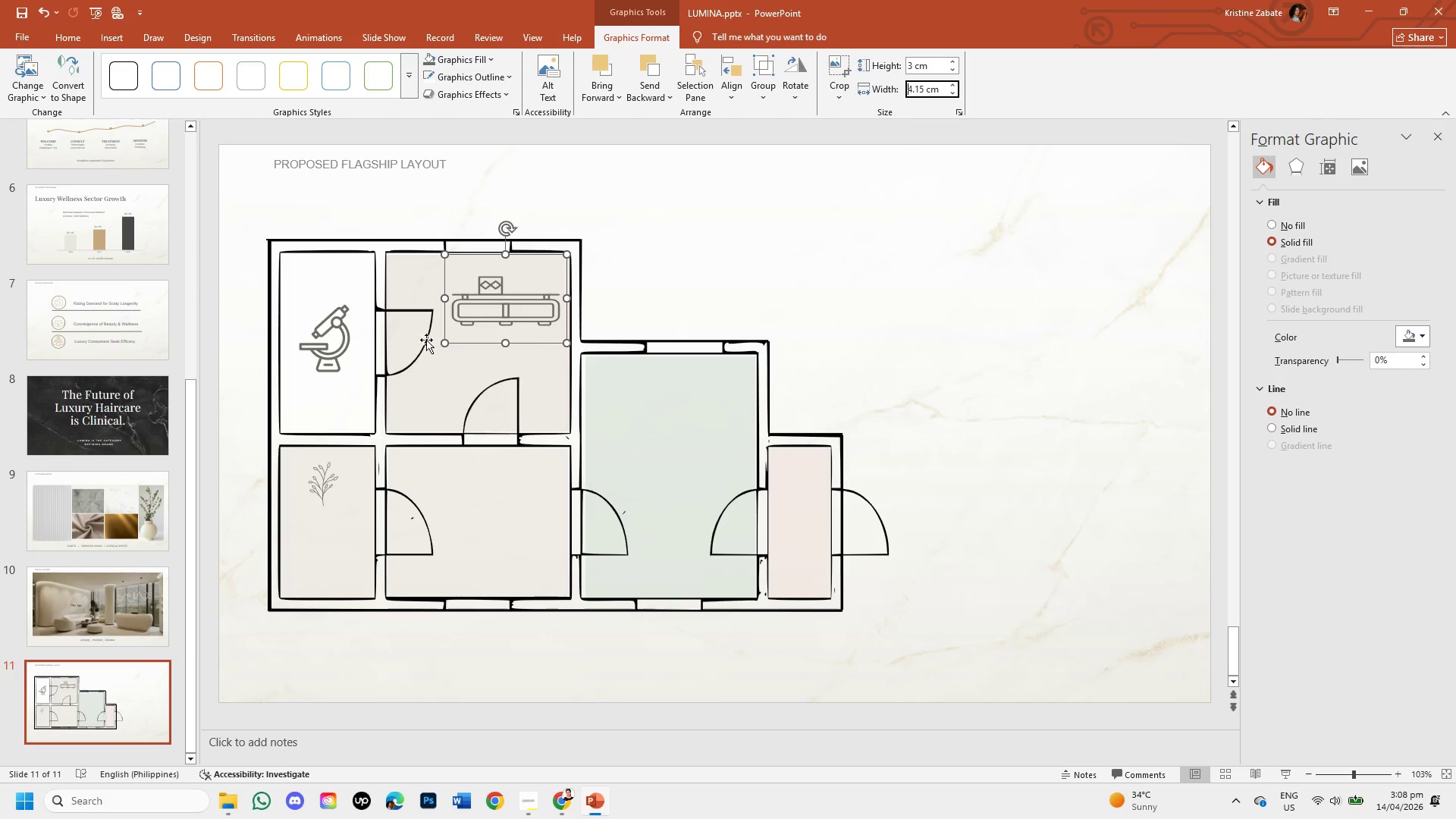 
double_click([332, 345])
 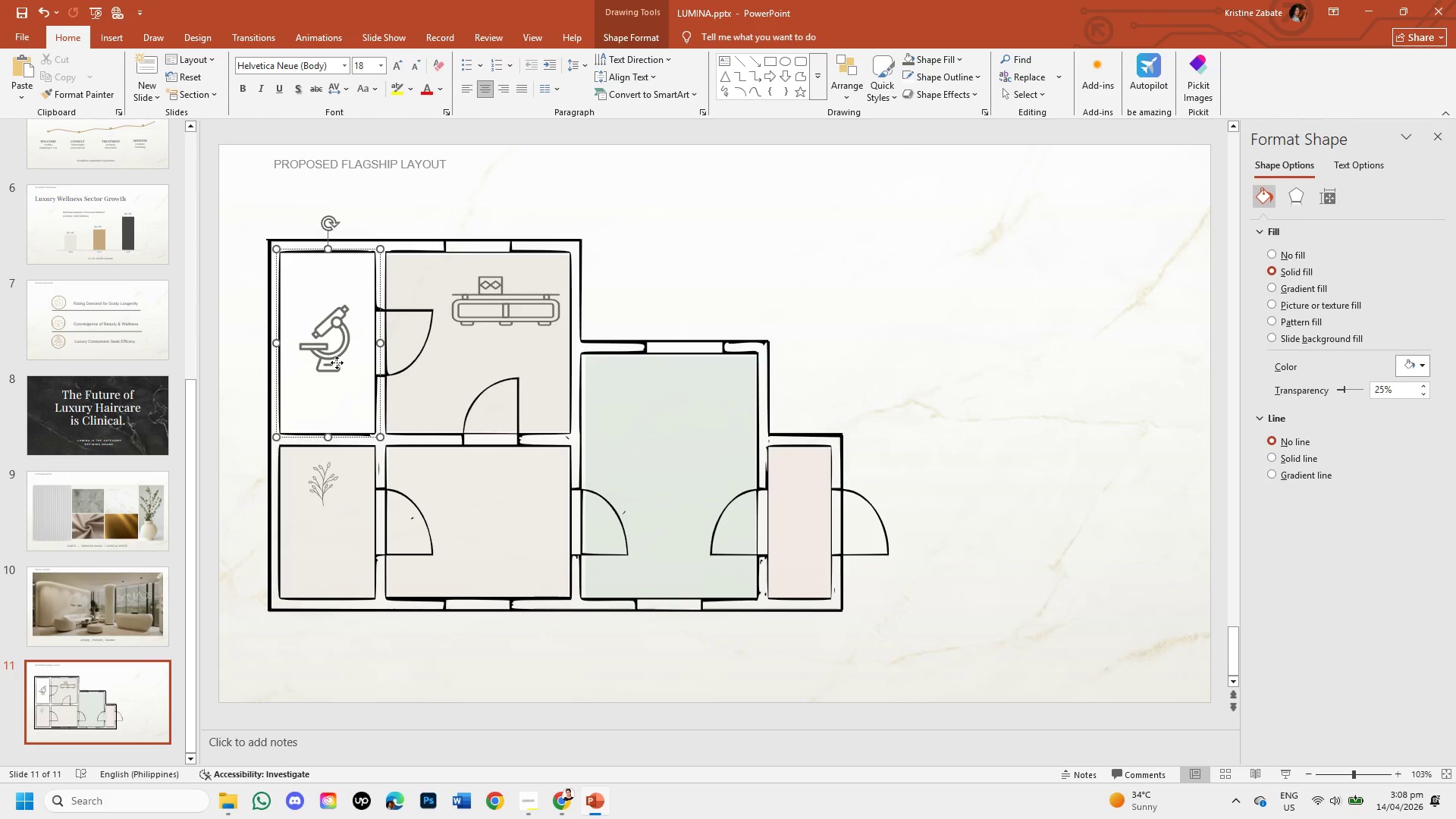 
double_click([337, 362])
 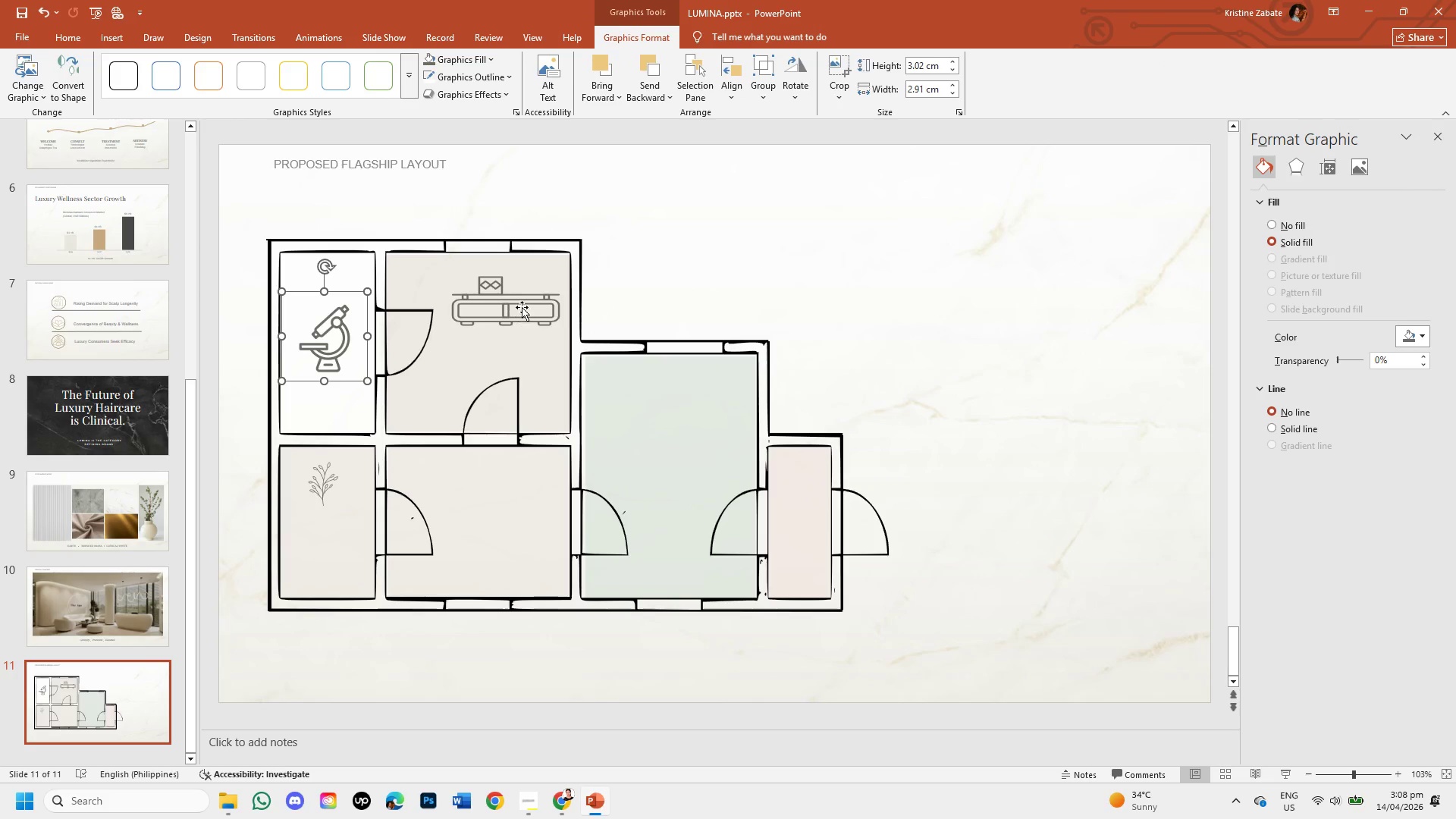 
double_click([529, 300])
 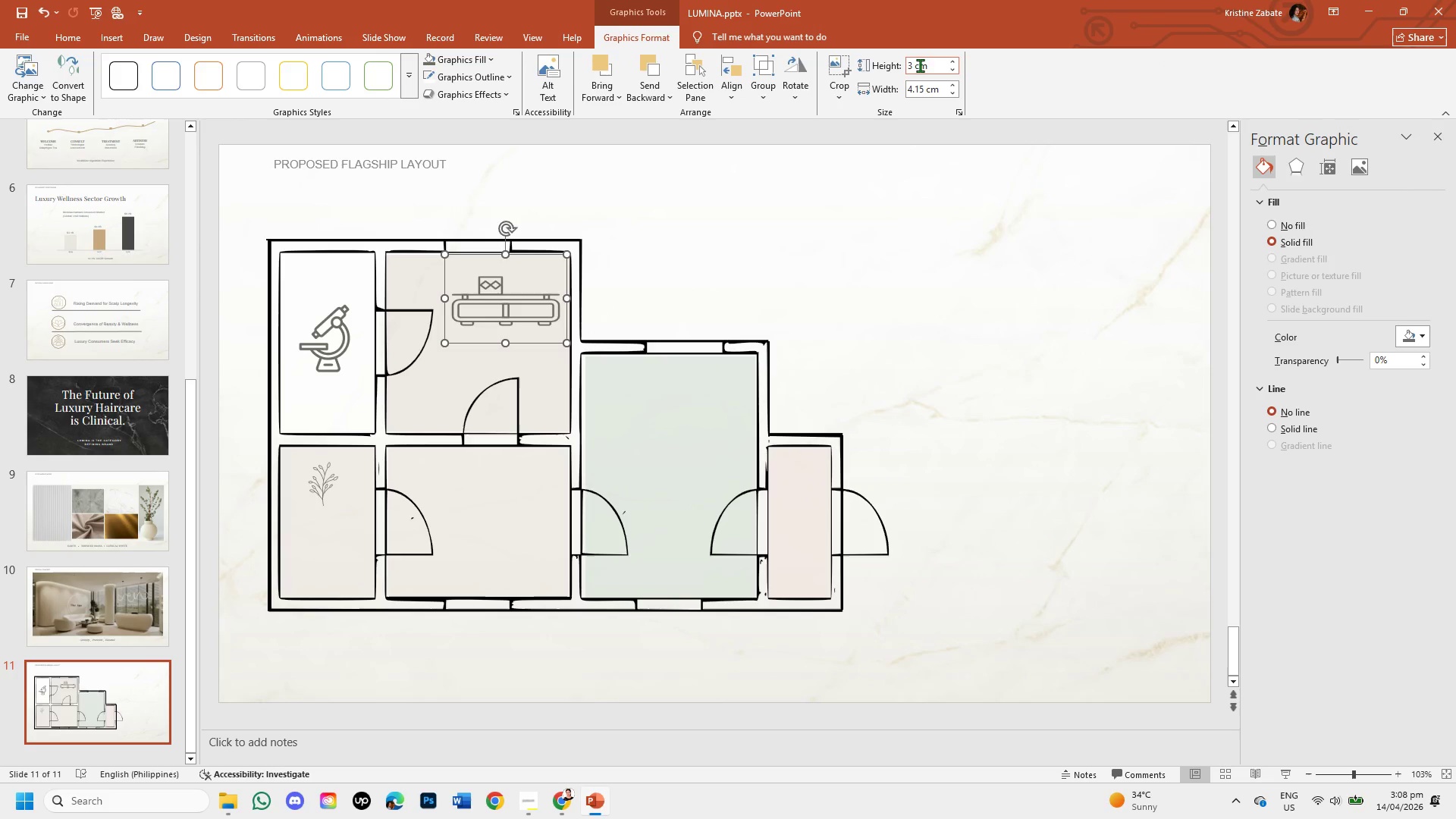 
left_click([914, 63])
 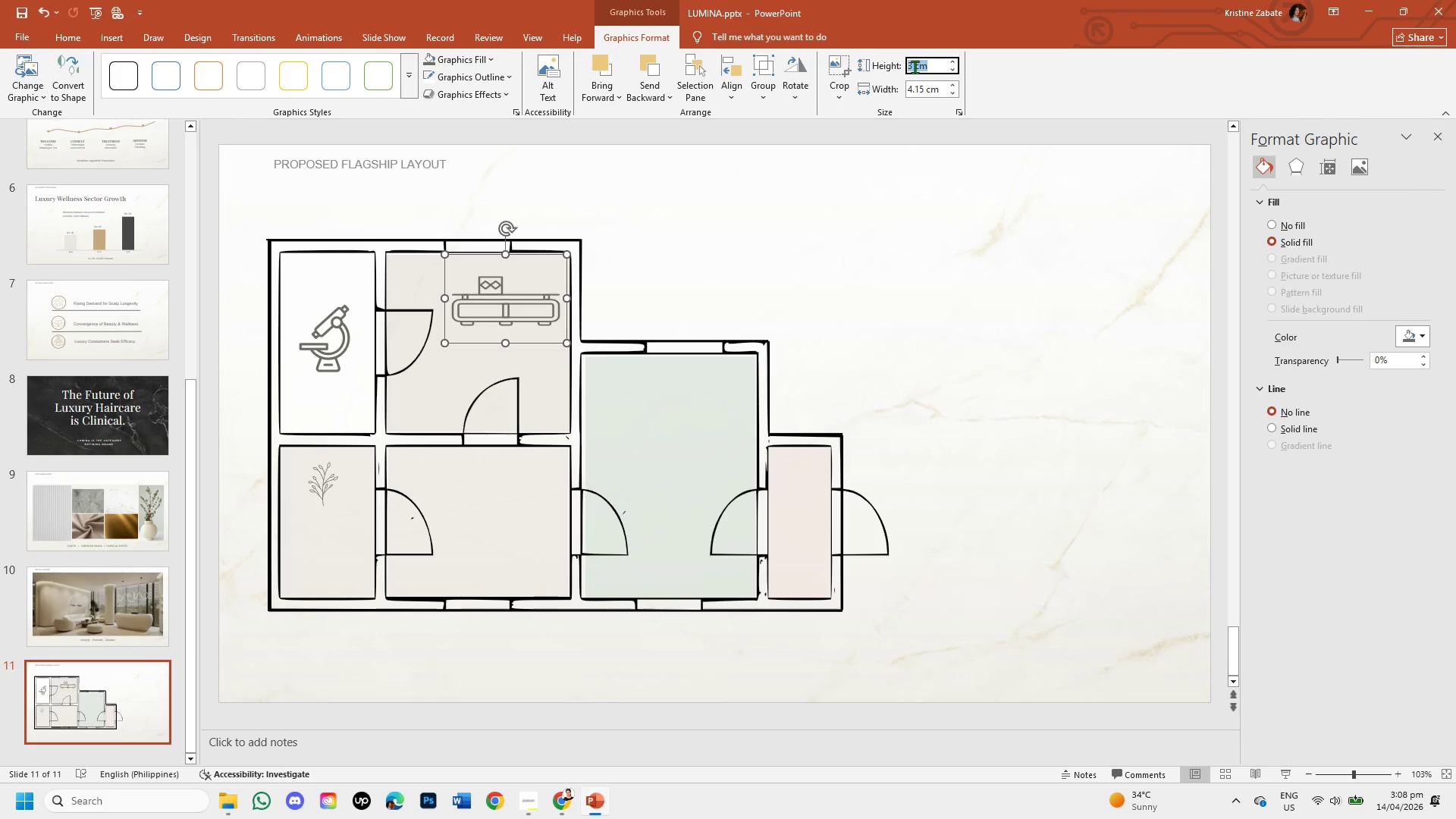 
left_click([915, 67])
 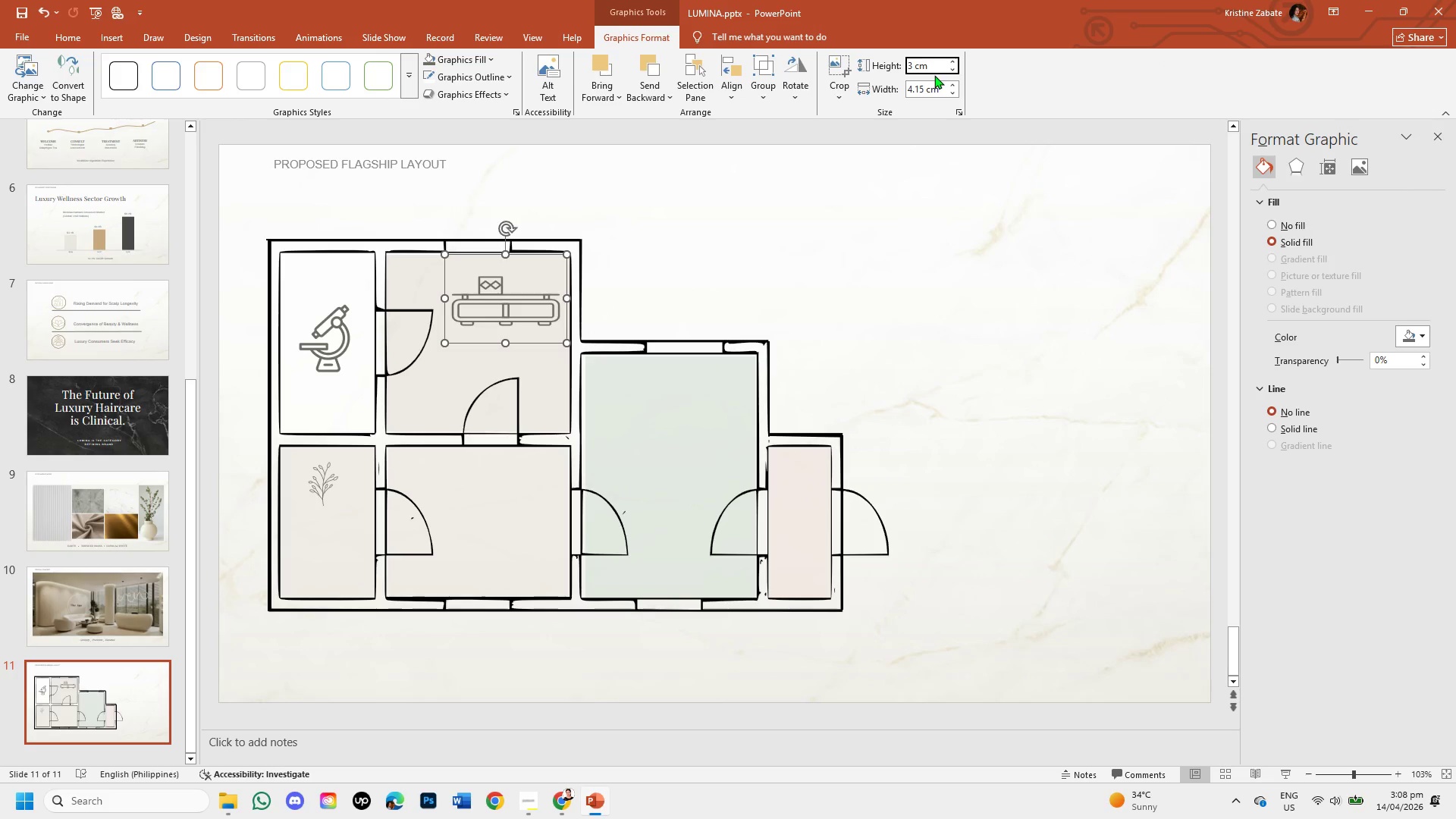 
key(Backspace)
 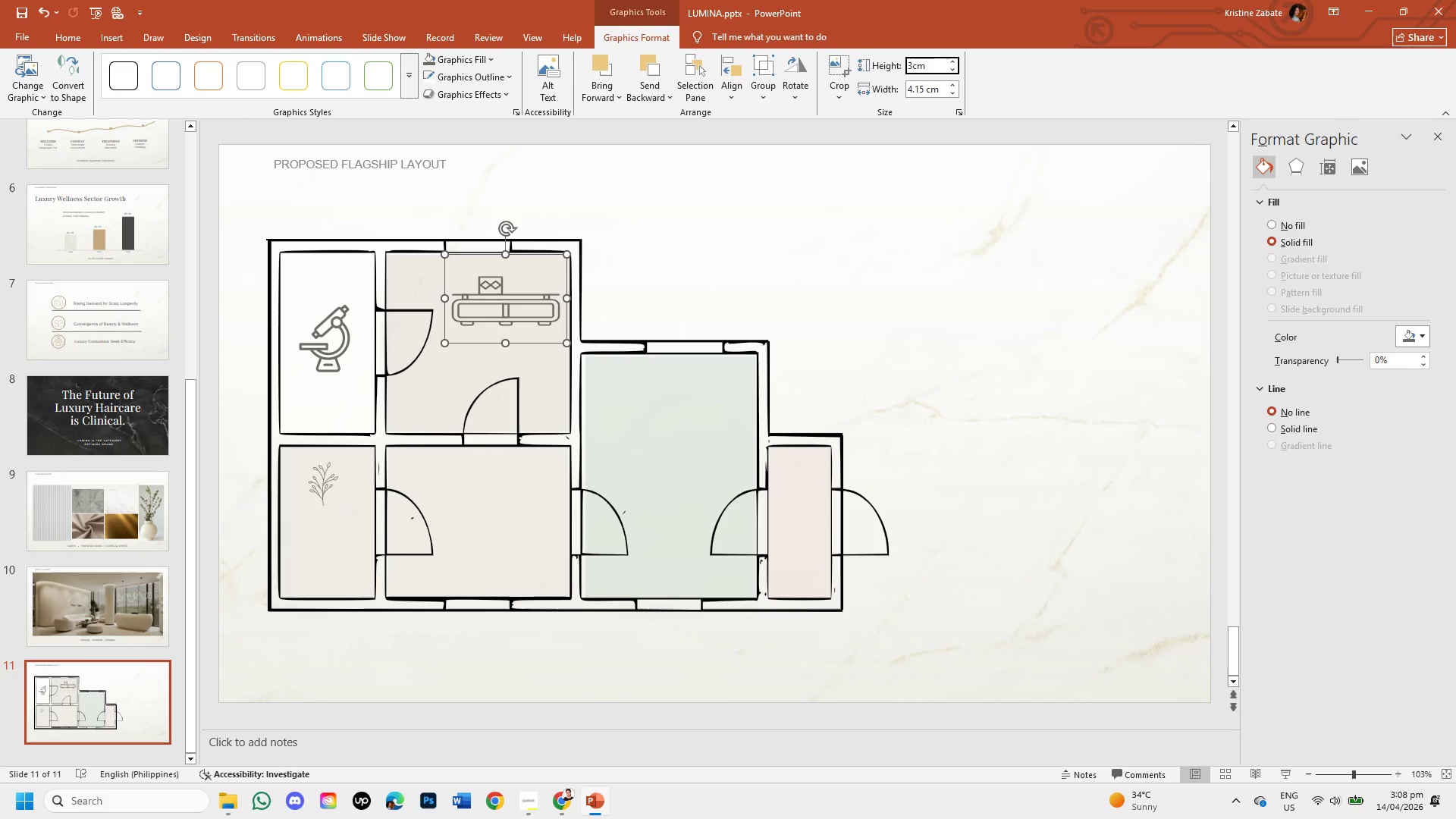 
key(NumpadDecimal)
 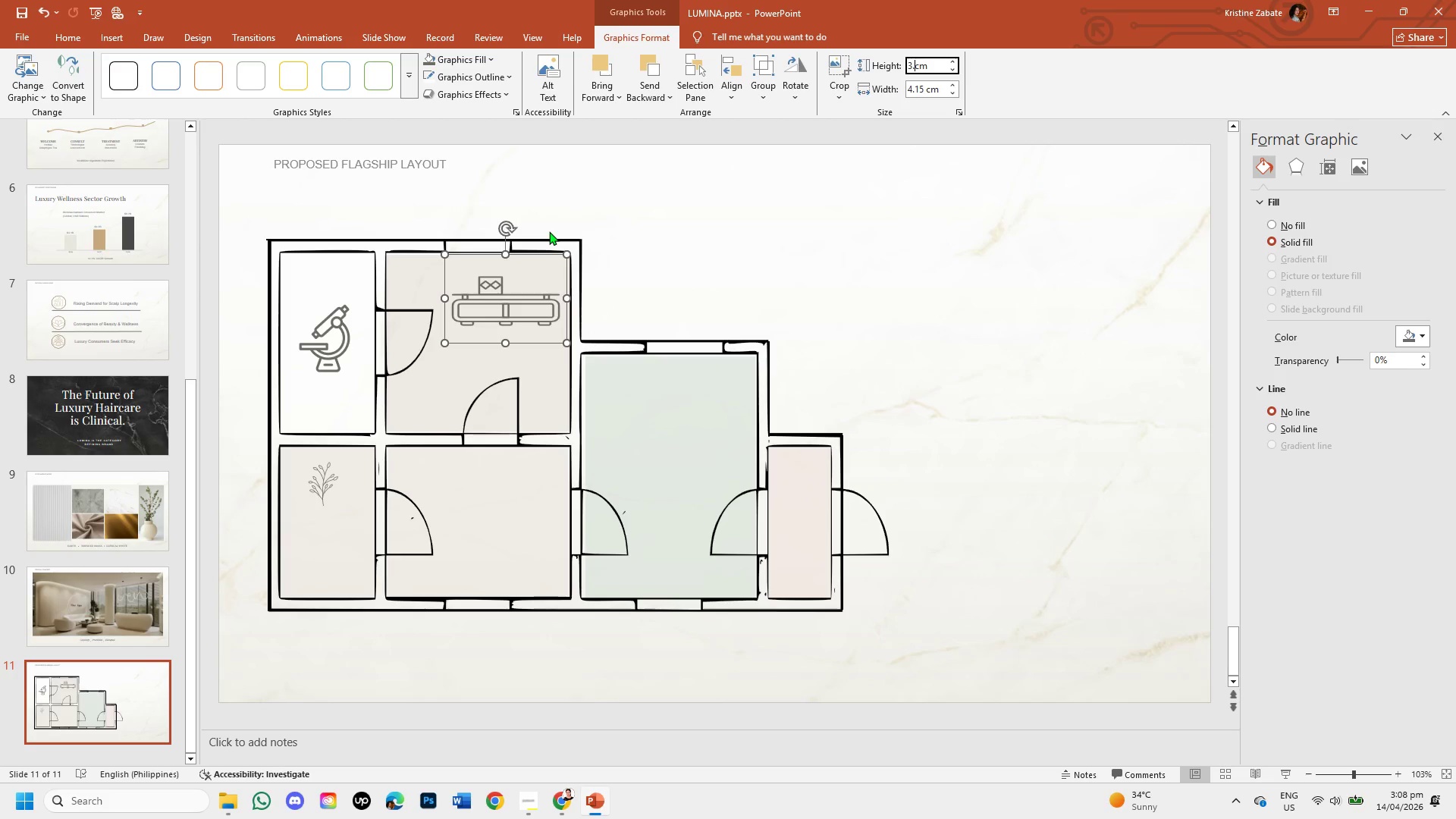 
key(Numpad0)
 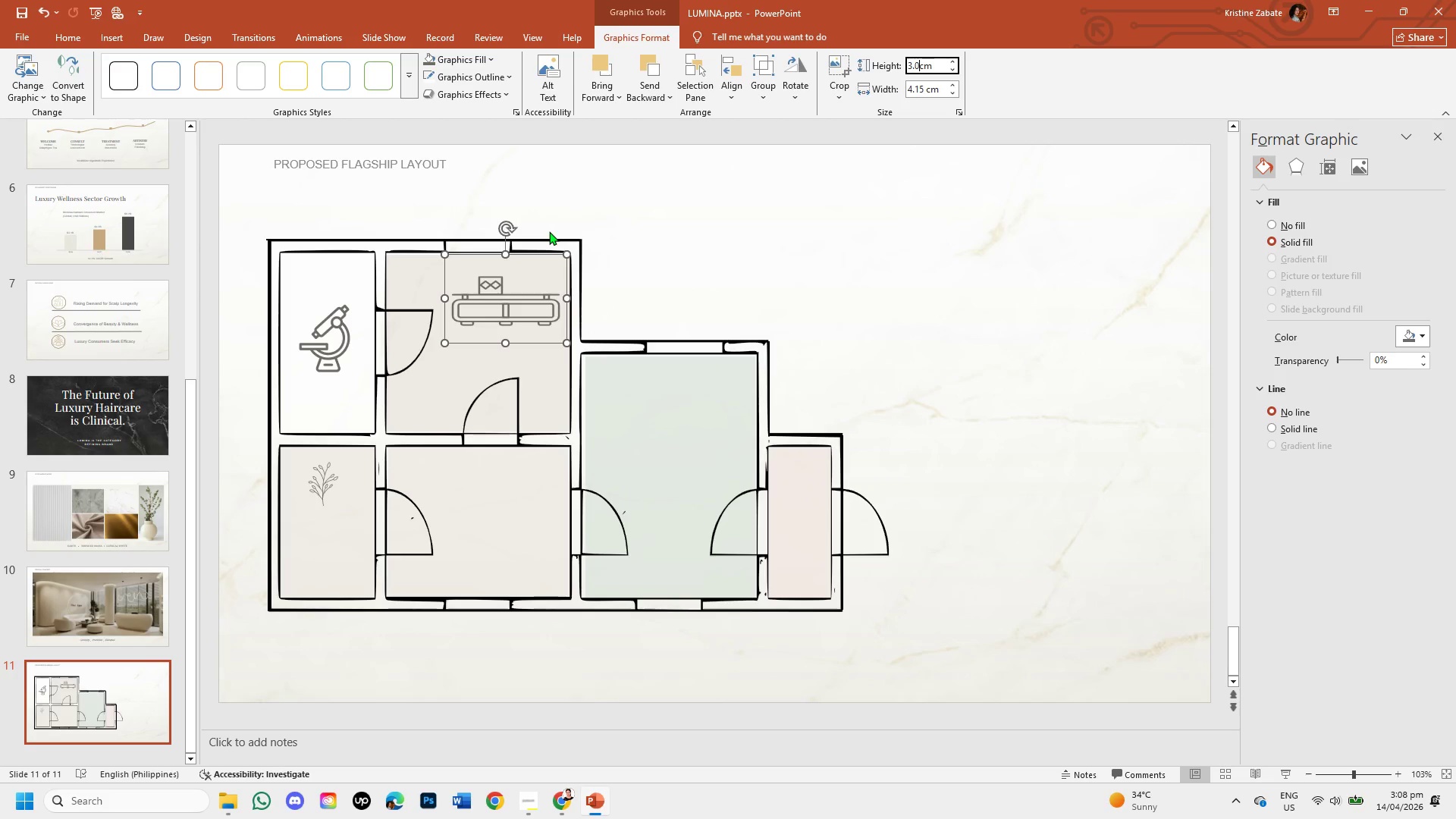 
key(Numpad2)
 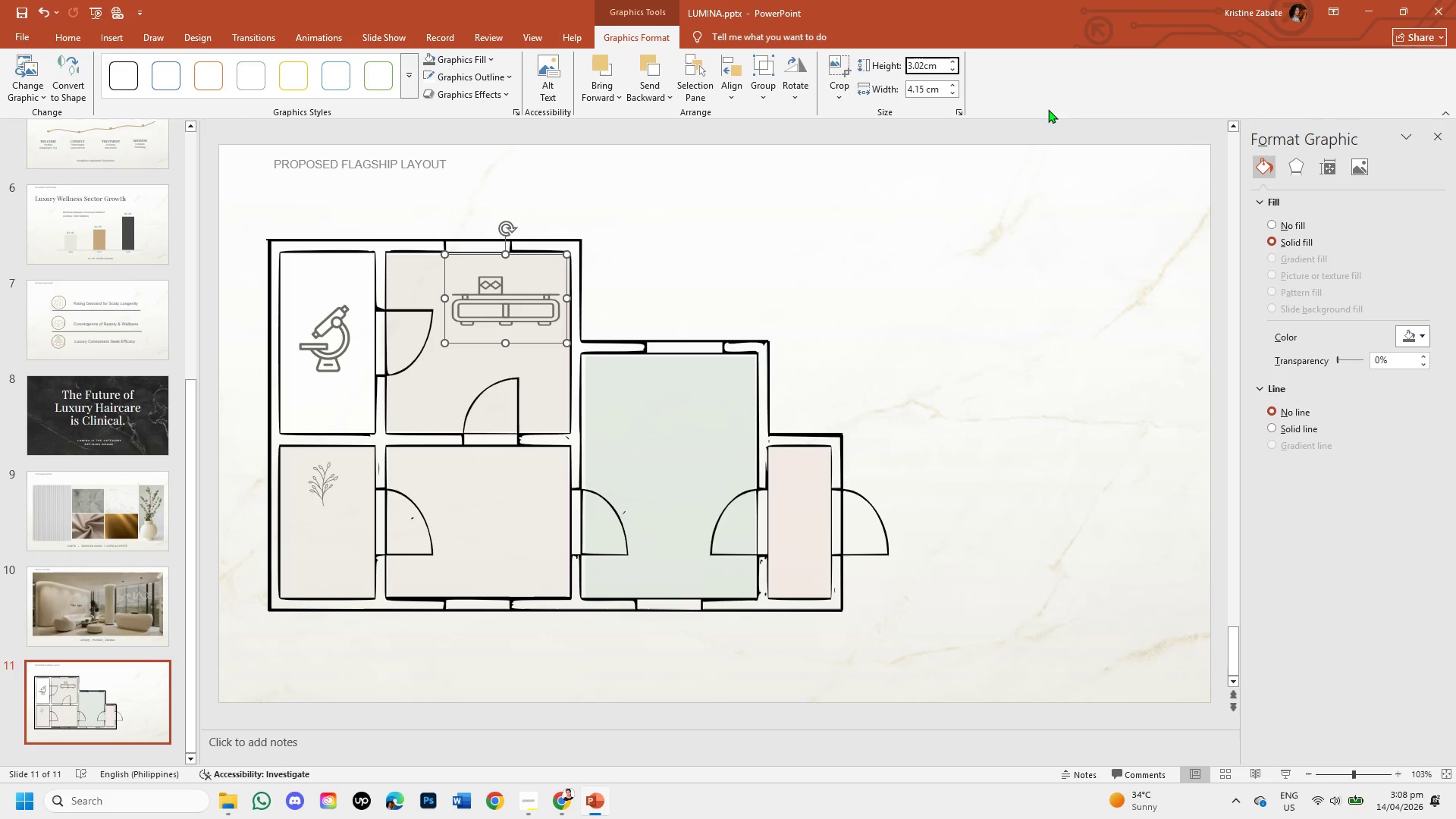 
left_click([918, 89])
 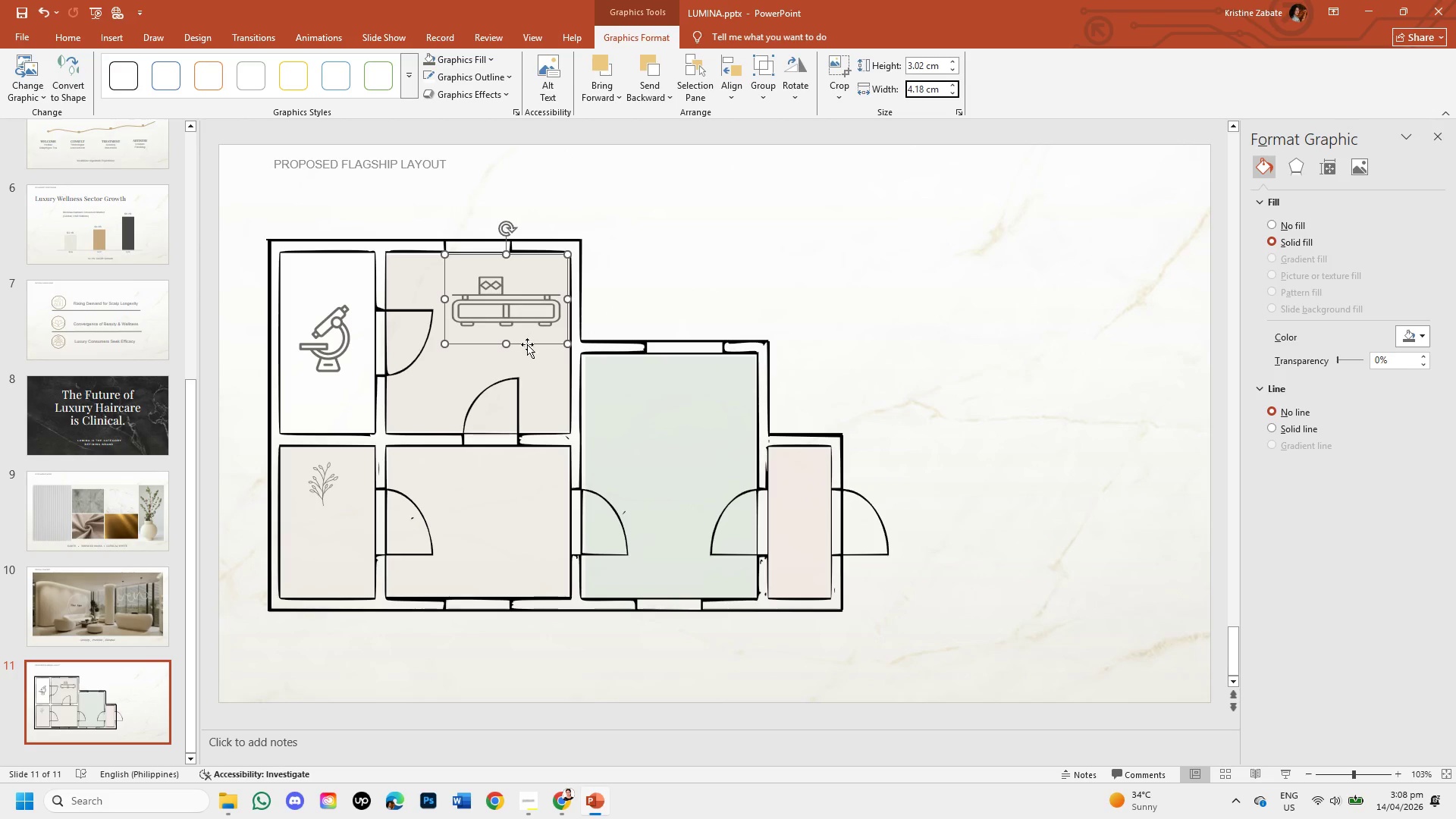 
left_click([668, 268])
 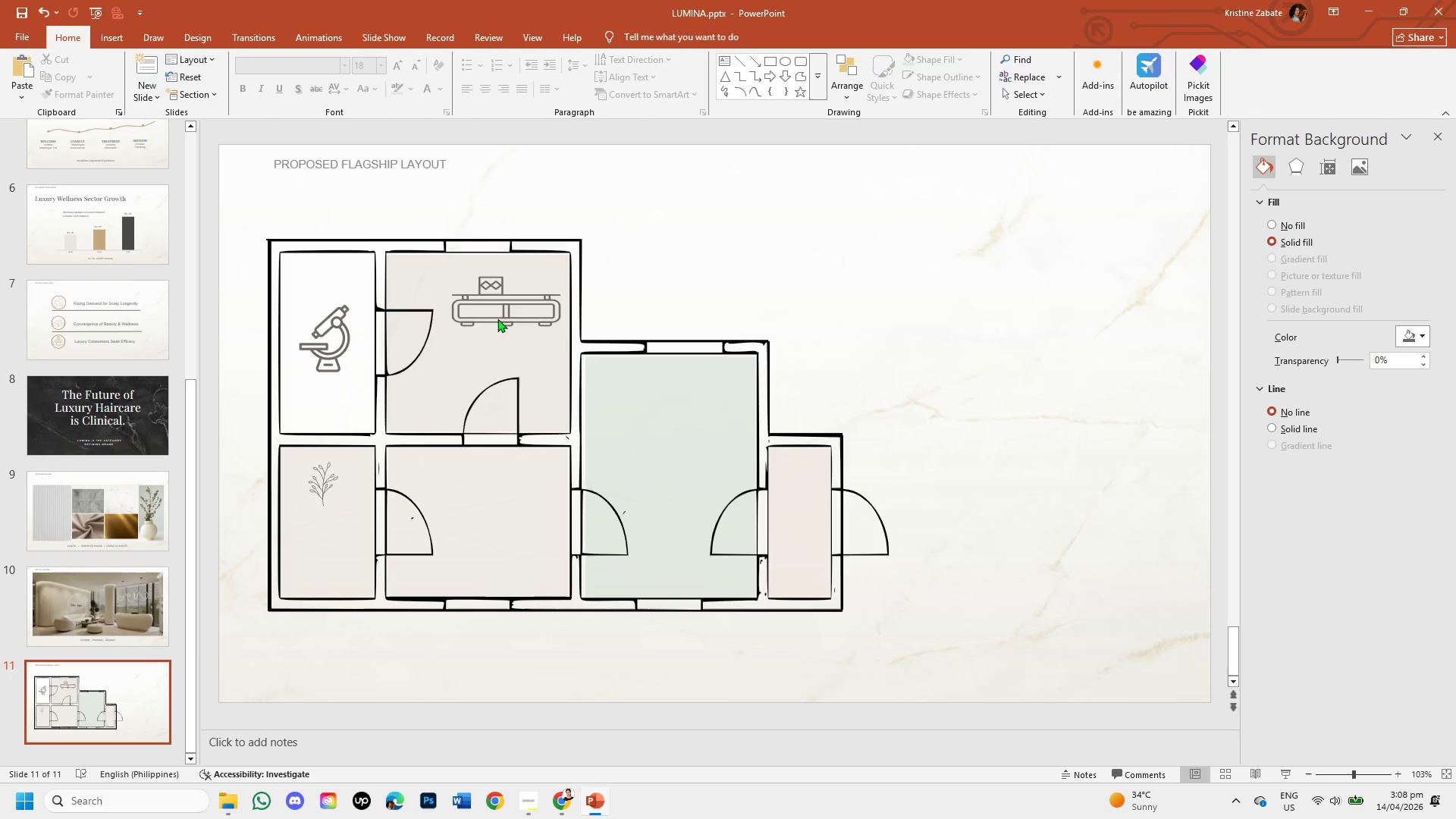 
left_click([500, 315])
 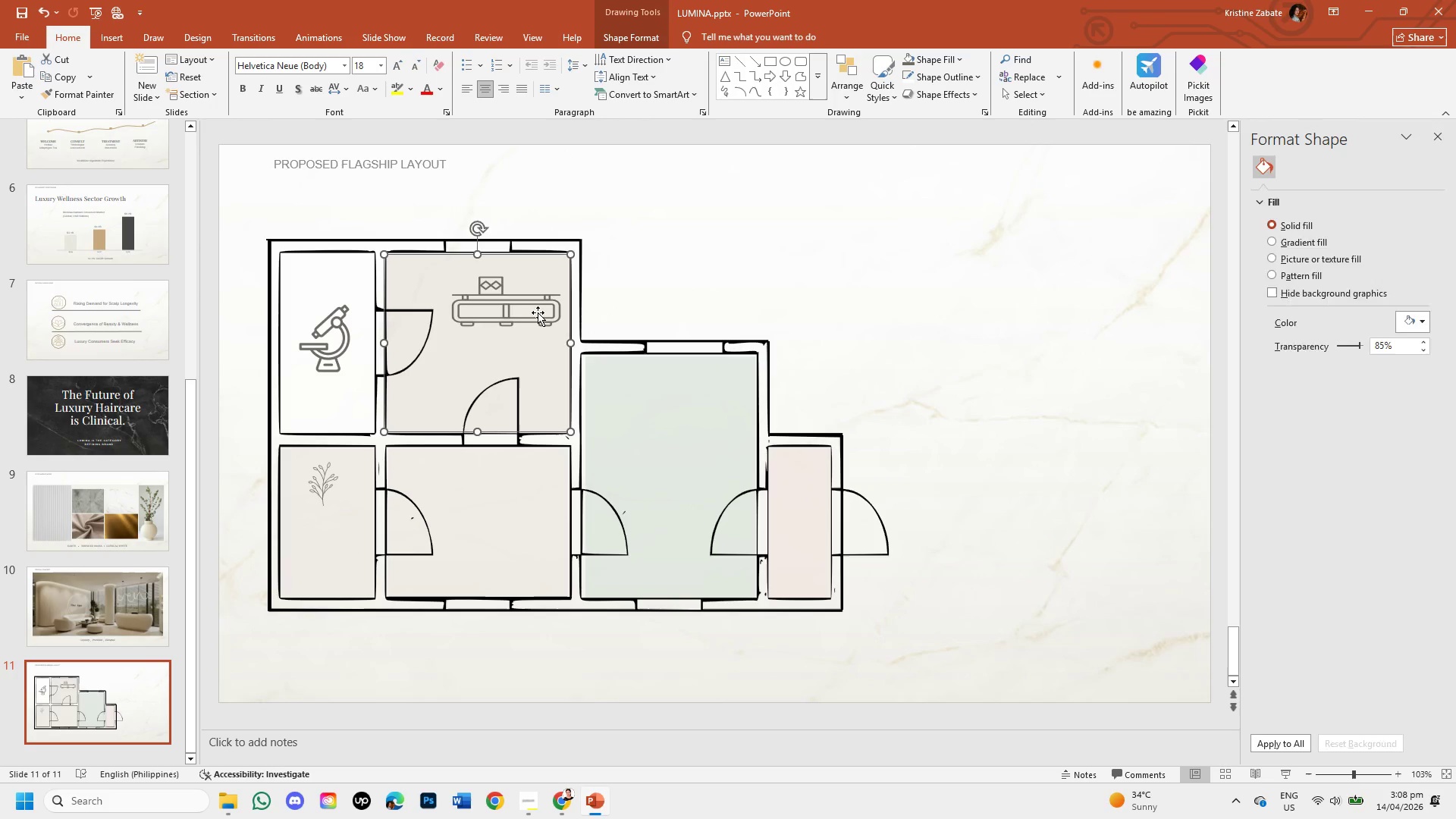 
double_click([537, 312])
 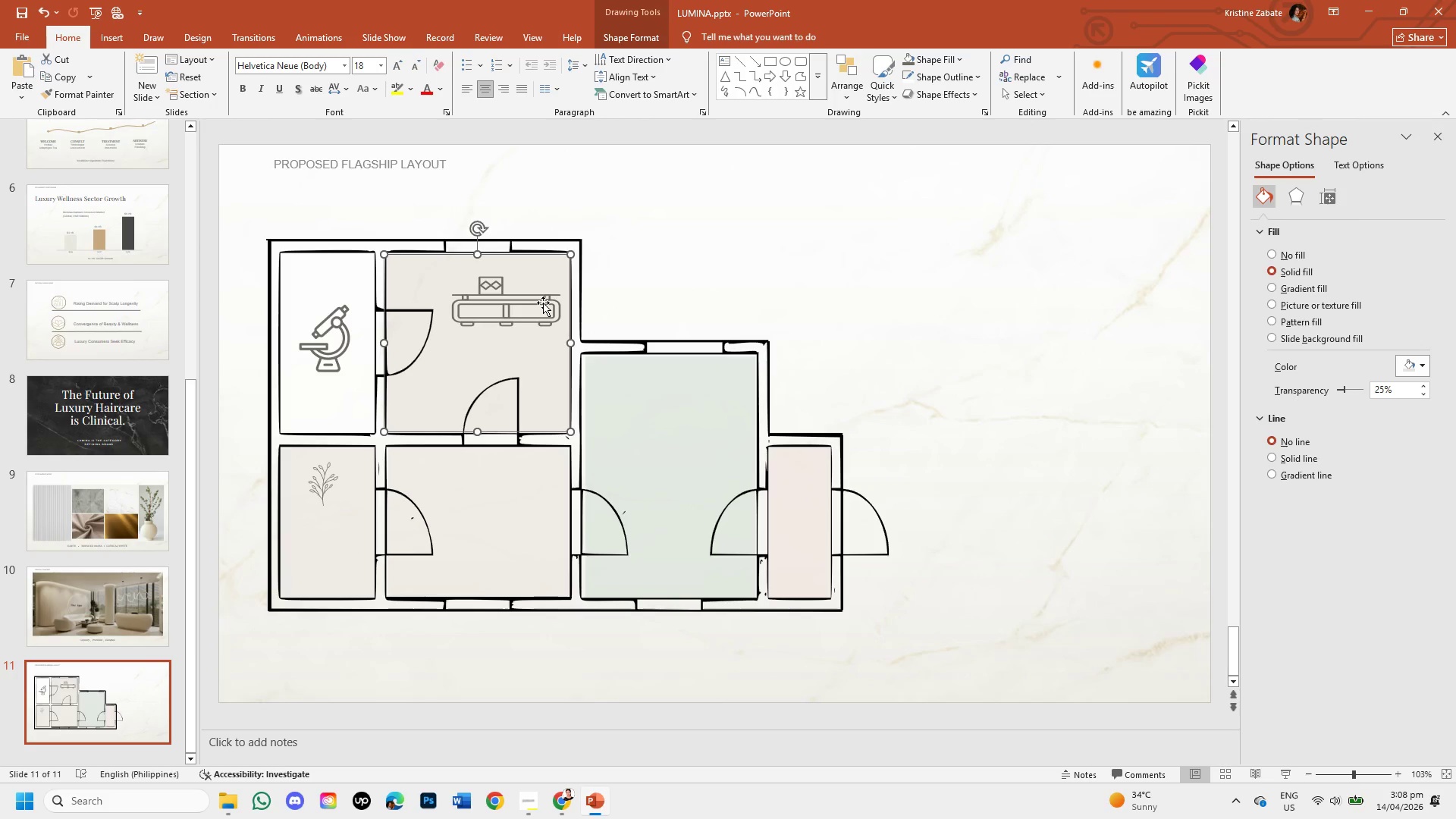 
double_click([545, 296])
 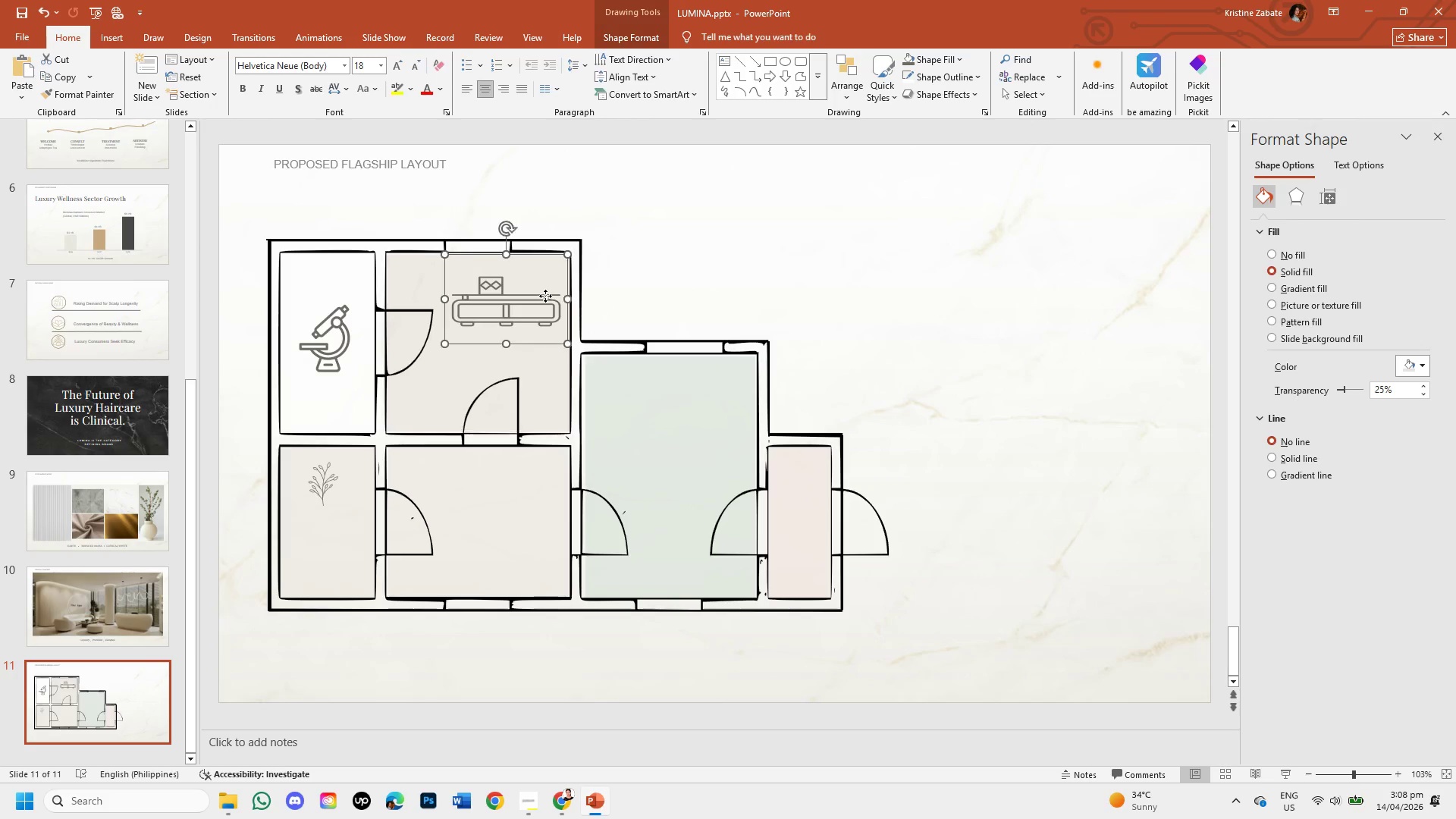 
triple_click([545, 296])
 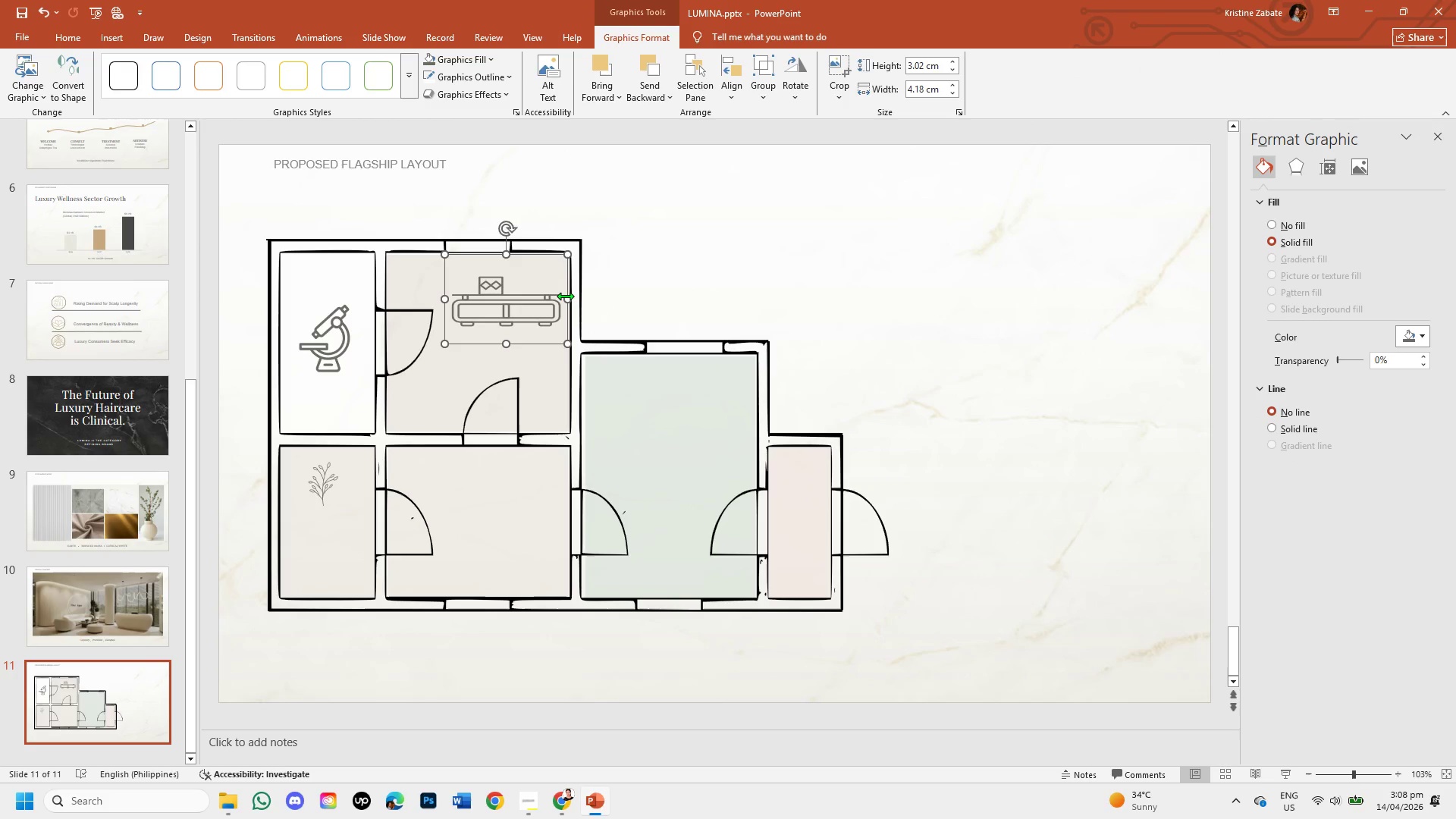 
left_click_drag(start_coordinate=[565, 296], to_coordinate=[549, 290])
 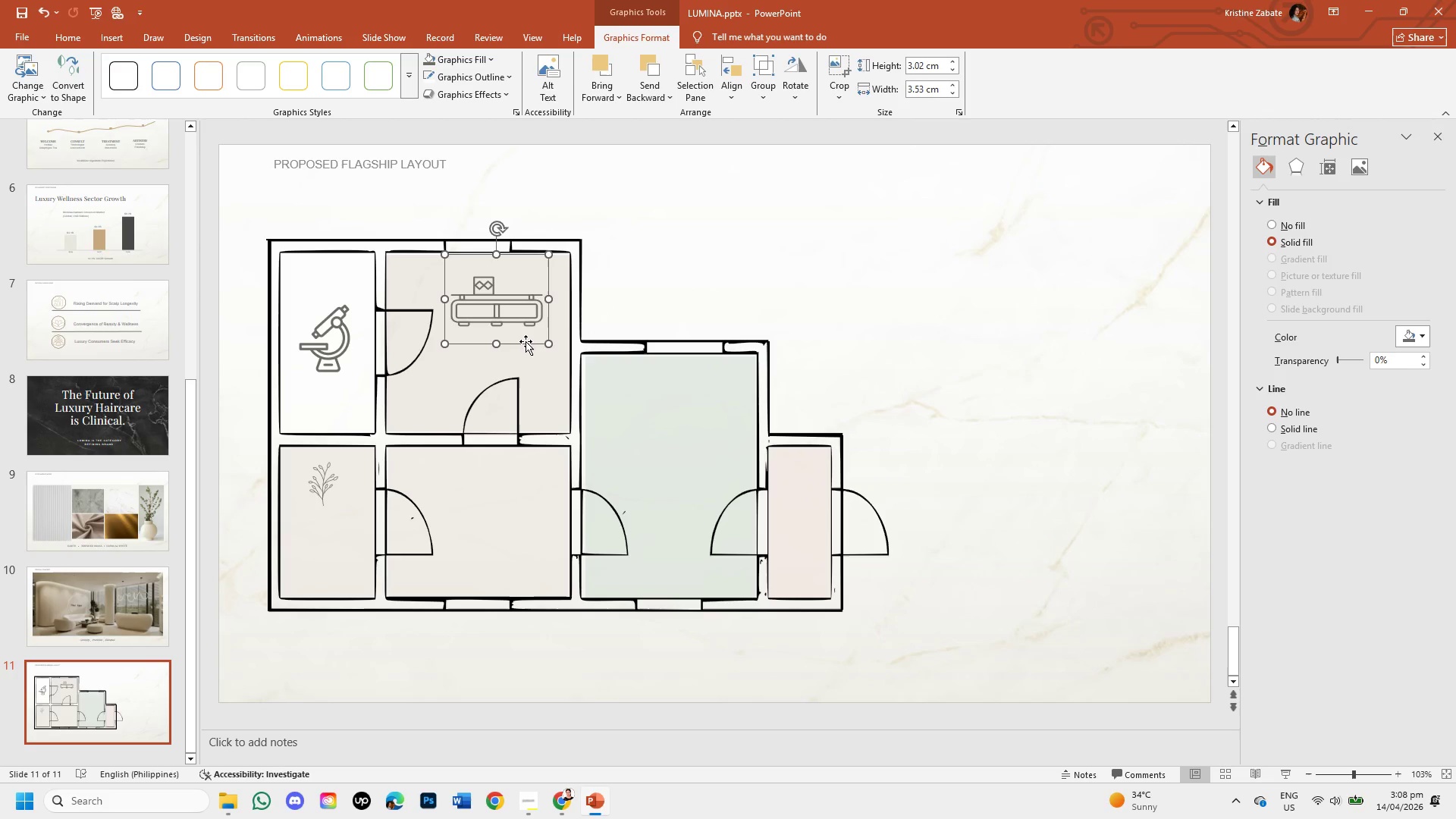 
left_click_drag(start_coordinate=[526, 341], to_coordinate=[518, 331])
 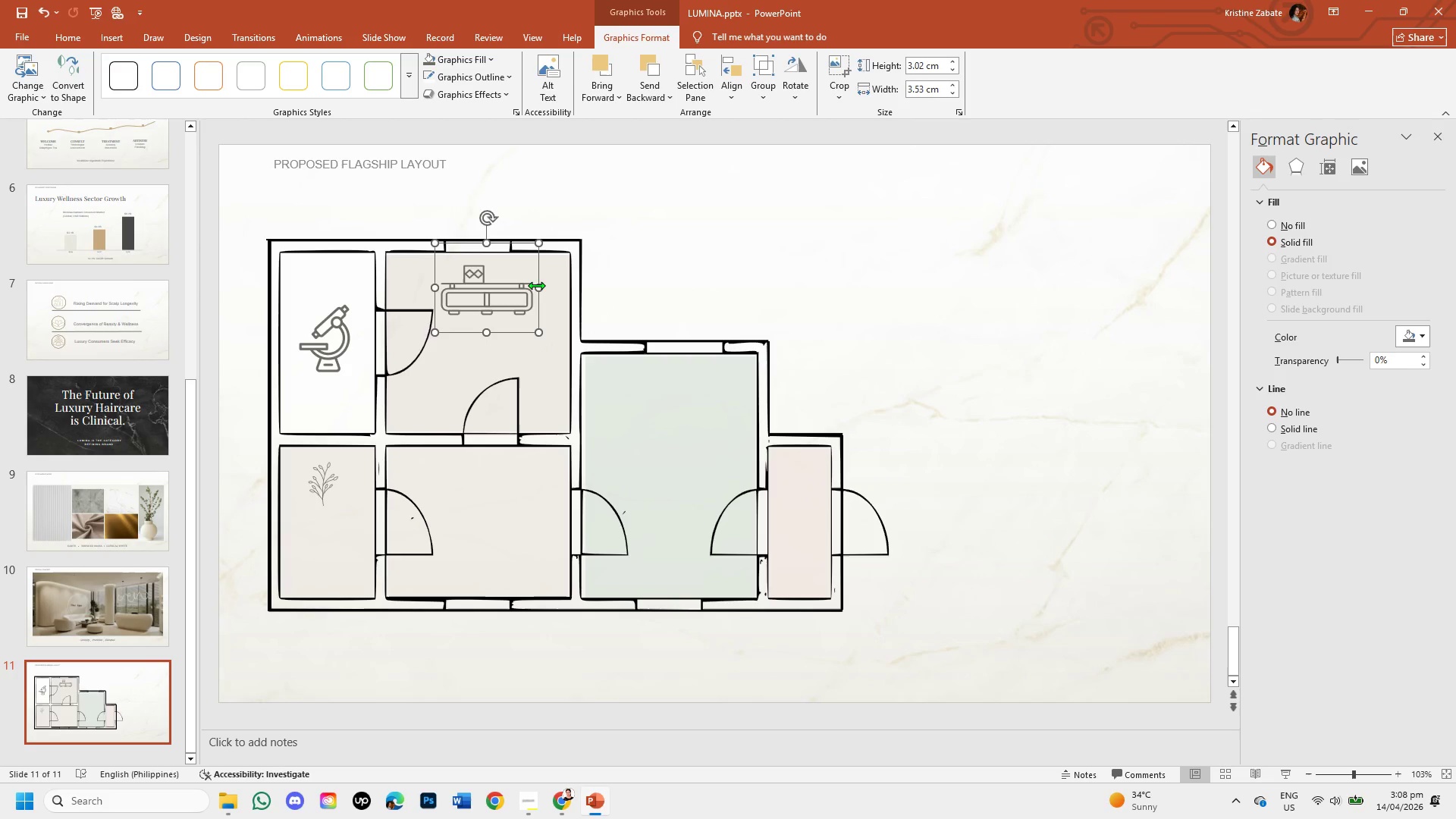 
left_click_drag(start_coordinate=[536, 285], to_coordinate=[531, 286])
 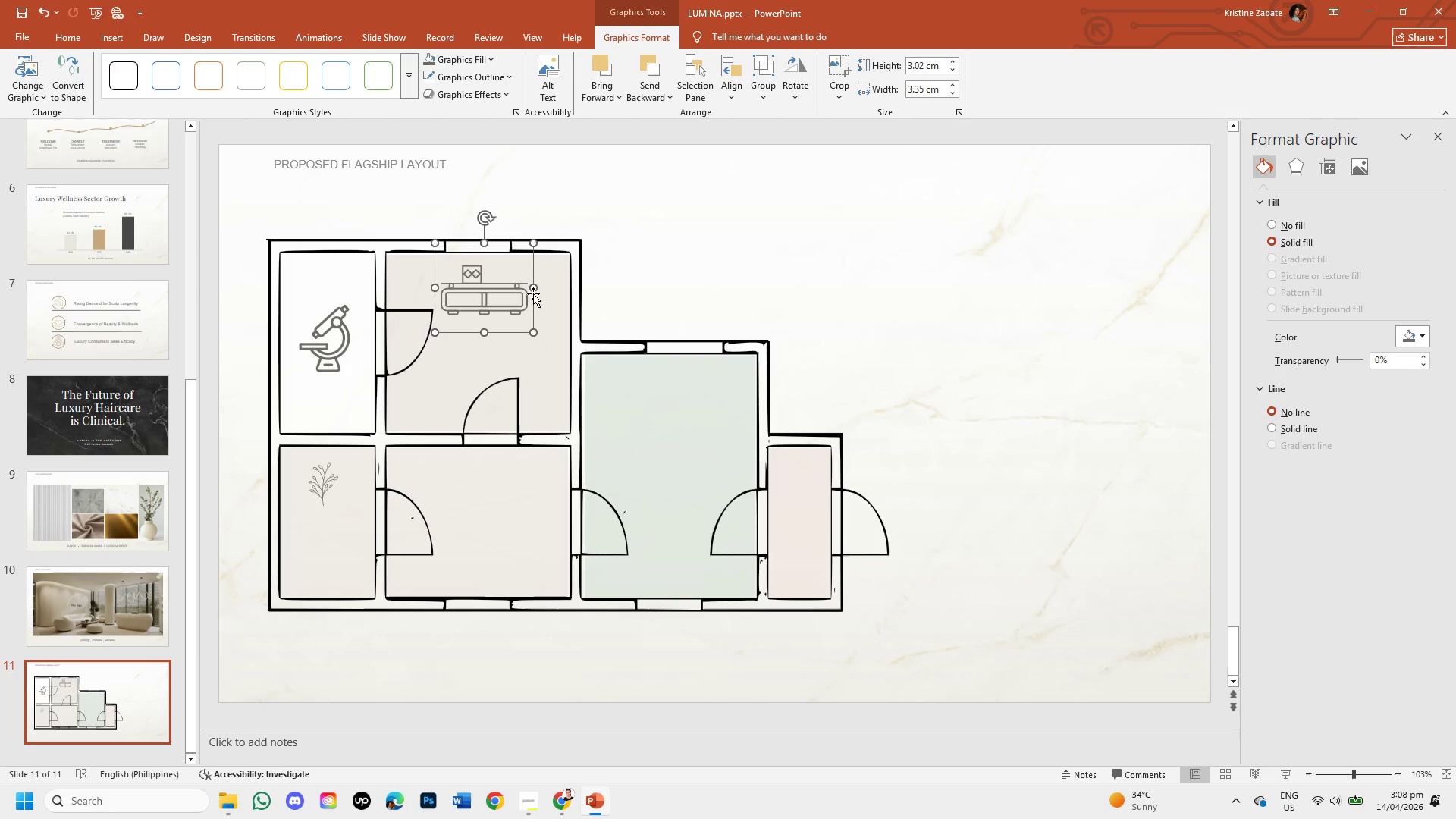 
left_click_drag(start_coordinate=[533, 292], to_coordinate=[523, 291])
 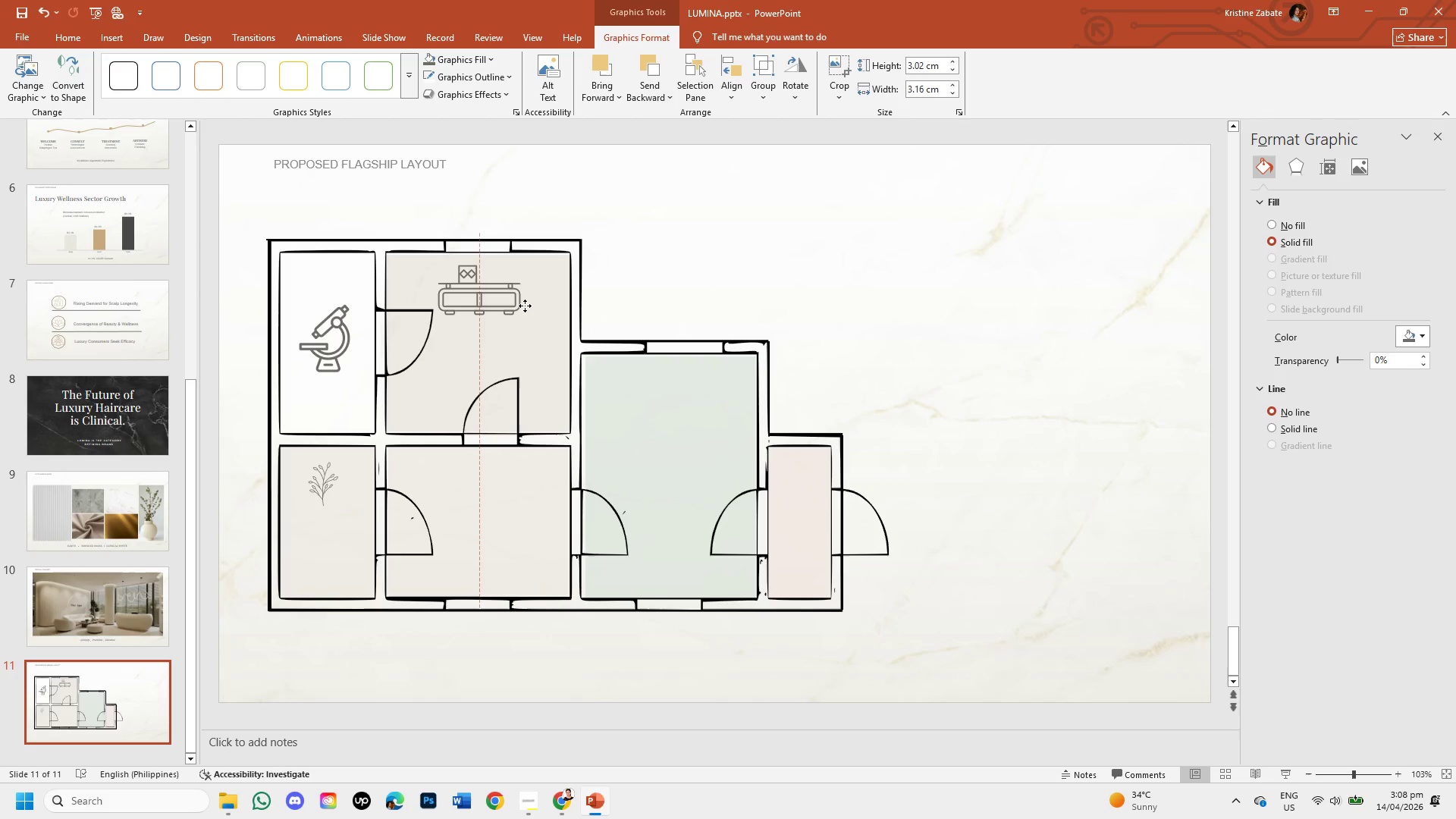 
left_click([655, 262])
 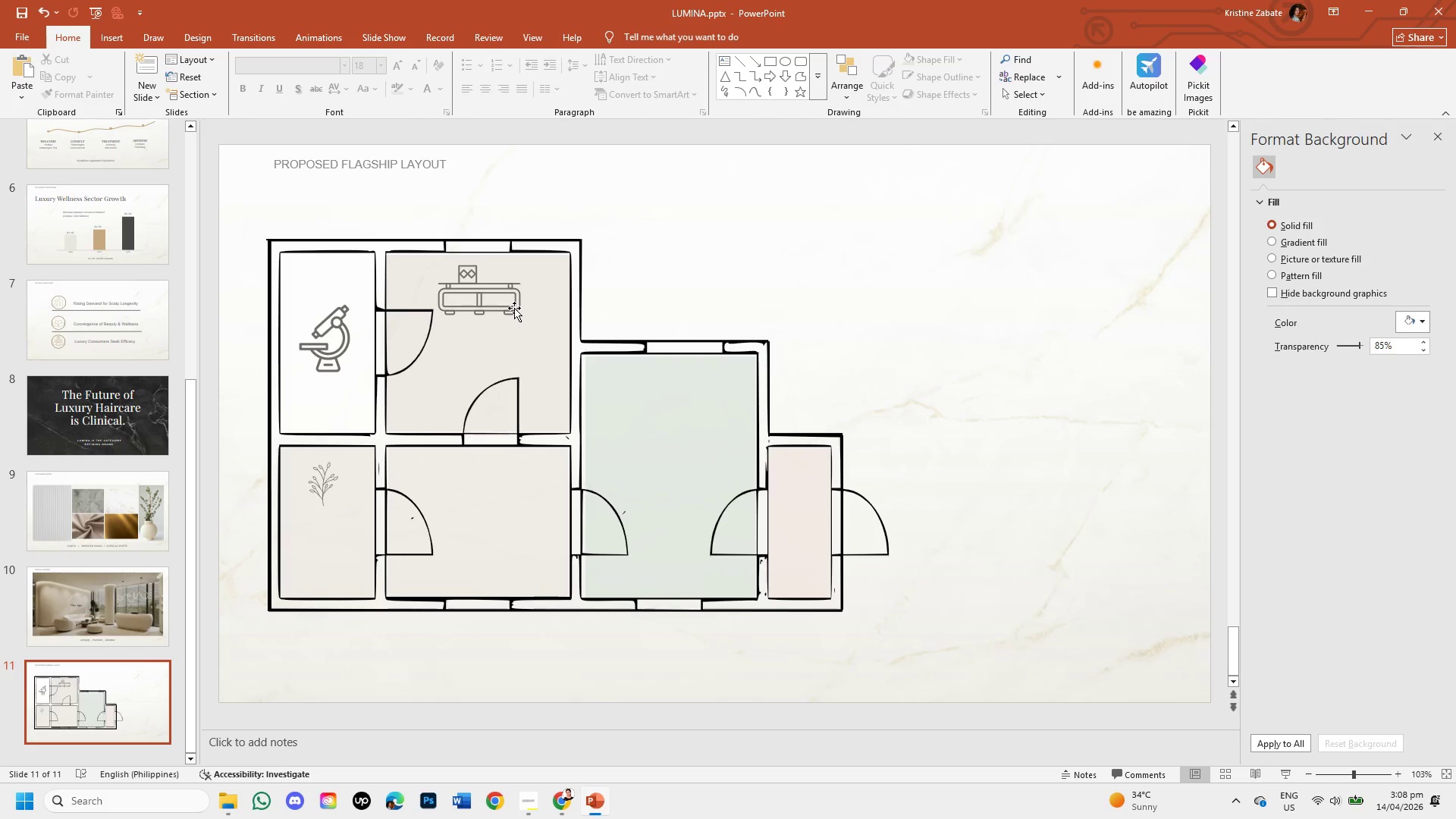 
left_click([510, 287])
 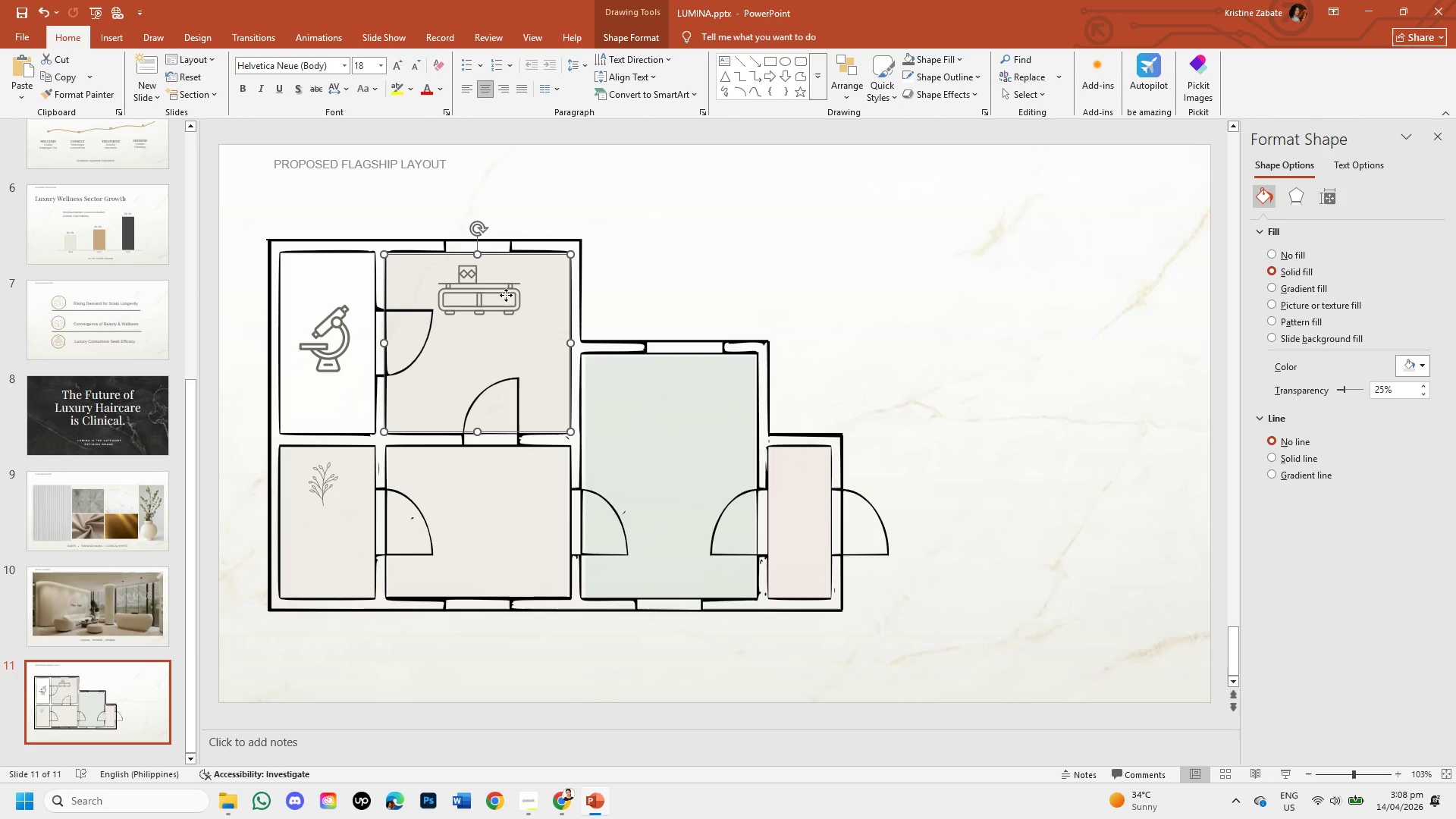 
double_click([506, 295])
 